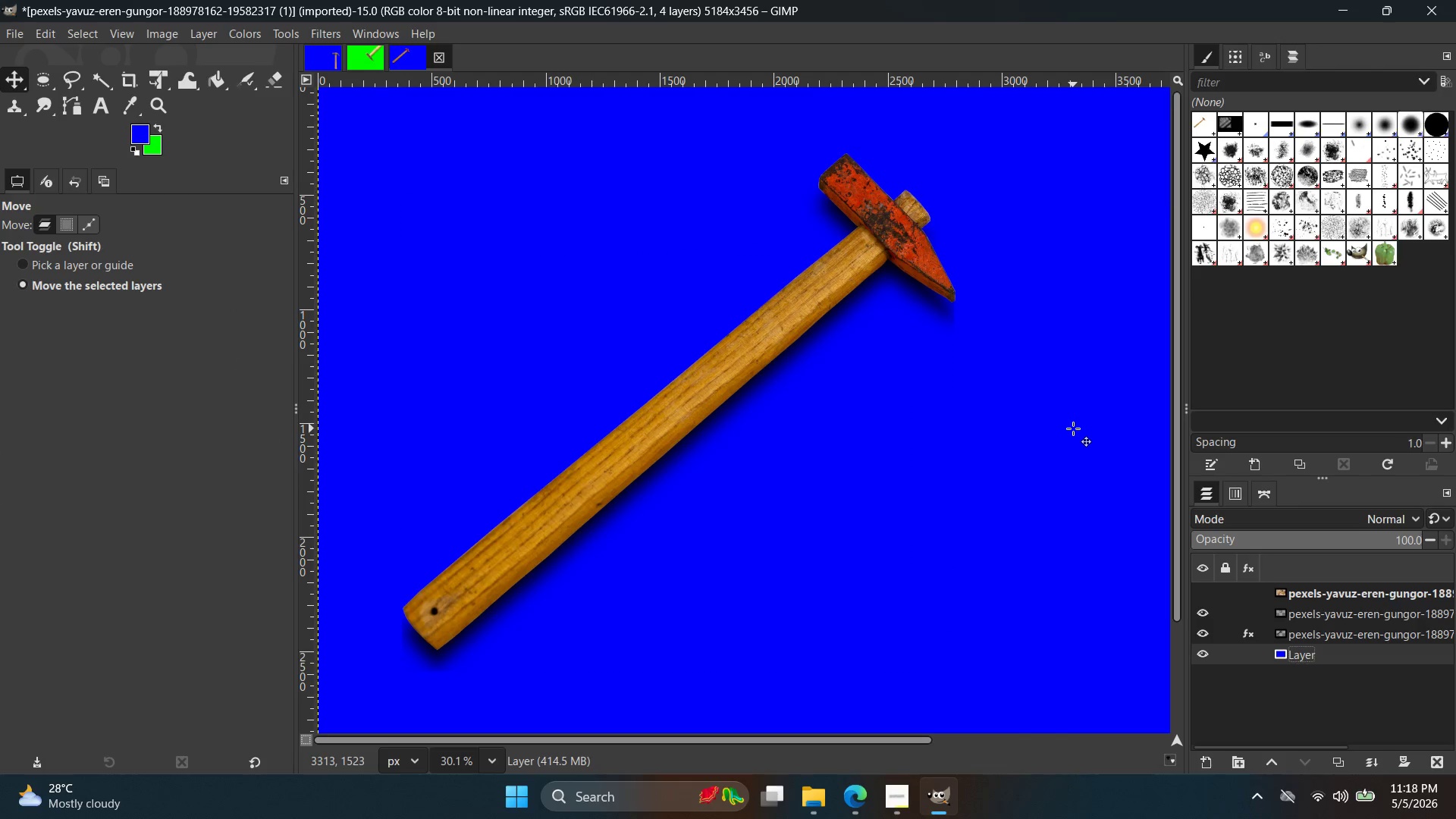 
left_click([1348, 628])
 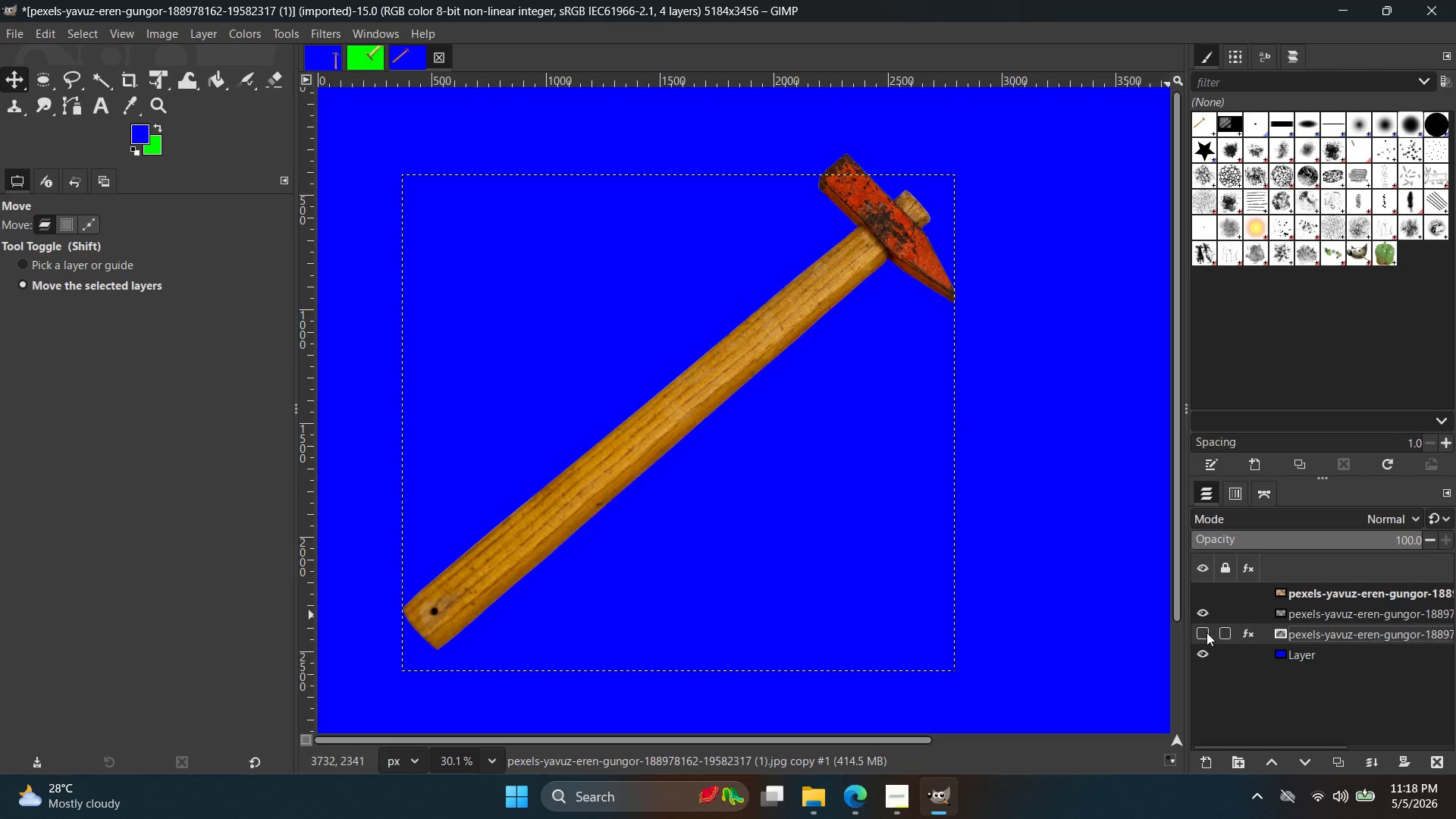 
double_click([1207, 632])
 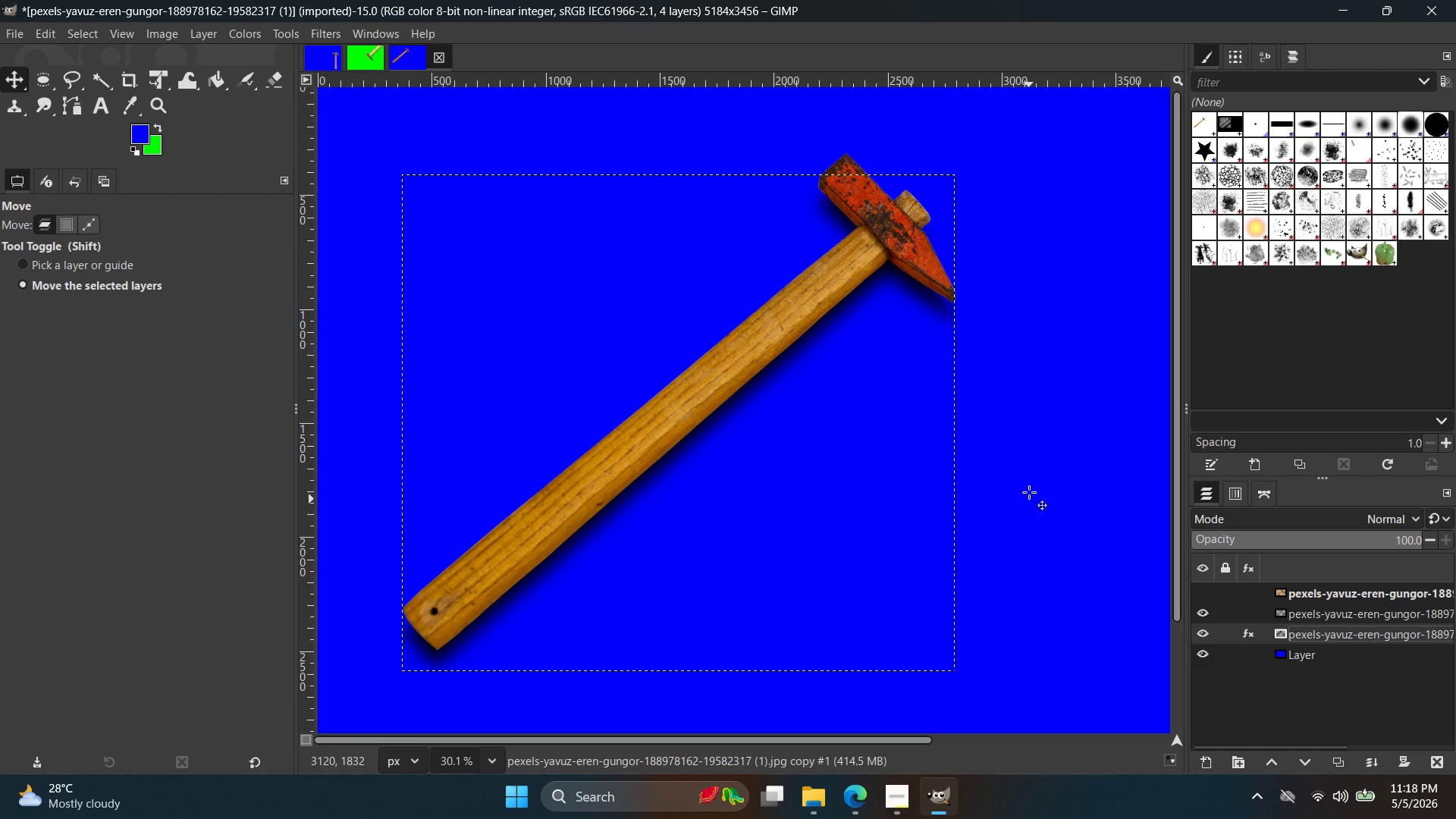 
hold_key(key=ControlLeft, duration=0.61)
scroll: coordinate [1107, 486], scroll_direction: down, amount: 3.0
 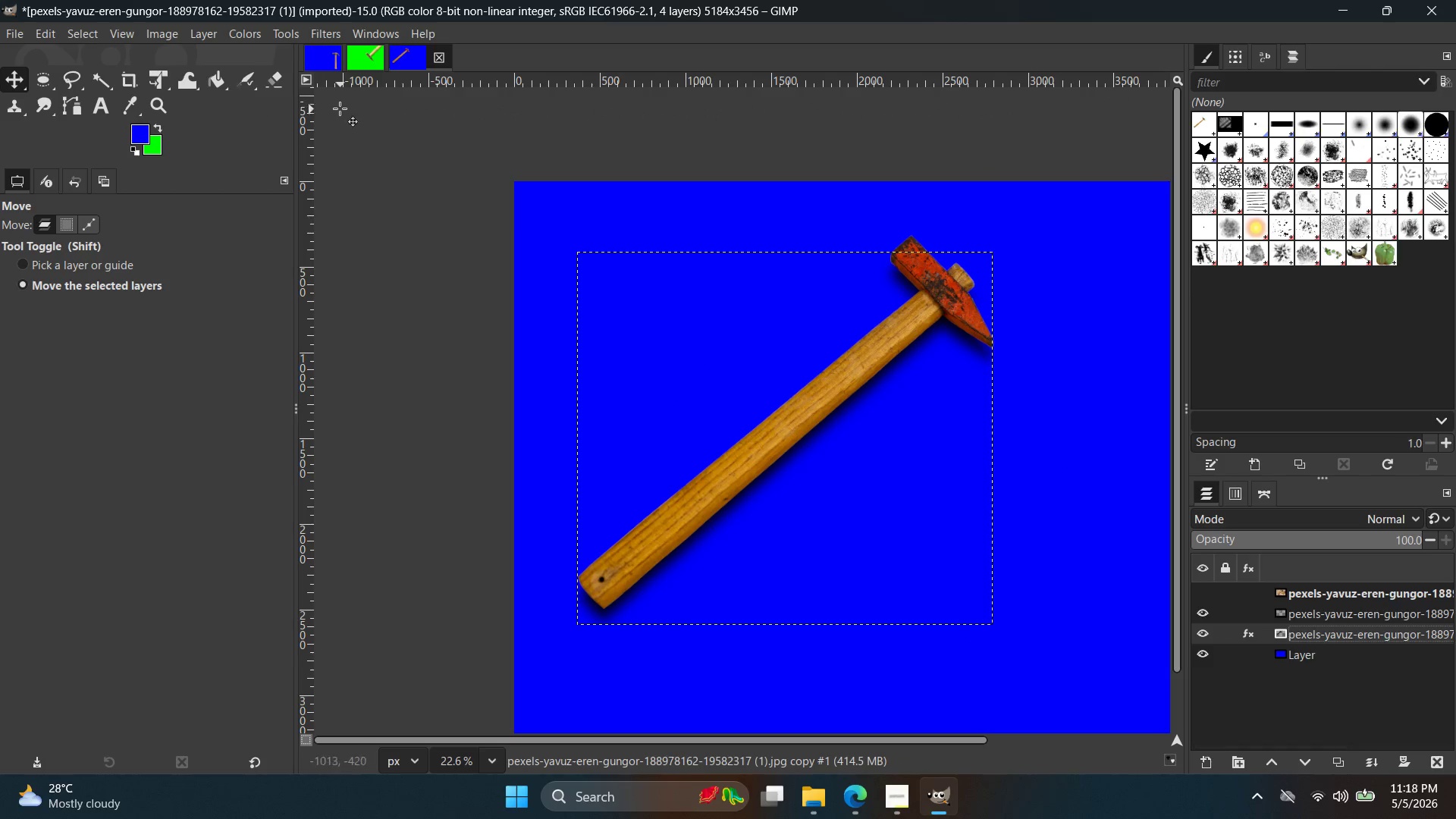 
left_click([270, 89])
 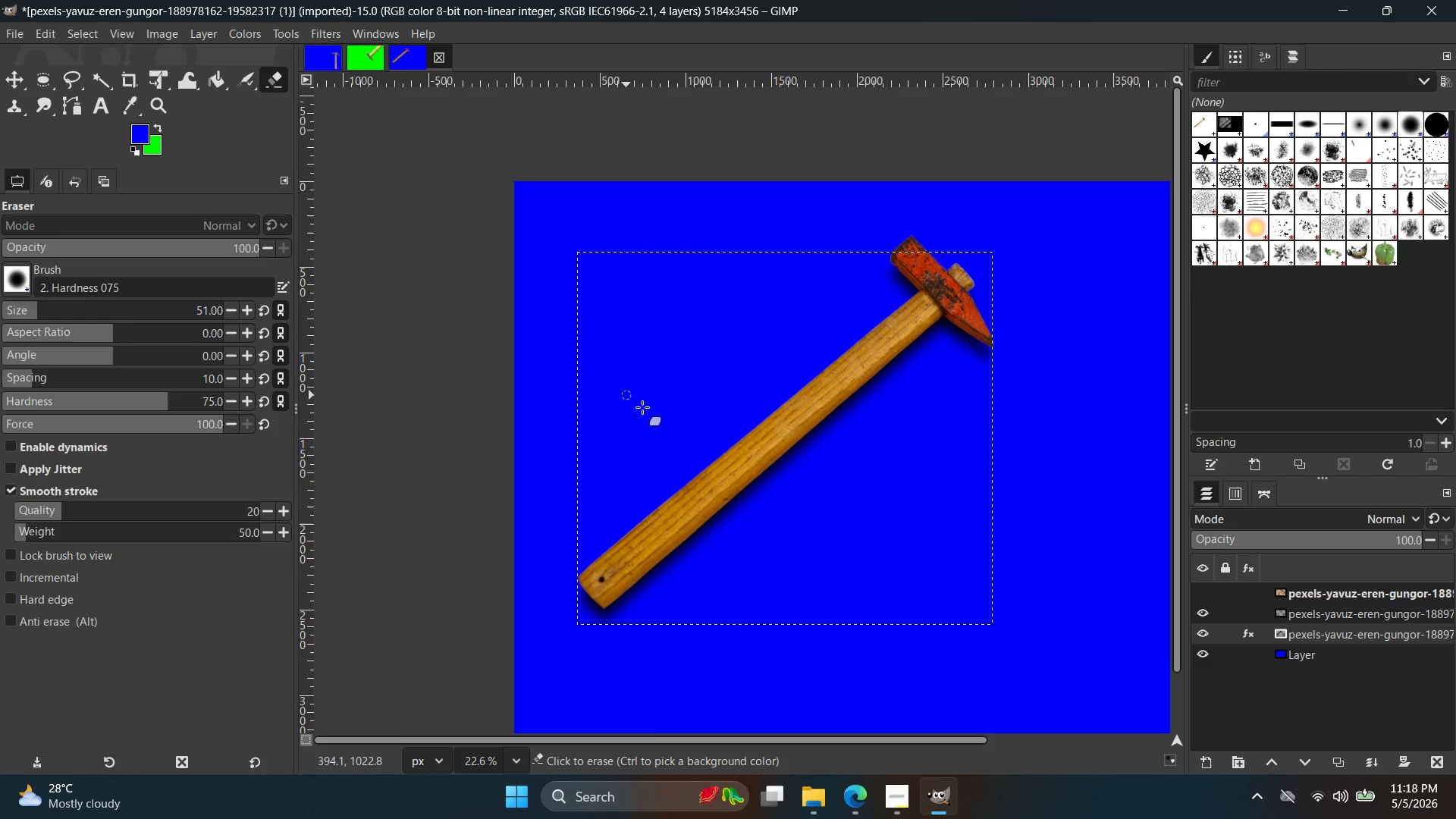 
hold_key(key=ControlLeft, duration=0.94)
scroll: coordinate [538, 652], scroll_direction: up, amount: 11.0
 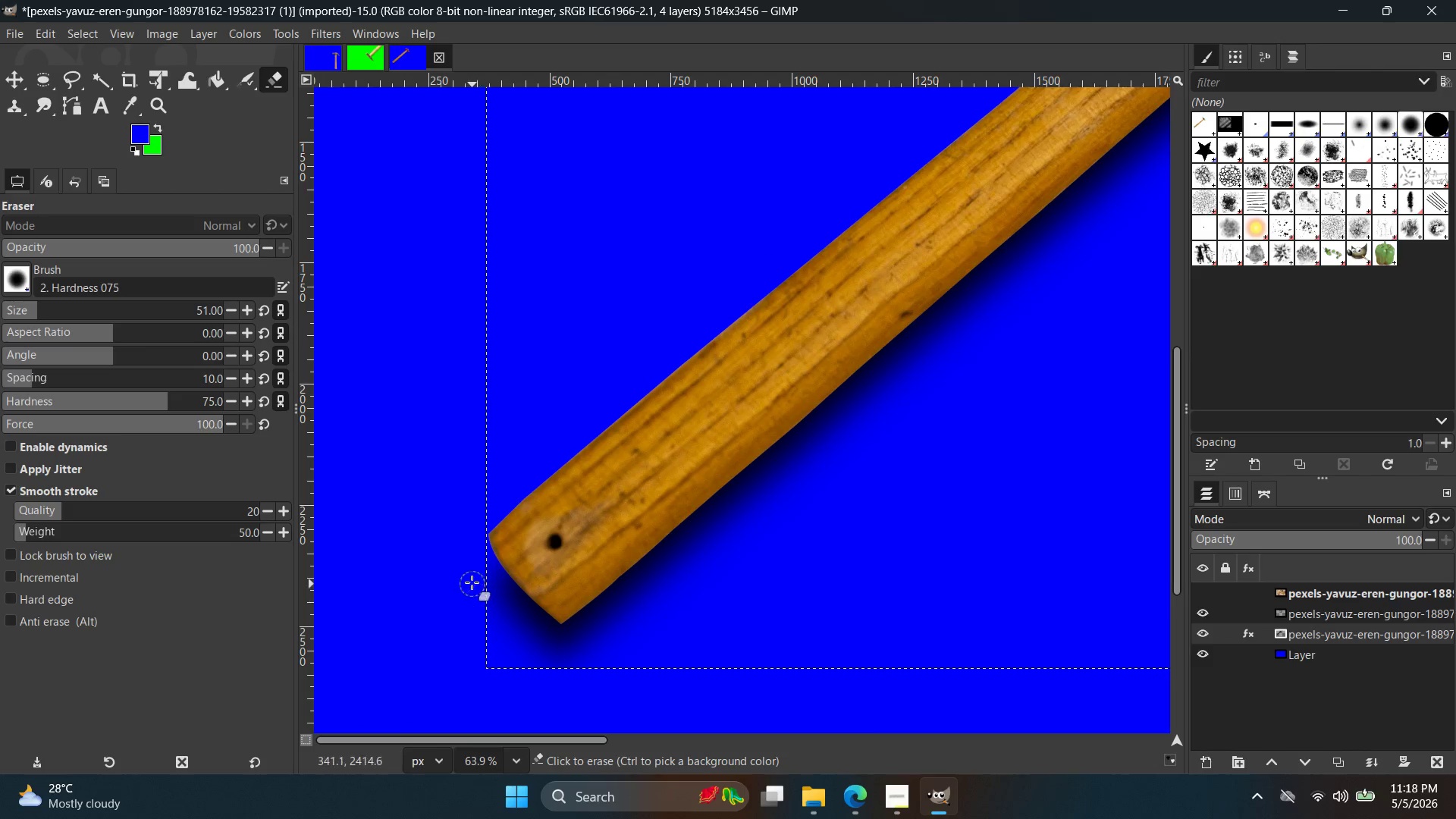 
left_click_drag(start_coordinate=[469, 578], to_coordinate=[661, 675])
 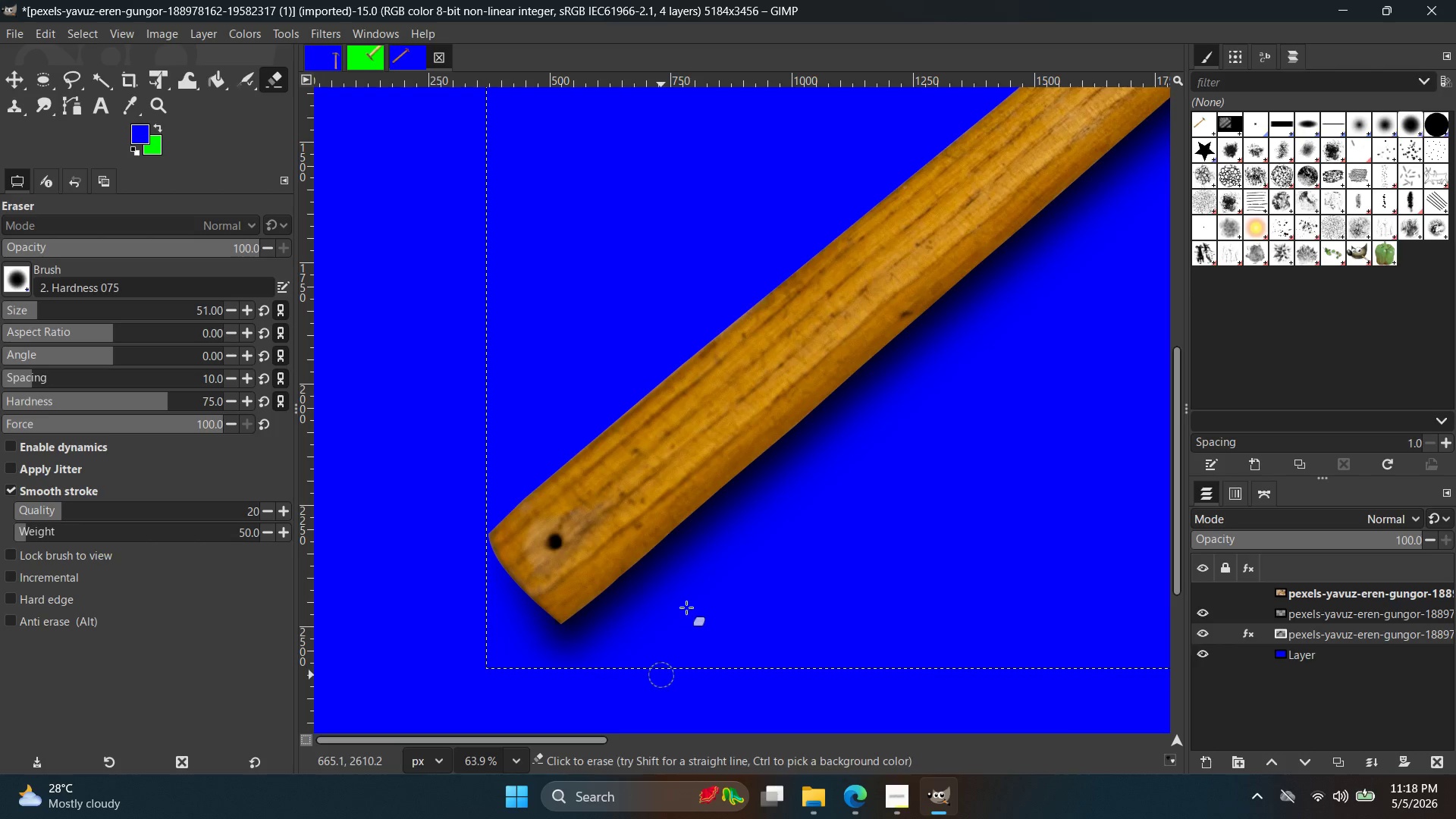 
key(Control+Z)
 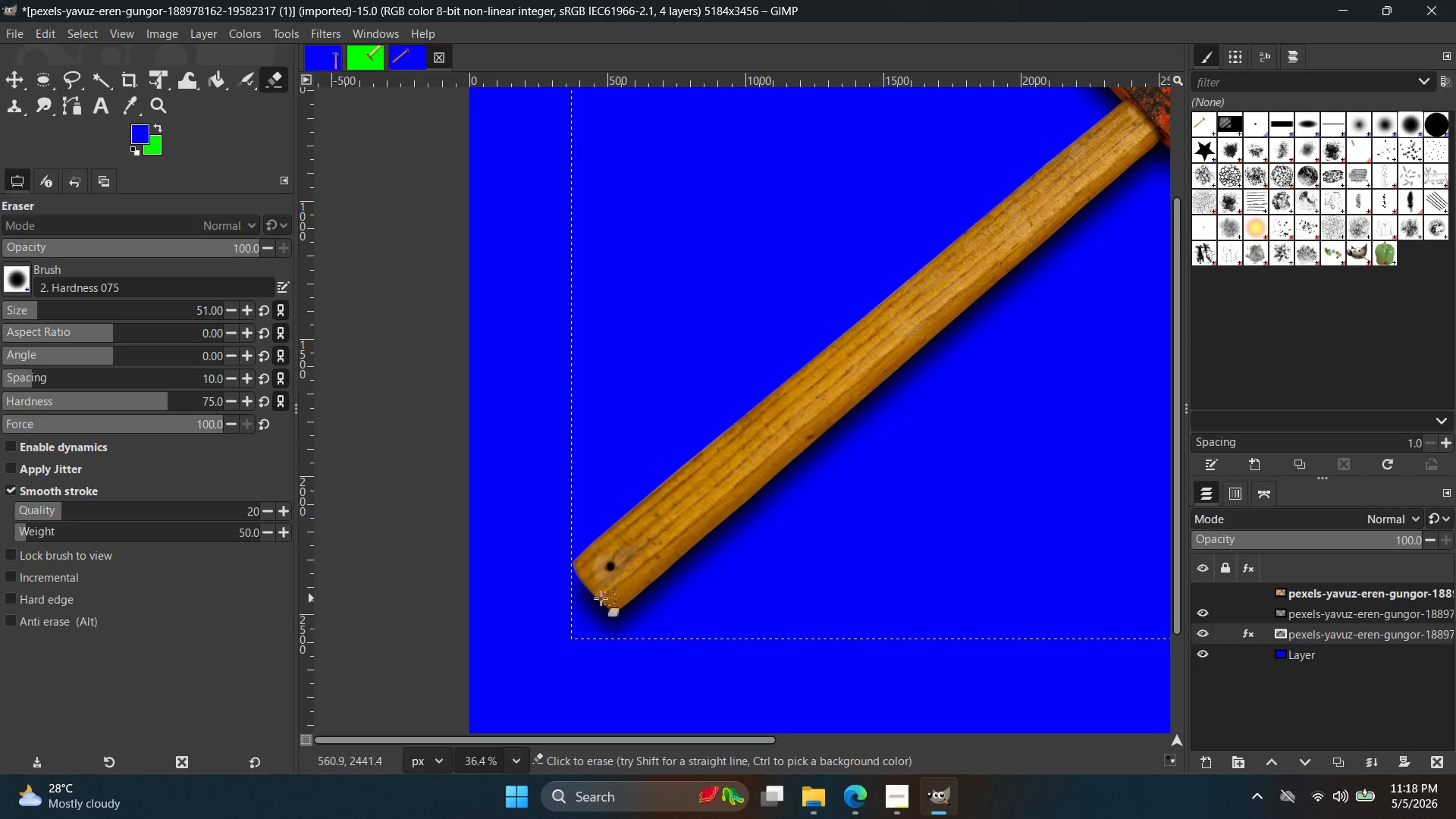 
scroll: coordinate [686, 597], scroll_direction: down, amount: 6.0
 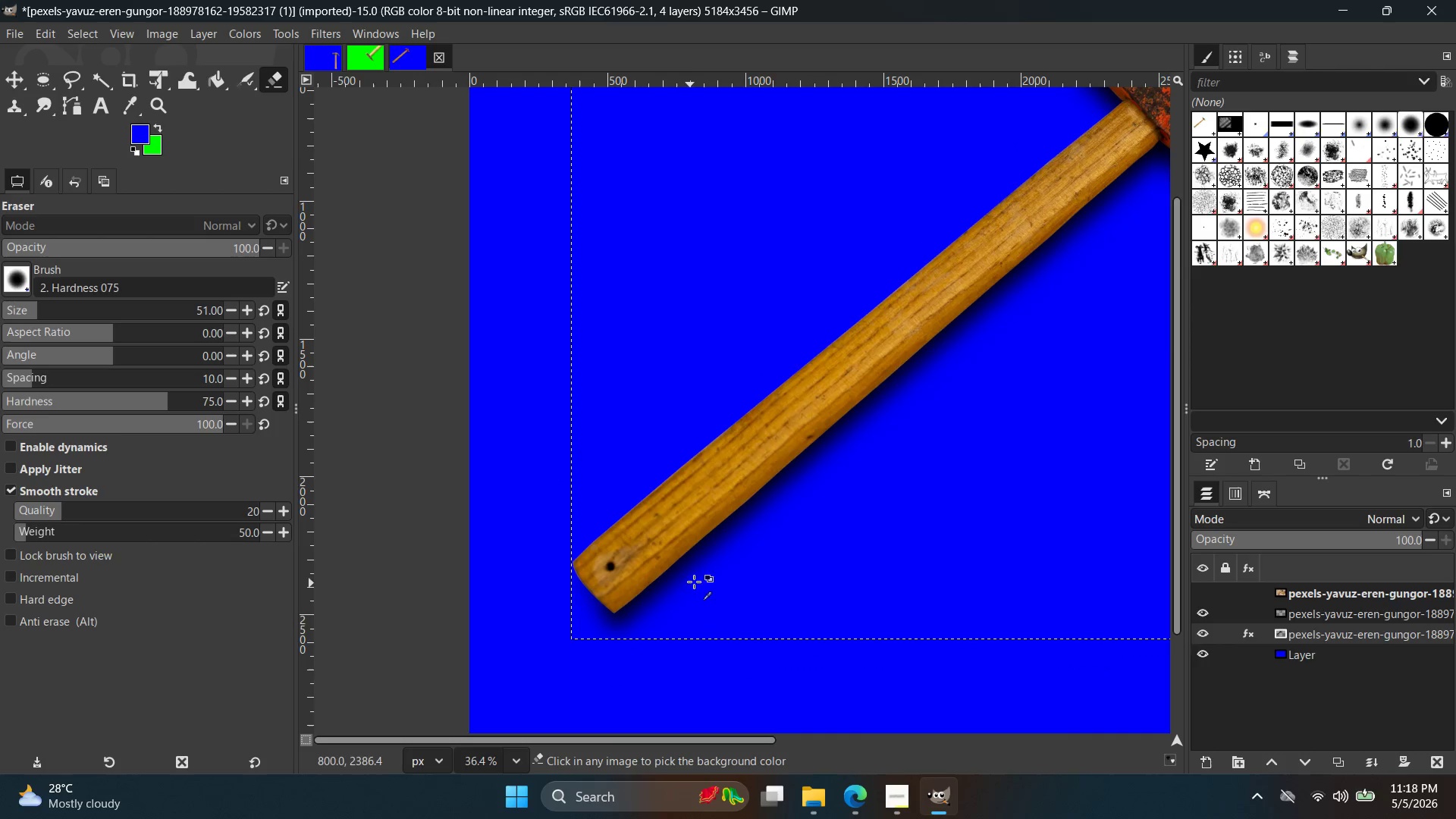 
key(Control+ControlLeft)
 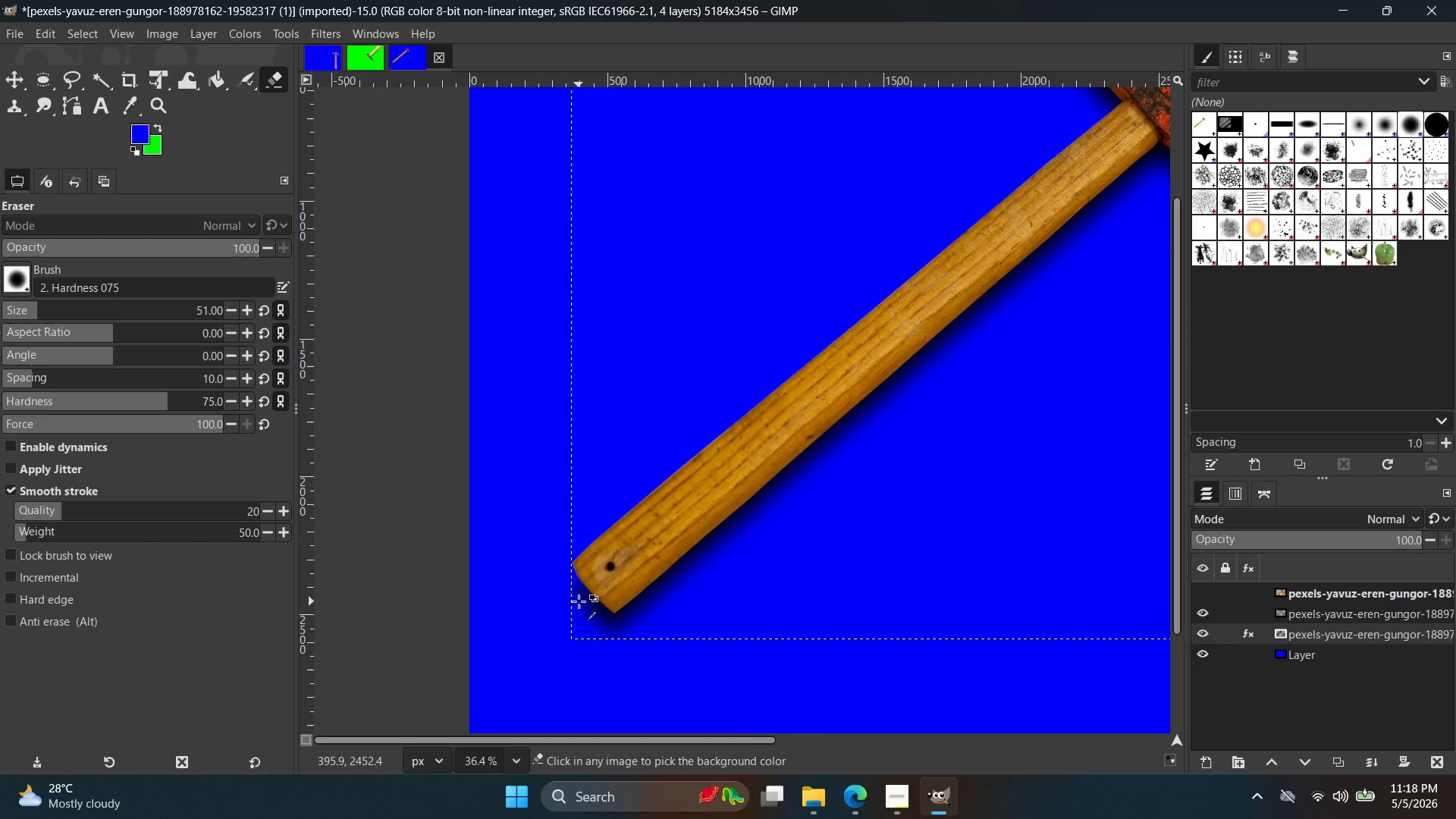 
scroll: coordinate [579, 601], scroll_direction: up, amount: 5.0
 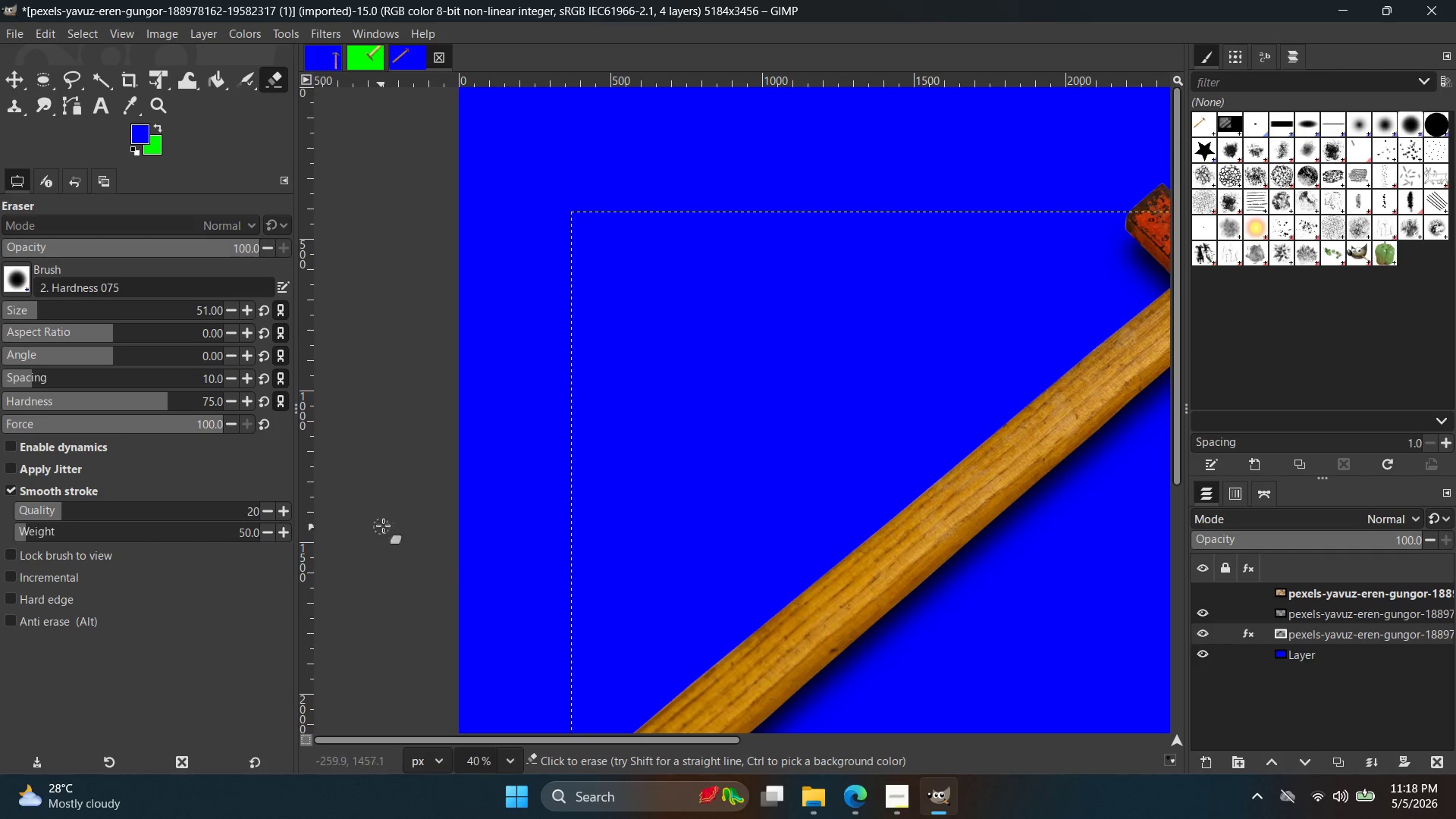 
scroll: coordinate [748, 538], scroll_direction: down, amount: 7.0
 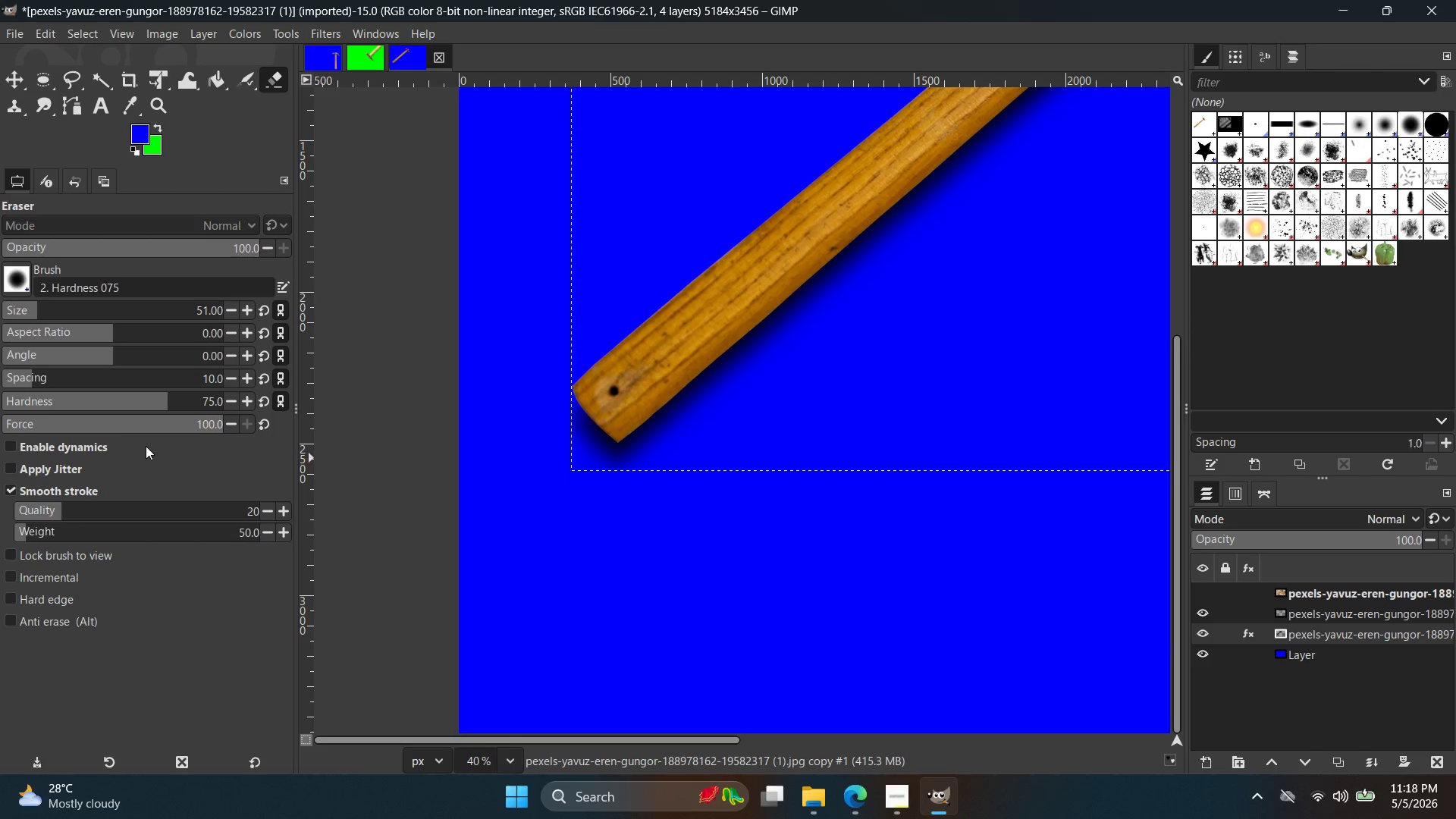 
left_click_drag(start_coordinate=[194, 425], to_coordinate=[259, 430])
 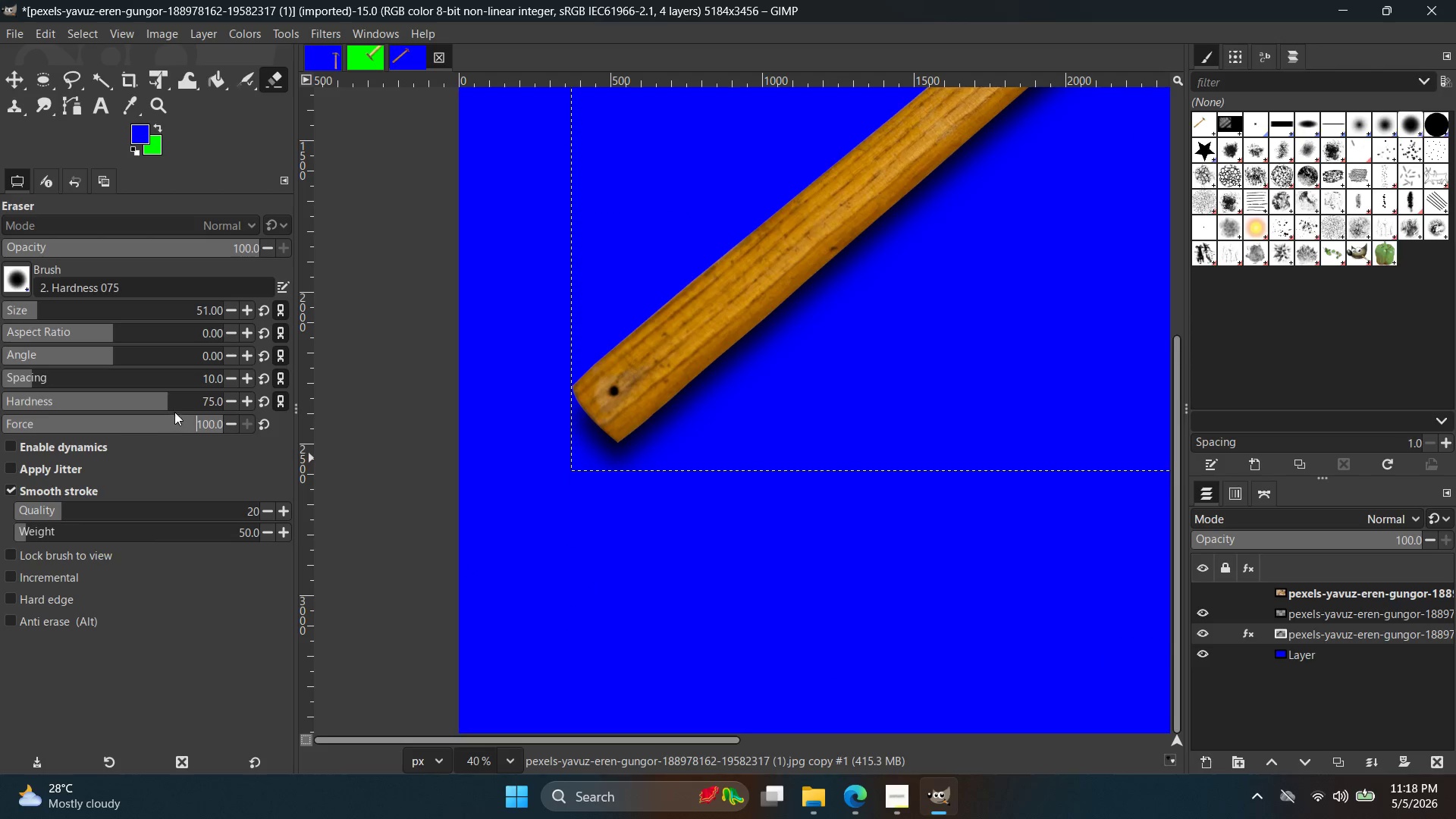 
left_click_drag(start_coordinate=[174, 410], to_coordinate=[126, 406])
 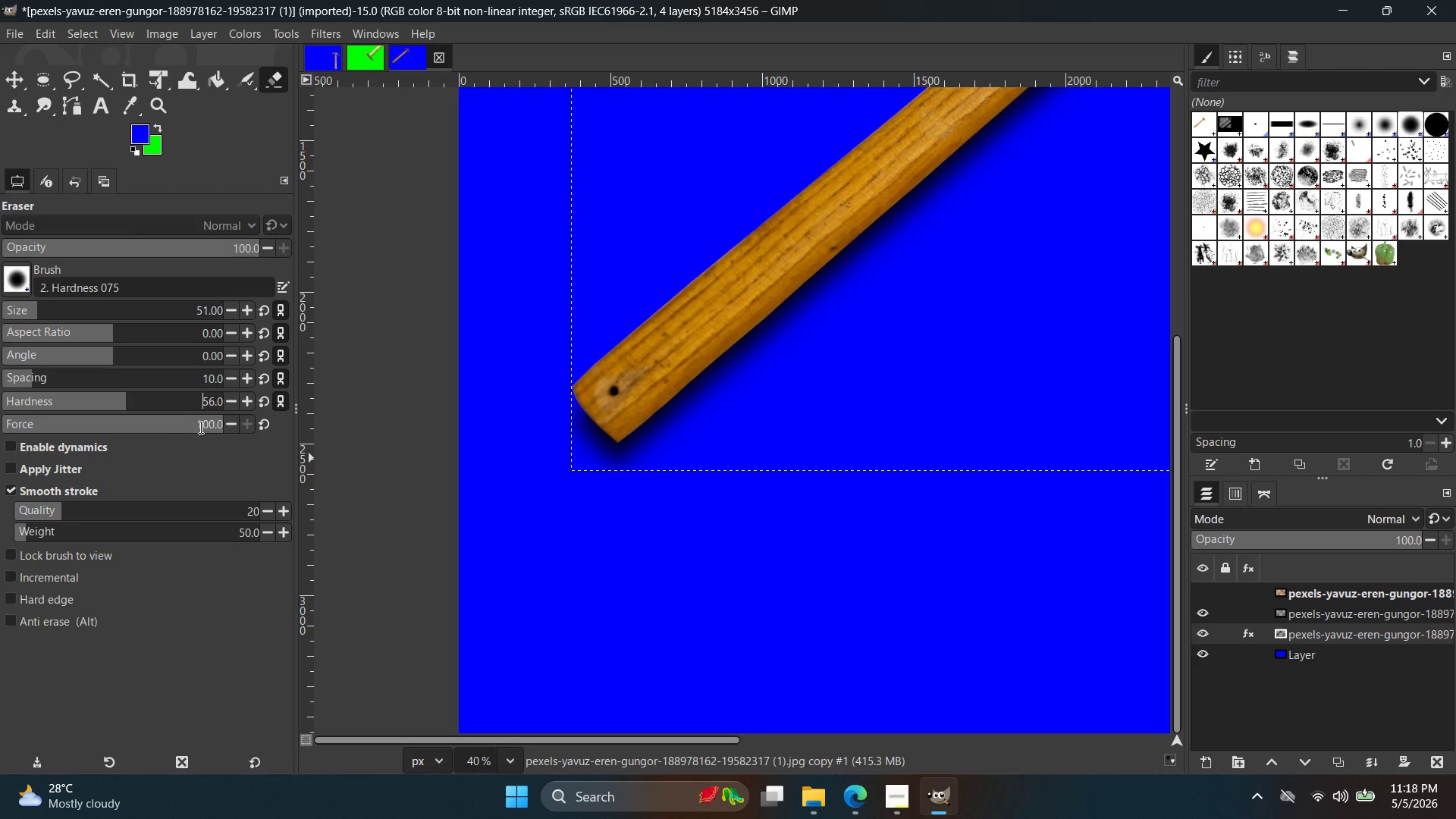 
left_click_drag(start_coordinate=[200, 427], to_coordinate=[160, 429])
 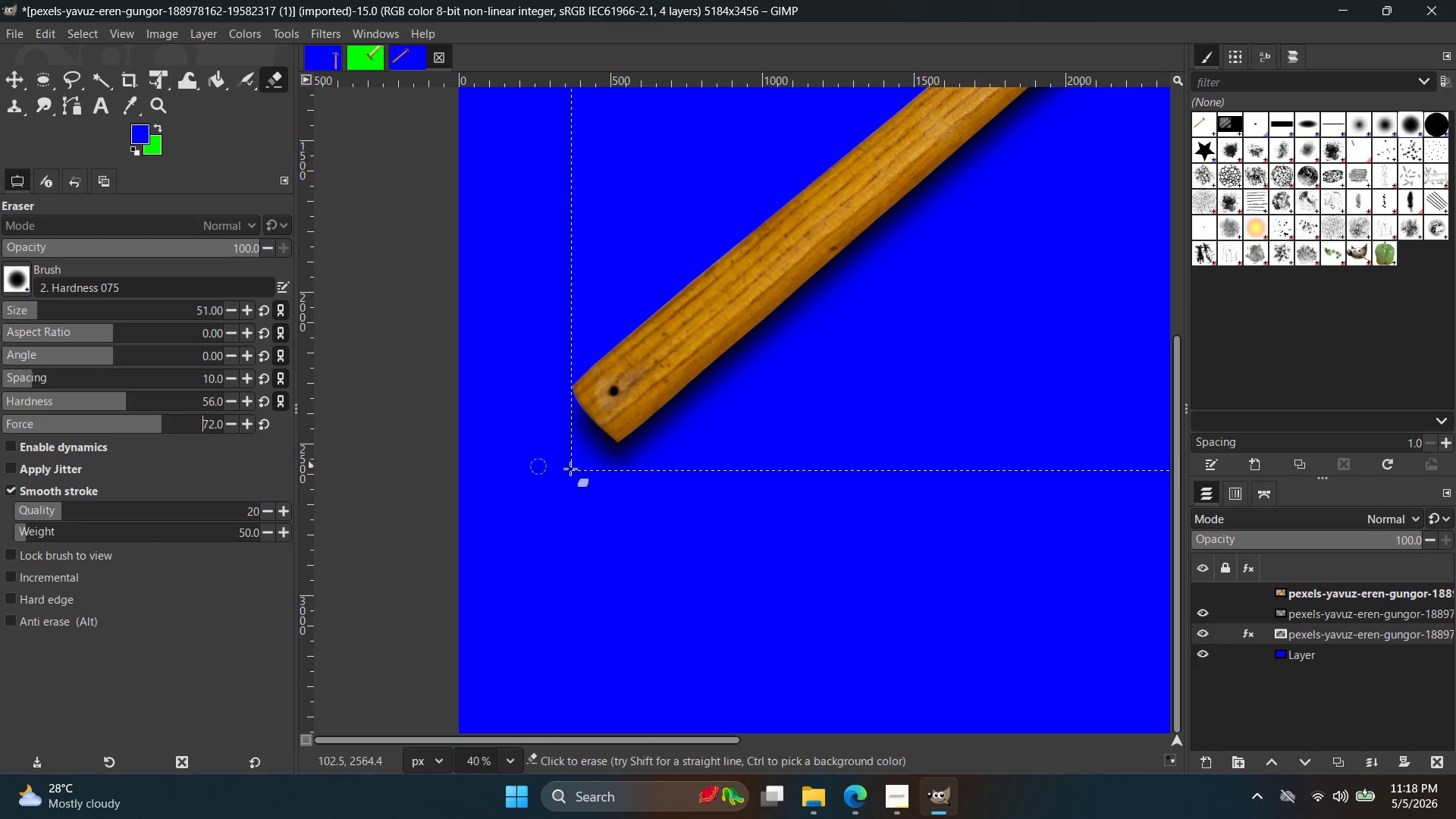 
hold_key(key=ControlLeft, duration=0.86)
 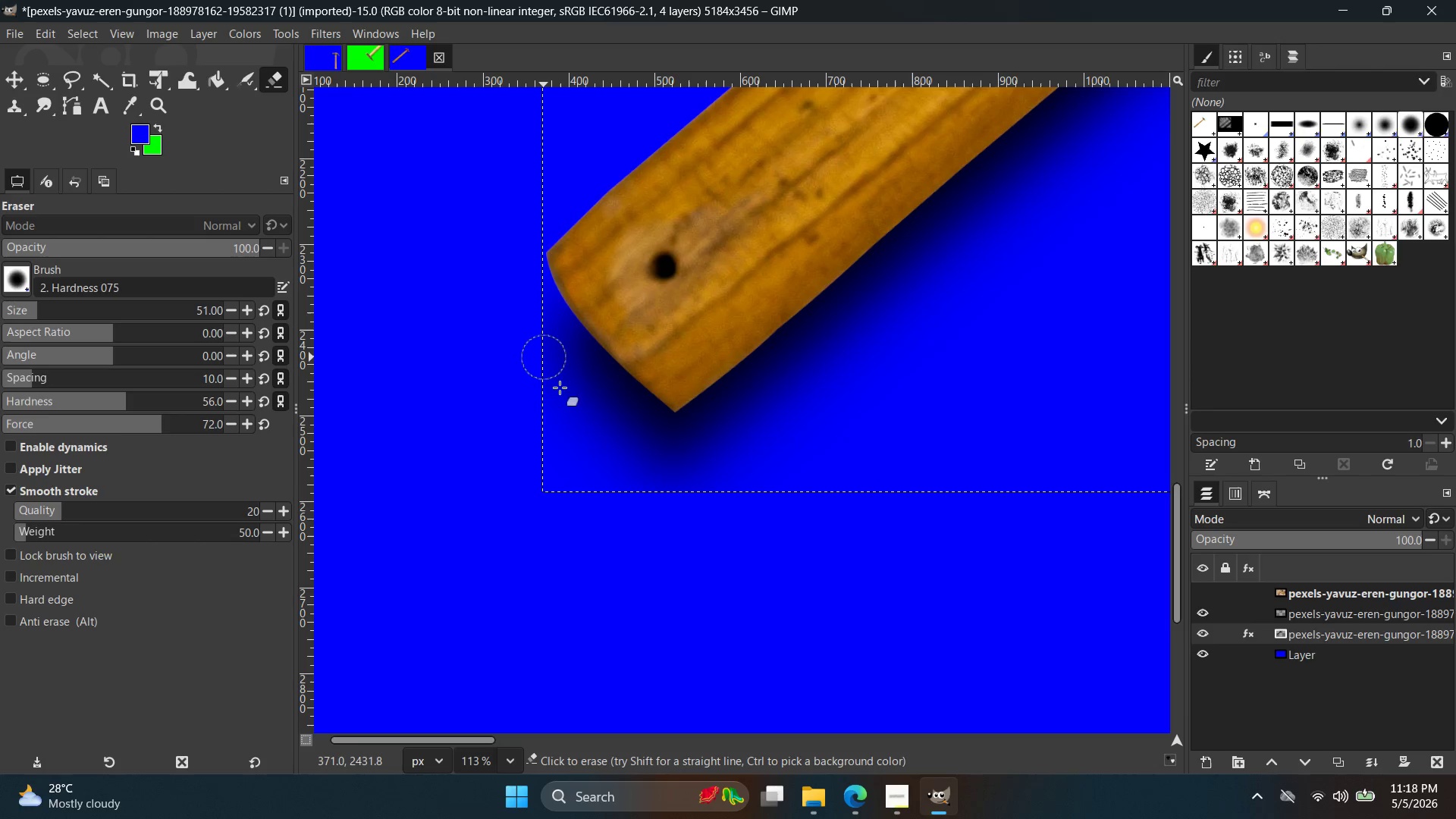 
left_click_drag(start_coordinate=[544, 357], to_coordinate=[821, 515])
 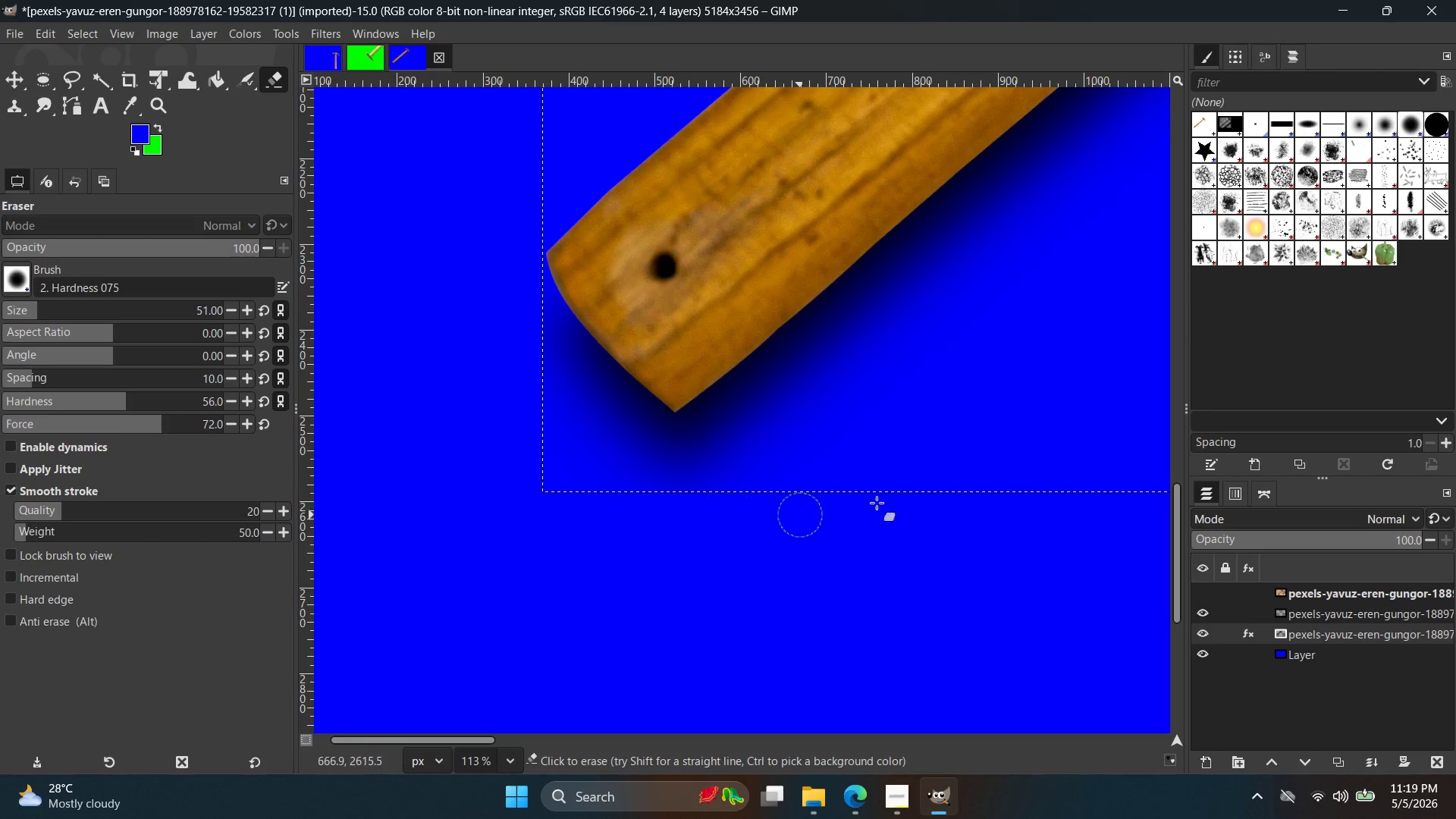 
scroll: coordinate [568, 438], scroll_direction: up, amount: 11.0
 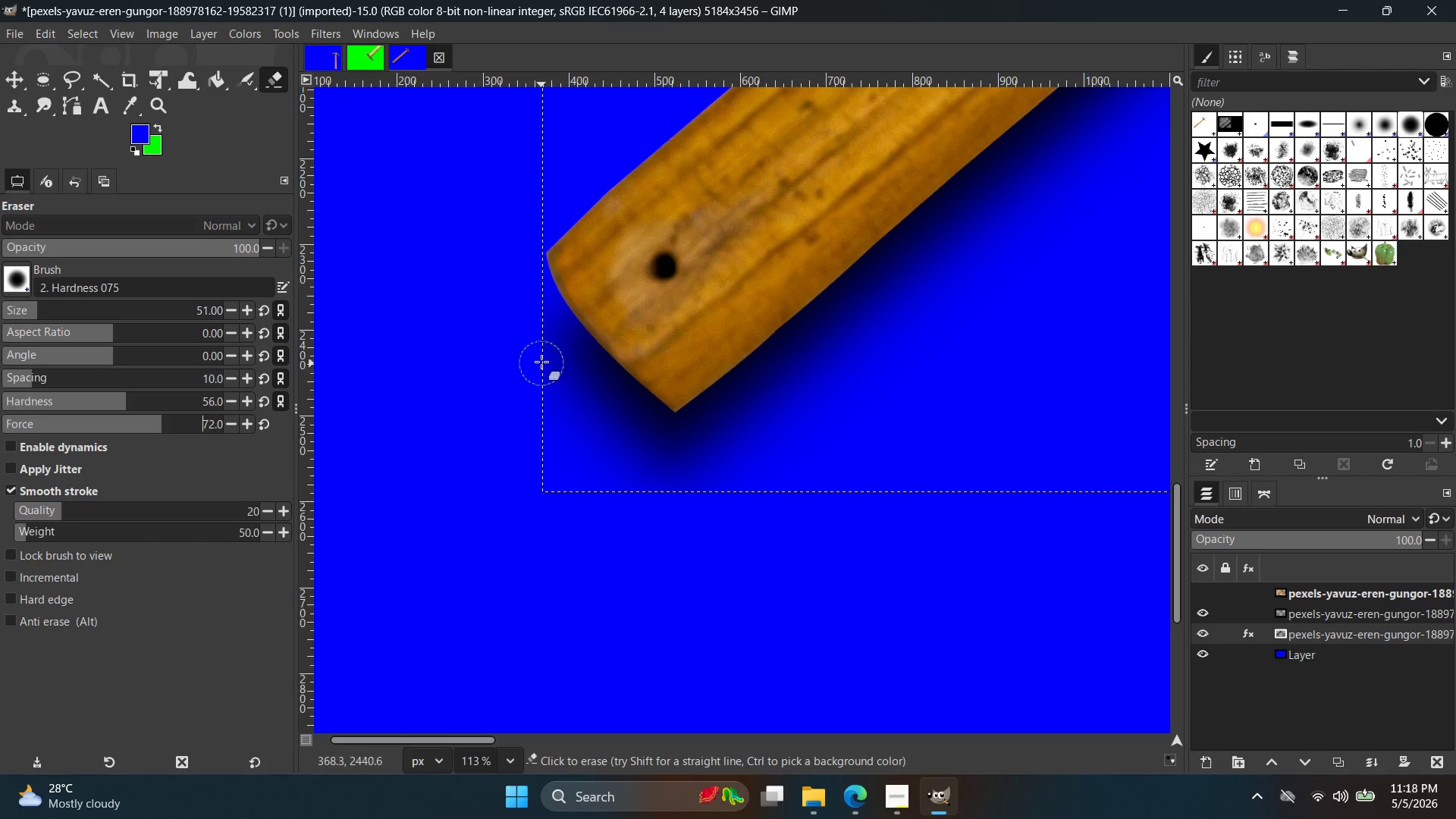 
hold_key(key=ControlLeft, duration=0.53)
scroll: coordinate [894, 479], scroll_direction: down, amount: 8.0
 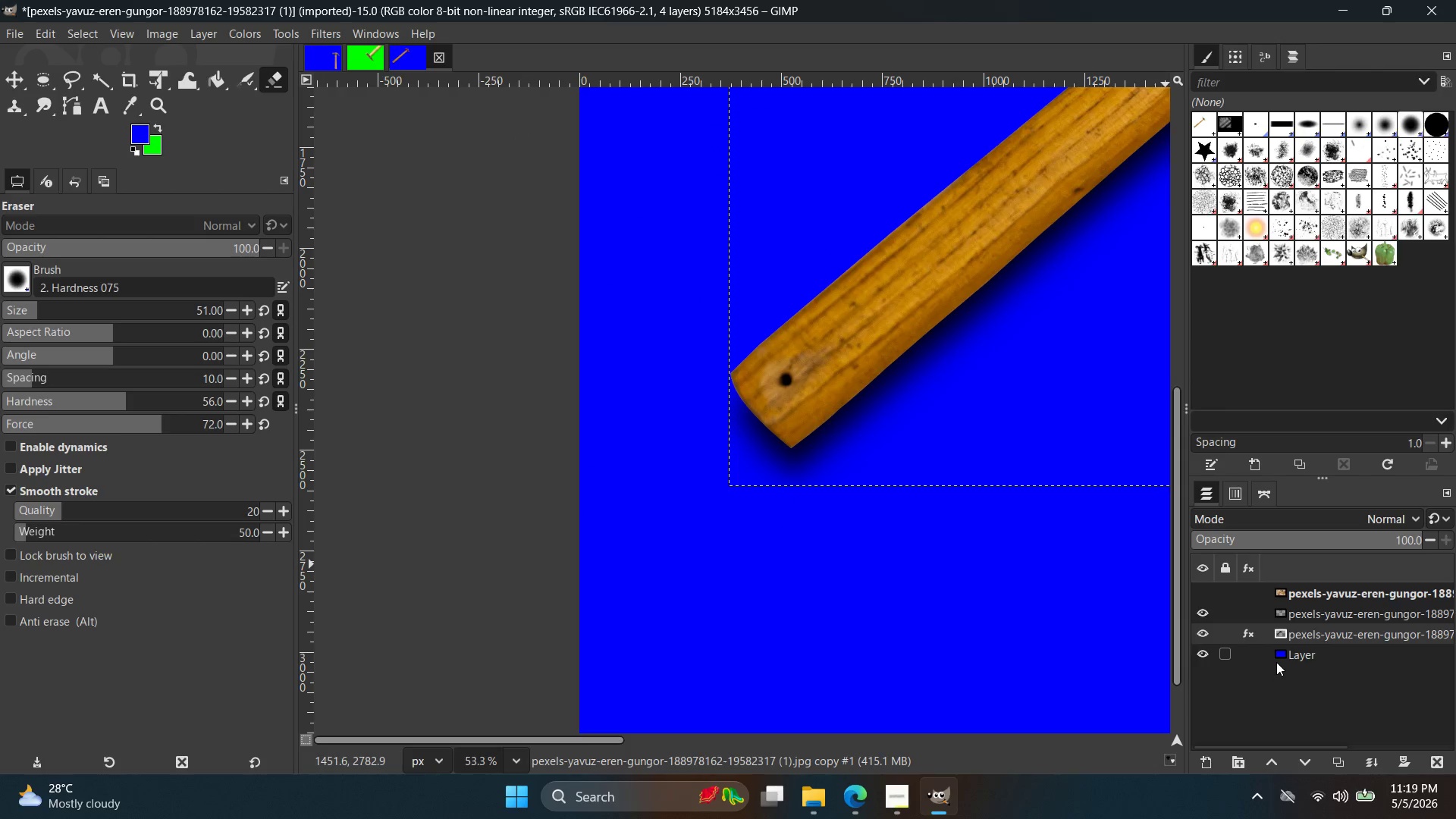 
left_click([1281, 658])
 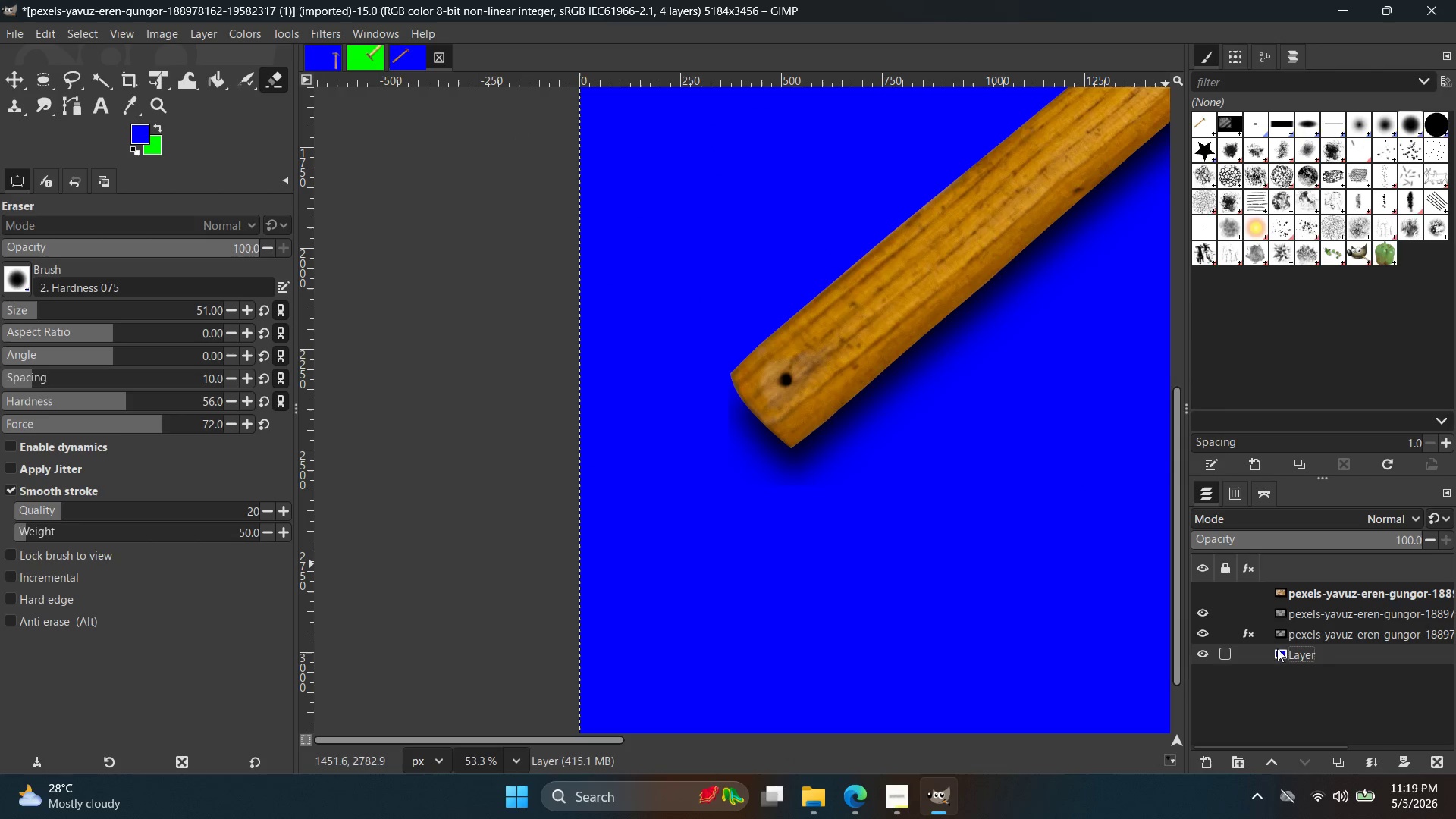 
left_click([1273, 636])
 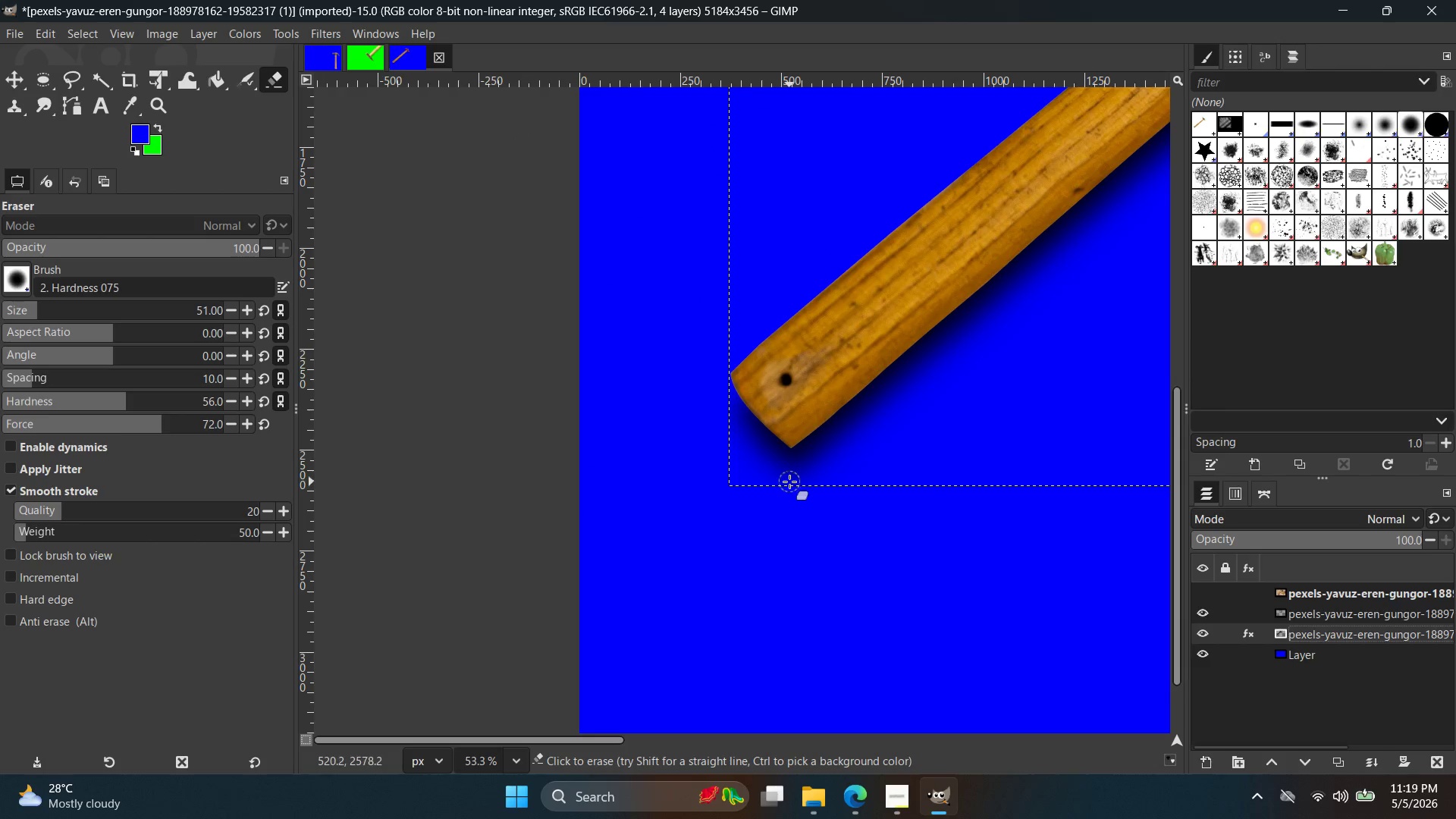 
left_click_drag(start_coordinate=[789, 482], to_coordinate=[841, 488])
 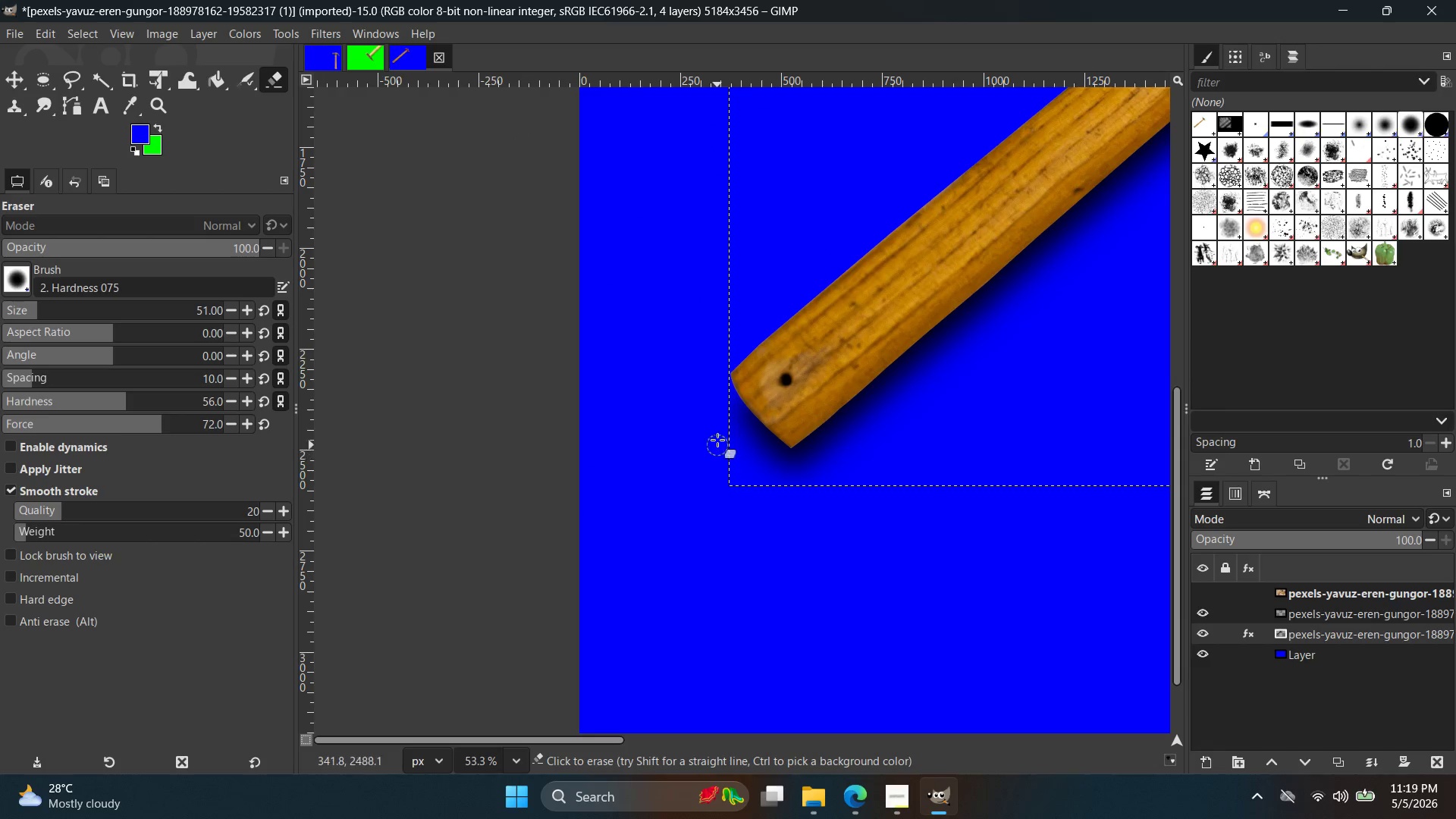 
left_click_drag(start_coordinate=[717, 402], to_coordinate=[730, 478])
 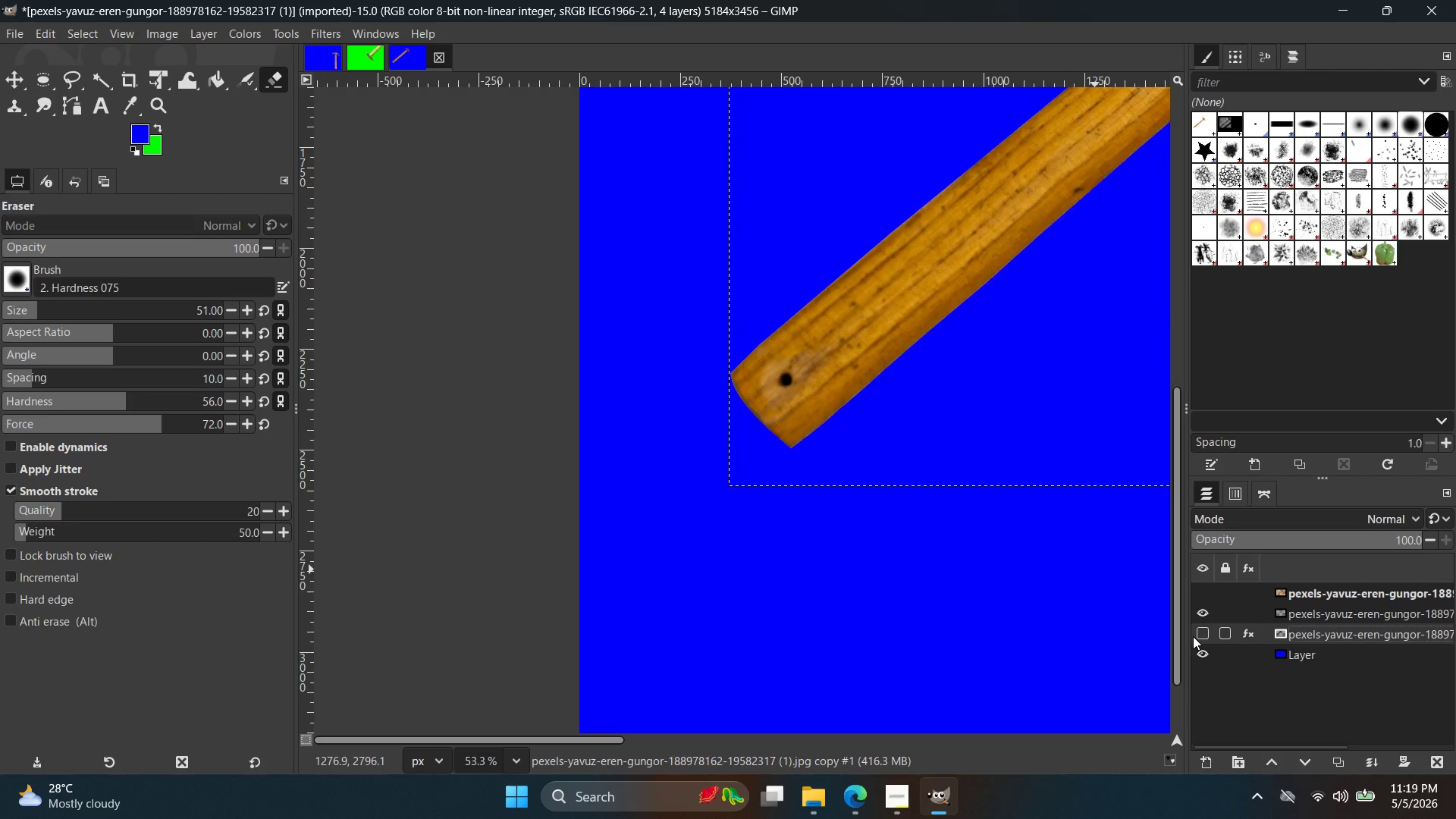 
double_click([1193, 636])
 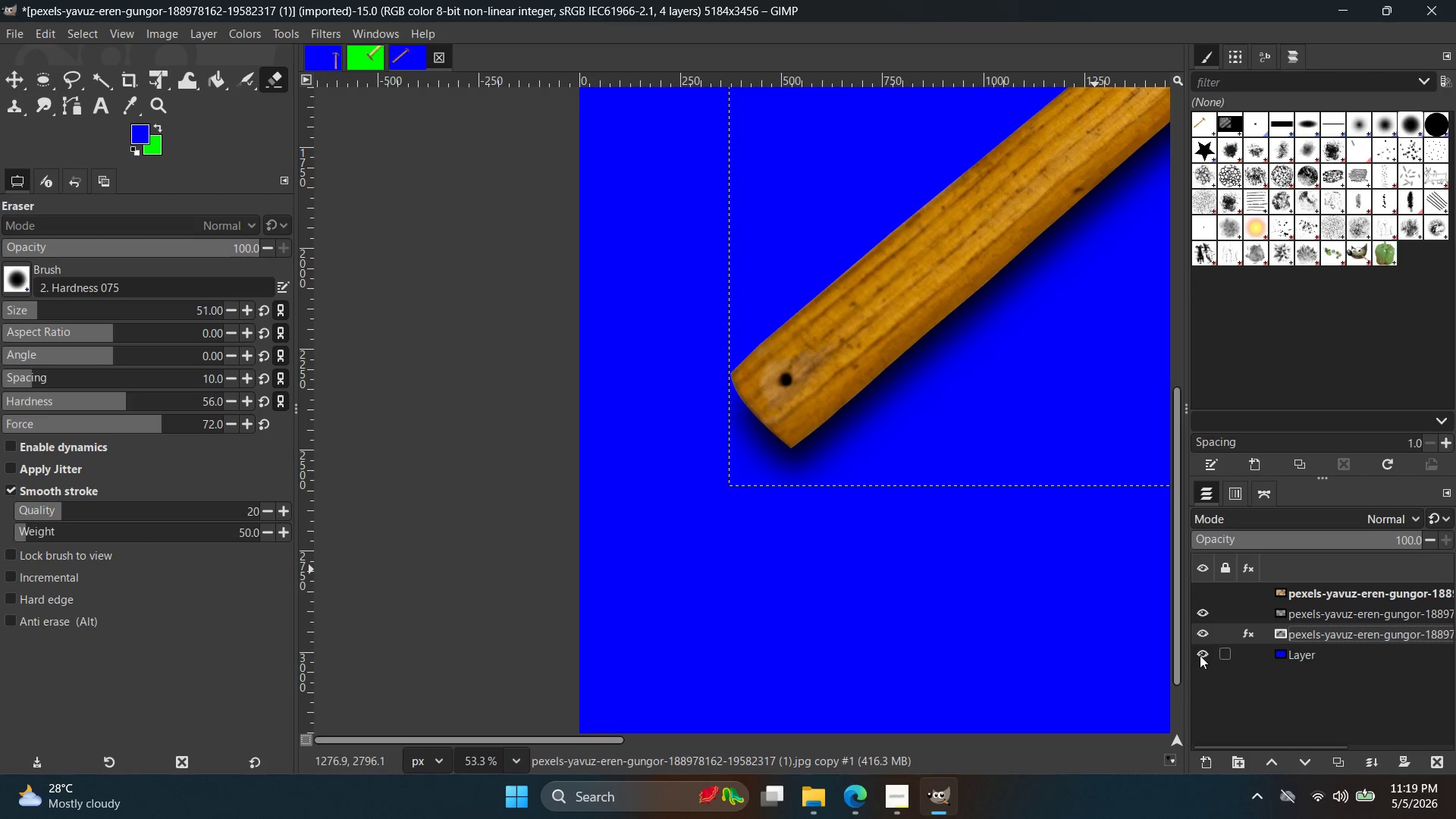 
left_click([1317, 659])
 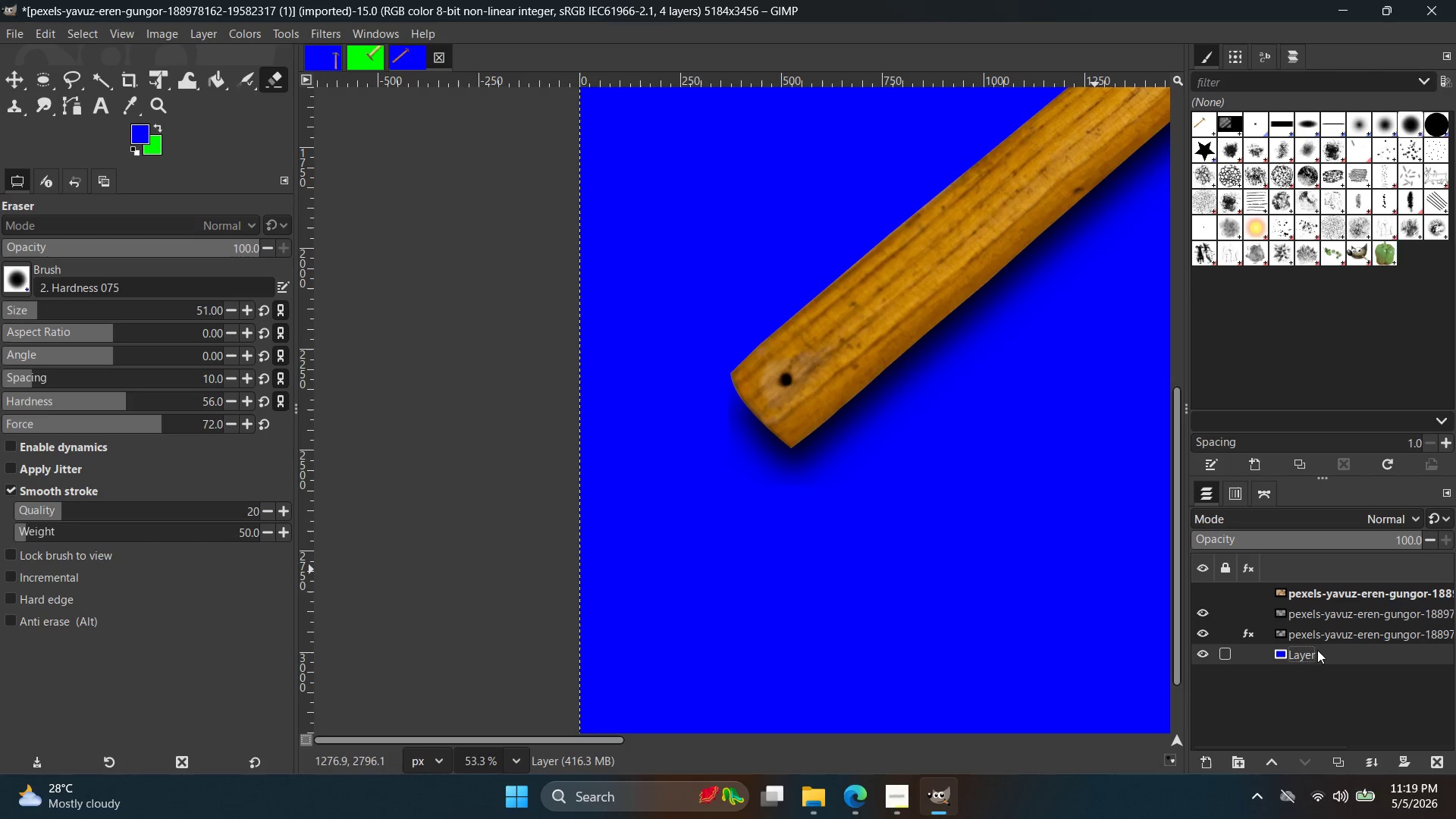 
left_click([1319, 640])
 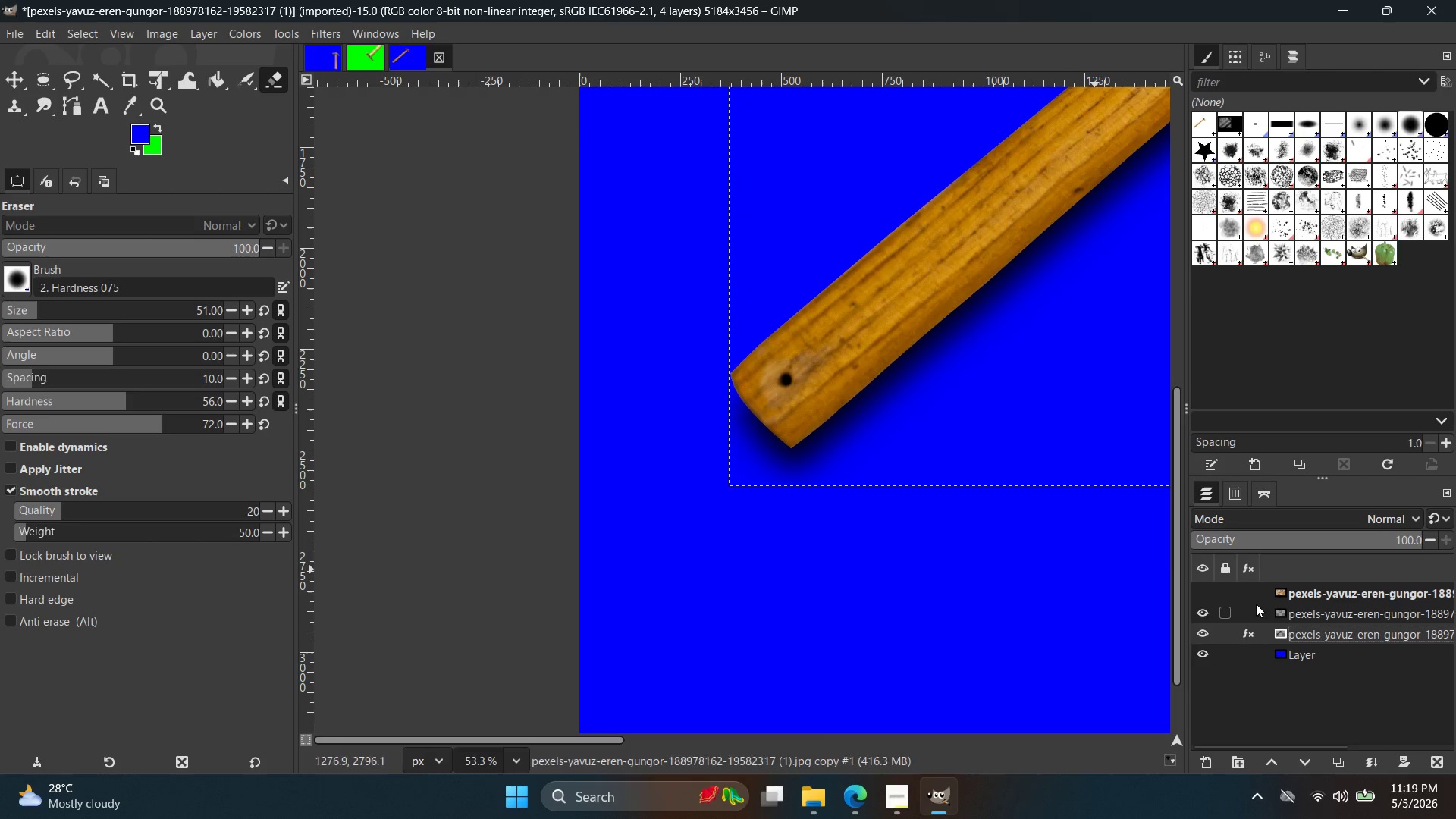 
hold_key(key=ControlLeft, duration=0.64)
scroll: coordinate [1054, 551], scroll_direction: up, amount: 4.0
 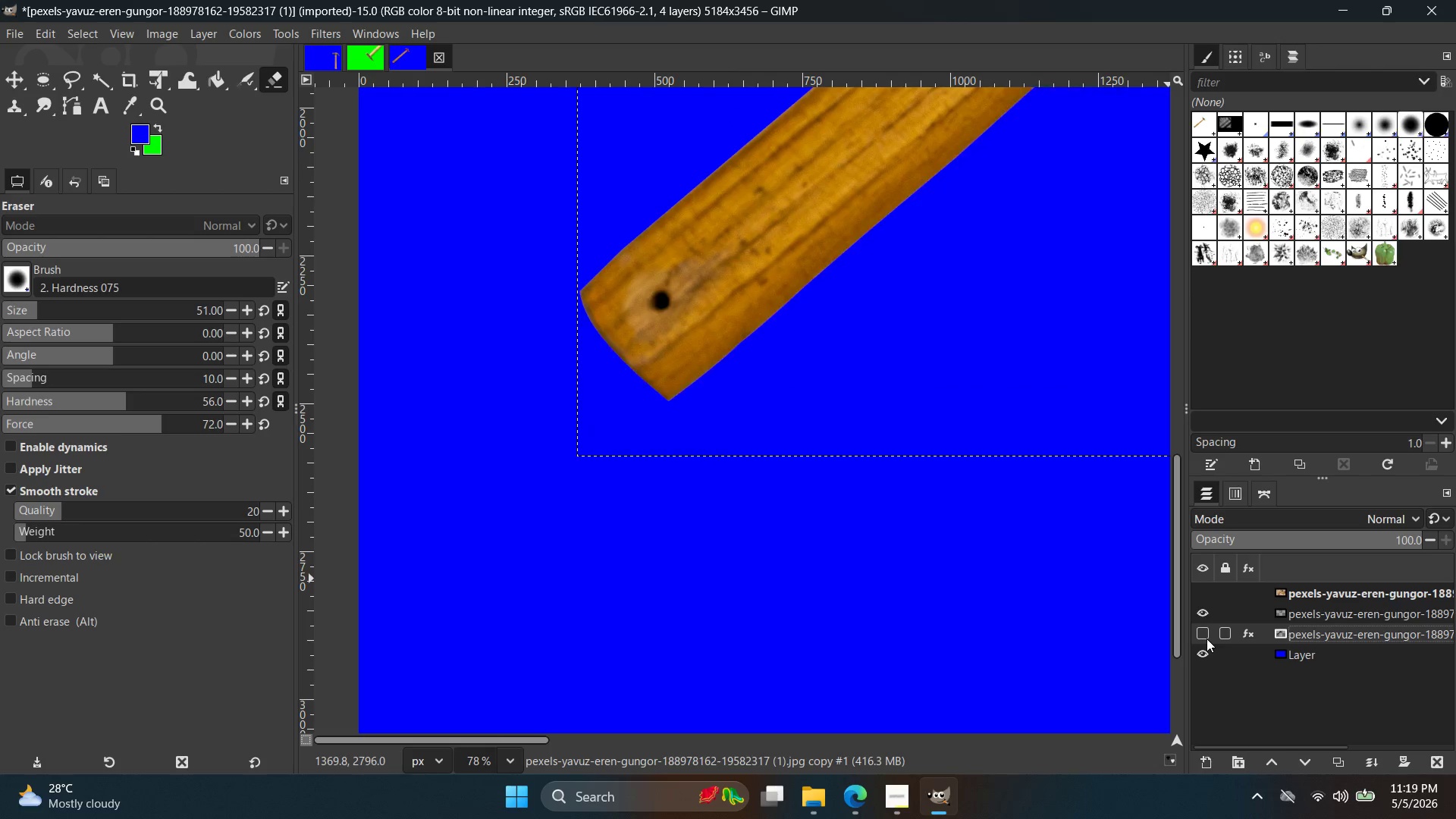 
double_click([1207, 639])
 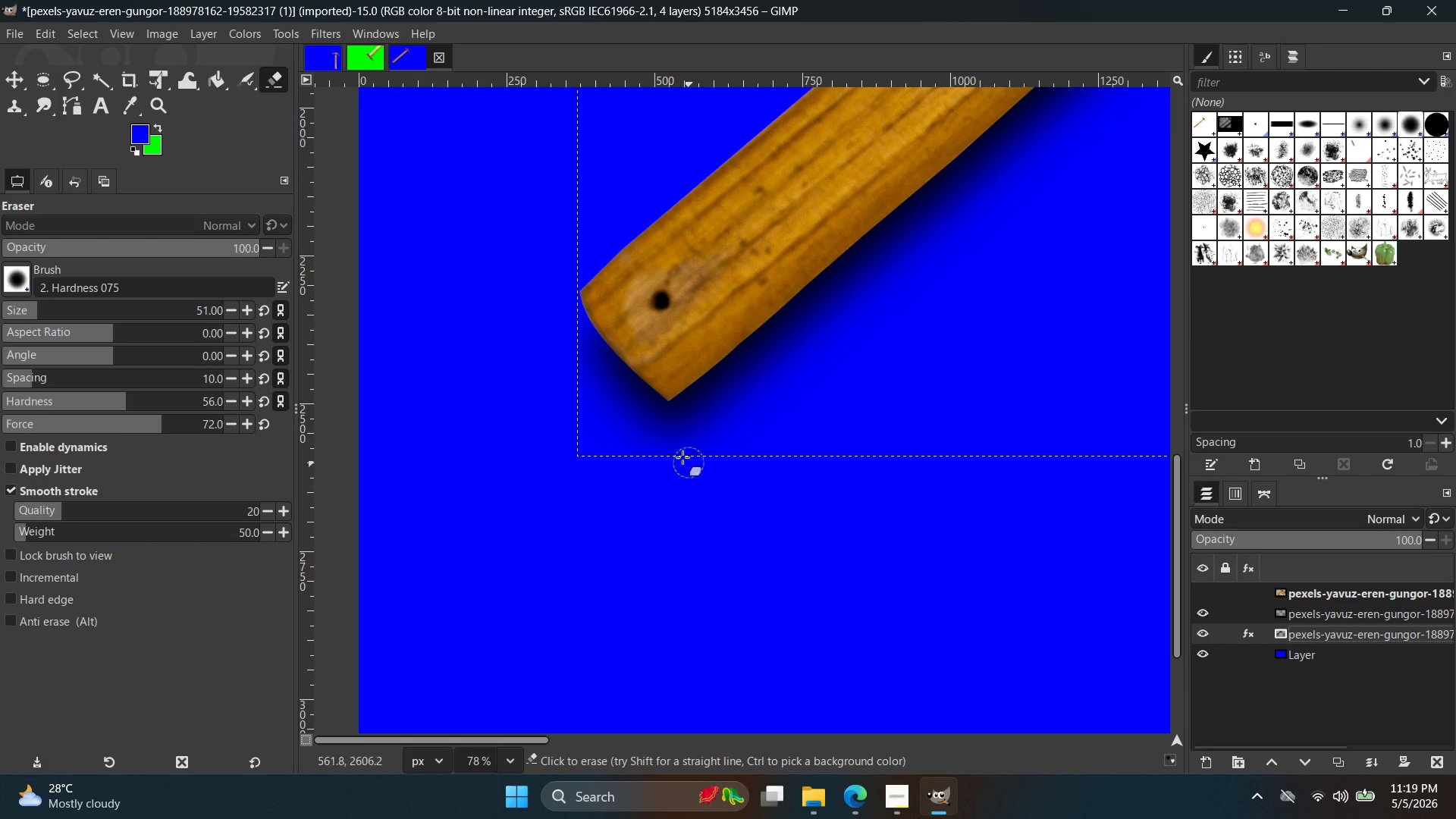 
left_click_drag(start_coordinate=[633, 442], to_coordinate=[736, 419])
 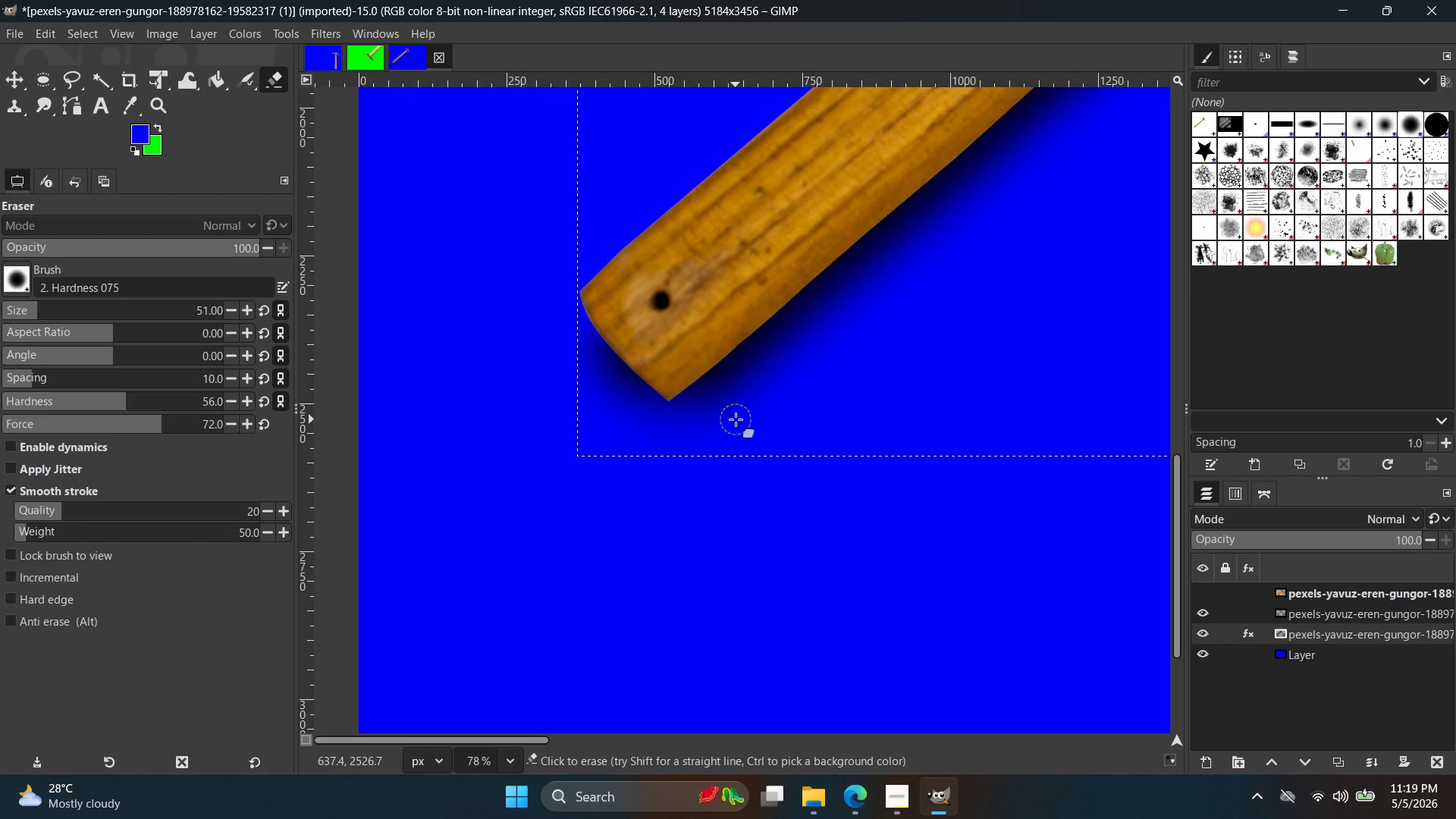 
key(Control+Z)
 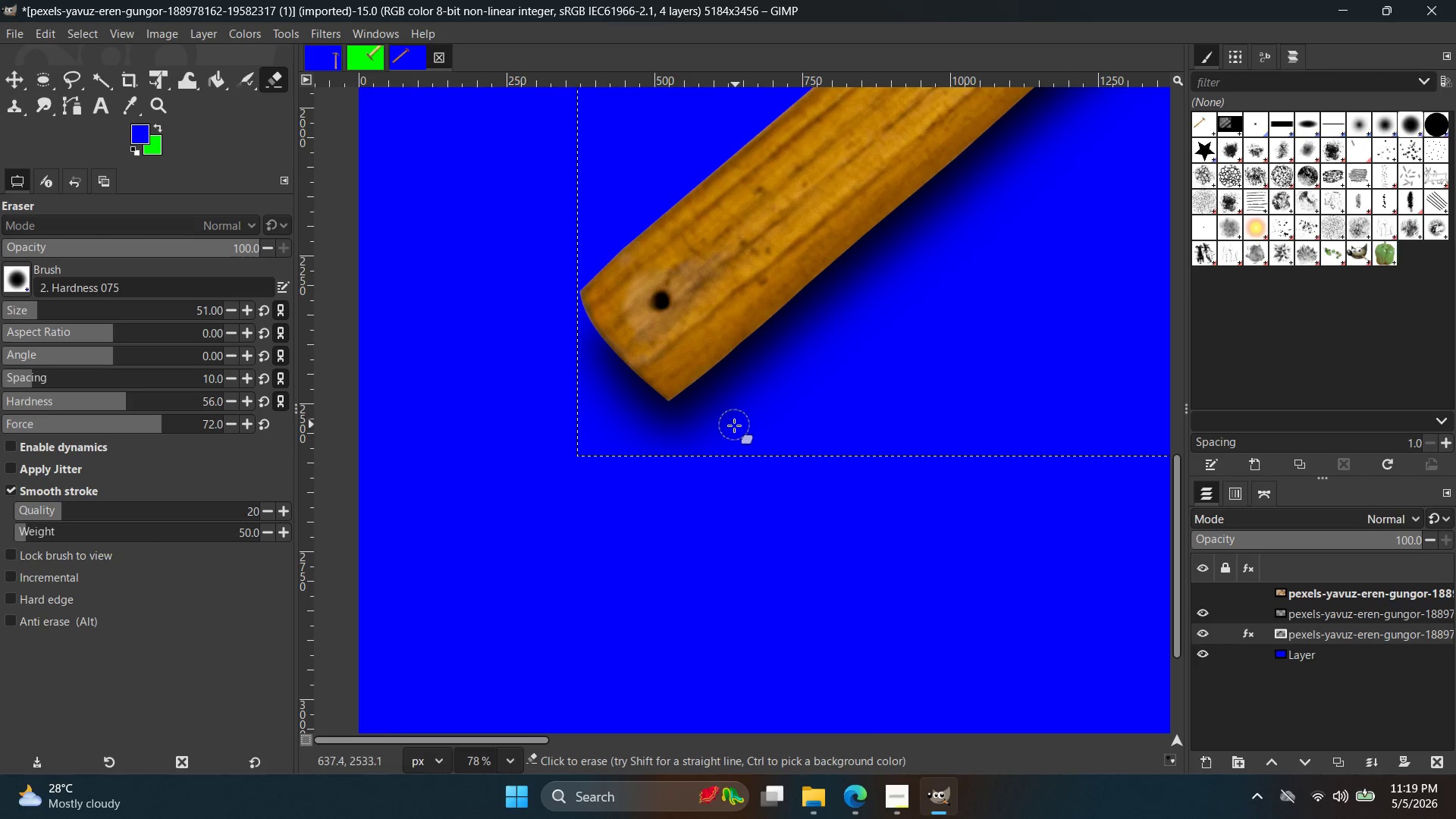 
left_click_drag(start_coordinate=[730, 430], to_coordinate=[614, 435])
 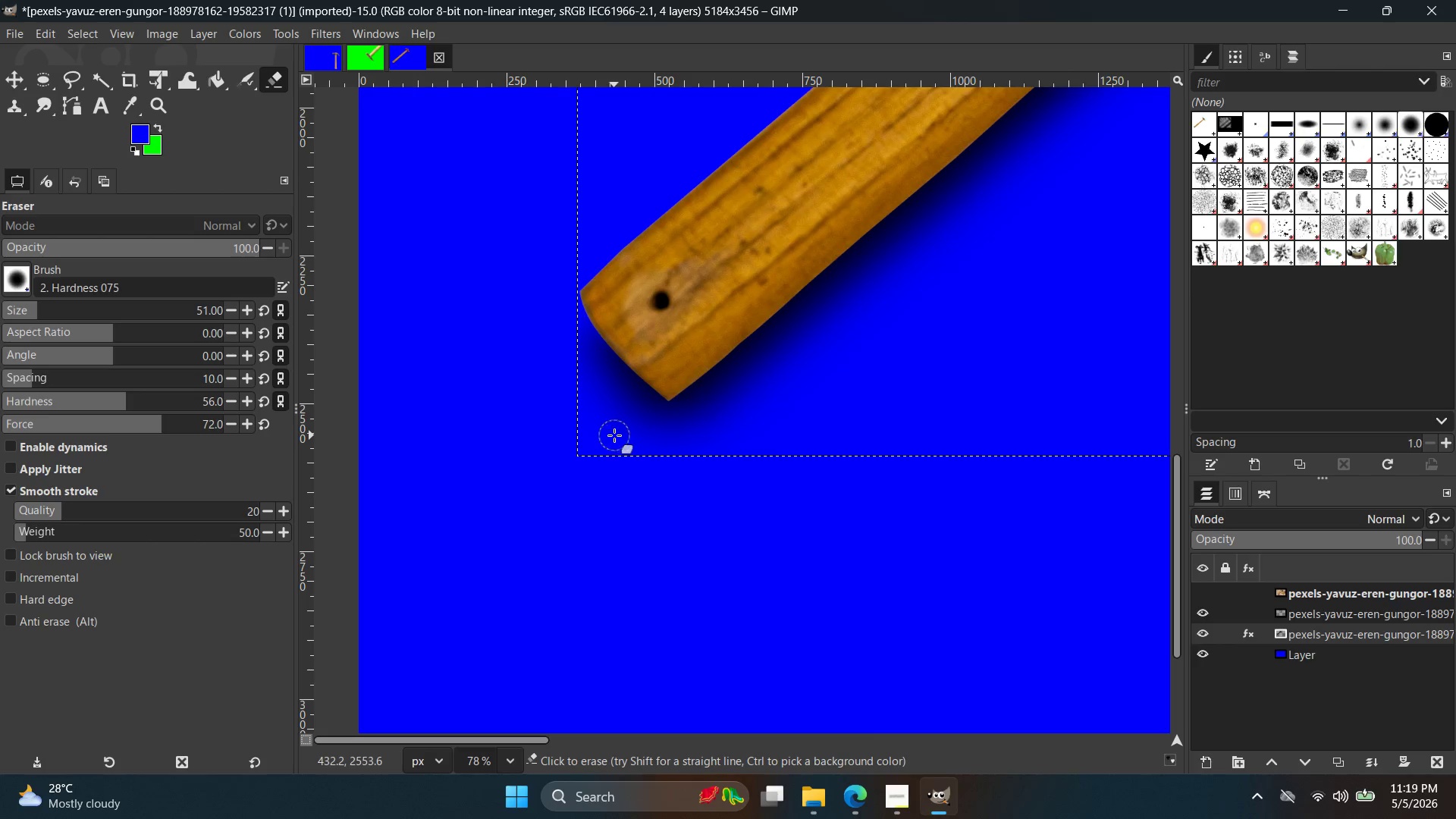 
key(Control+ControlLeft)
 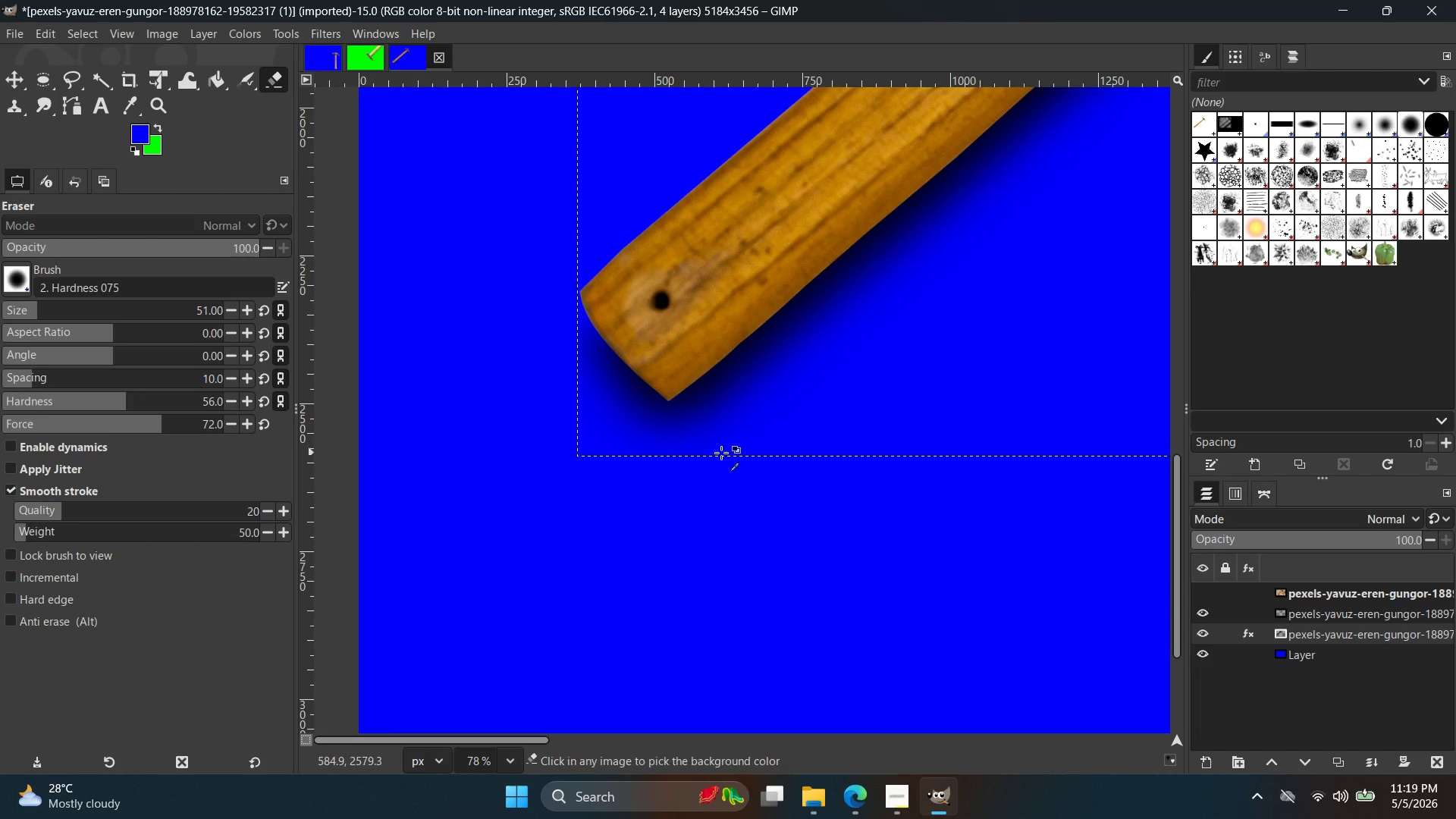 
key(Control+Z)
 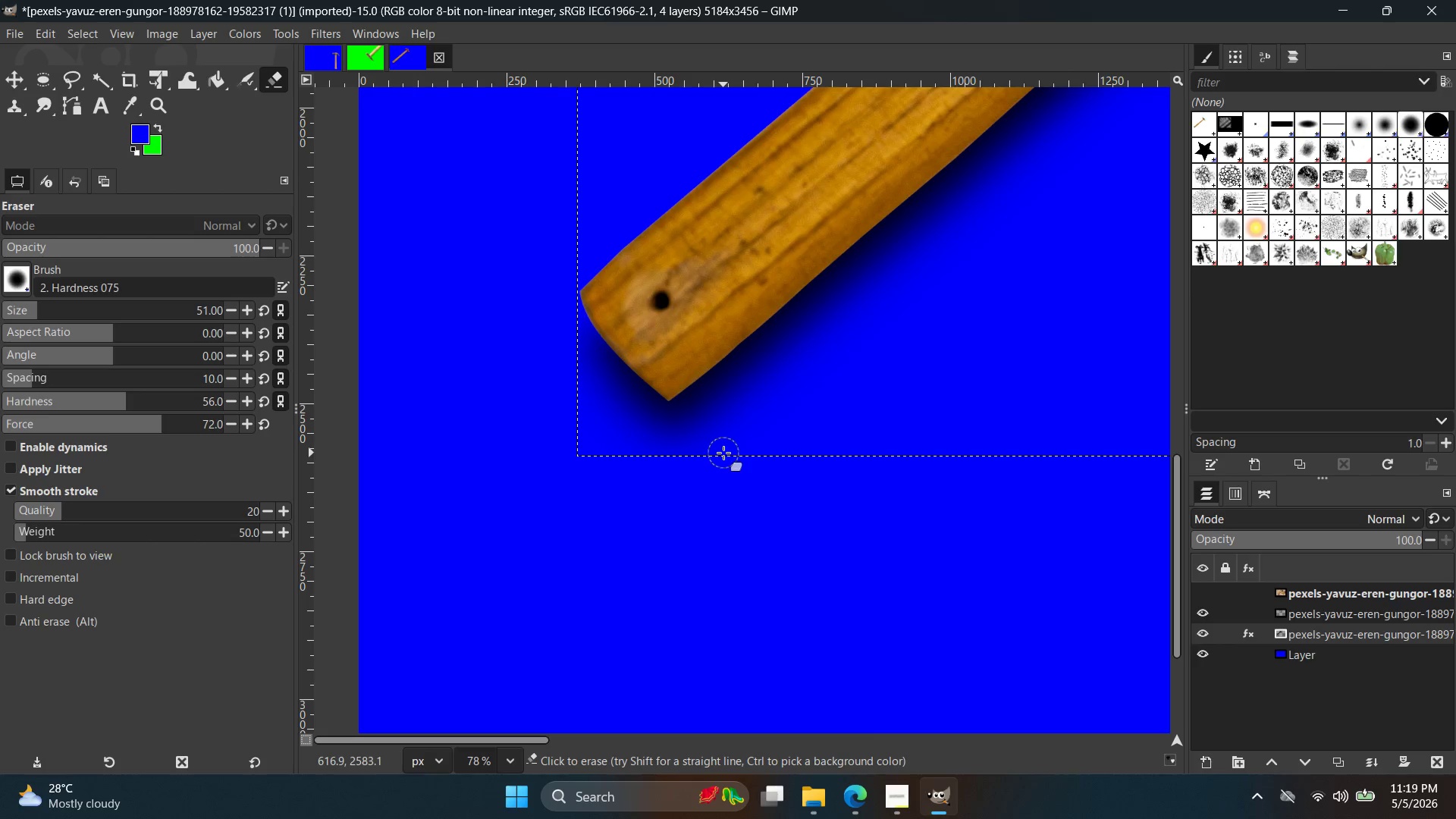 
left_click_drag(start_coordinate=[719, 453], to_coordinate=[572, 435])
 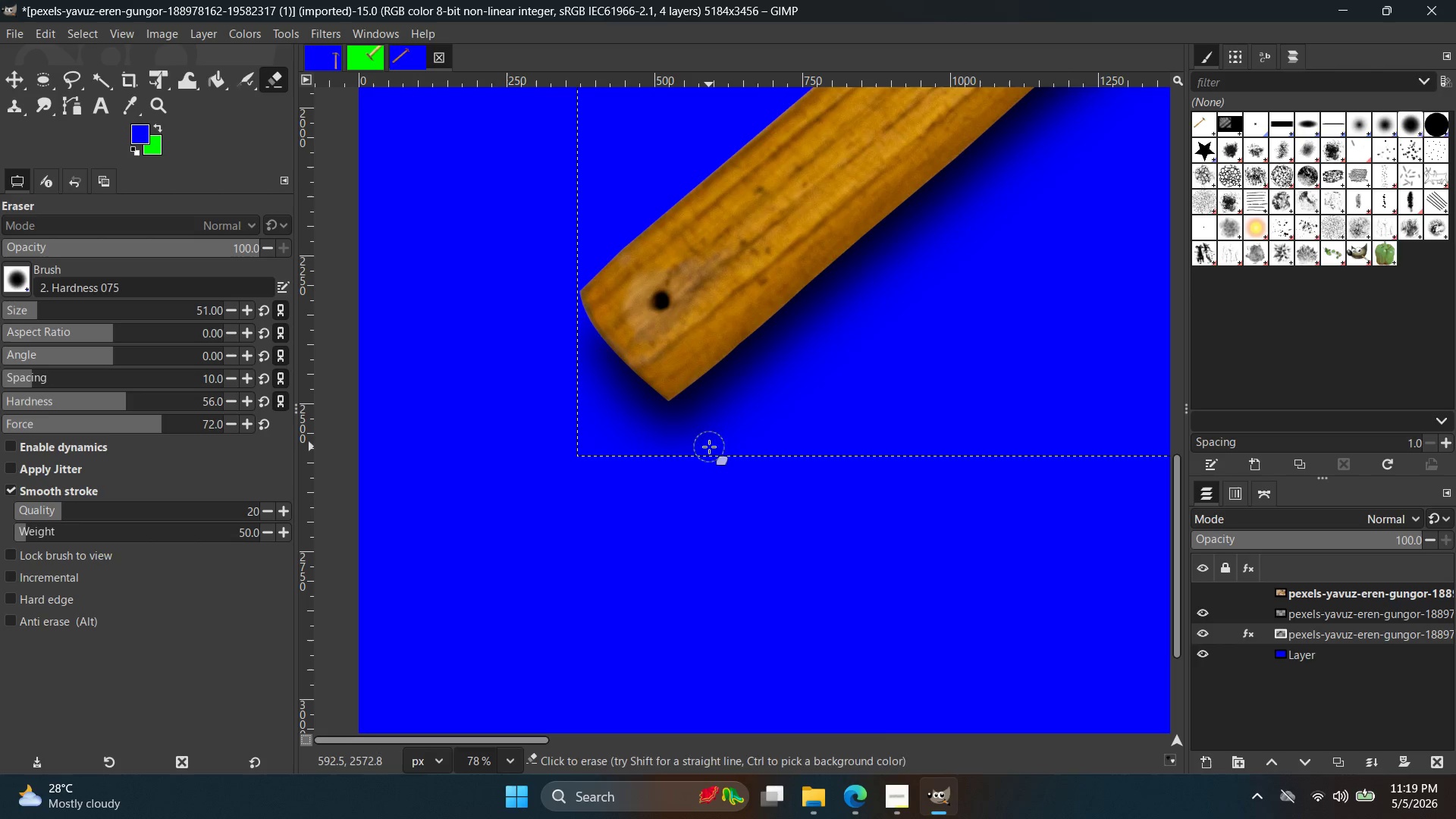 
hold_key(key=ControlLeft, duration=0.62)
scroll: coordinate [711, 460], scroll_direction: down, amount: 5.0
 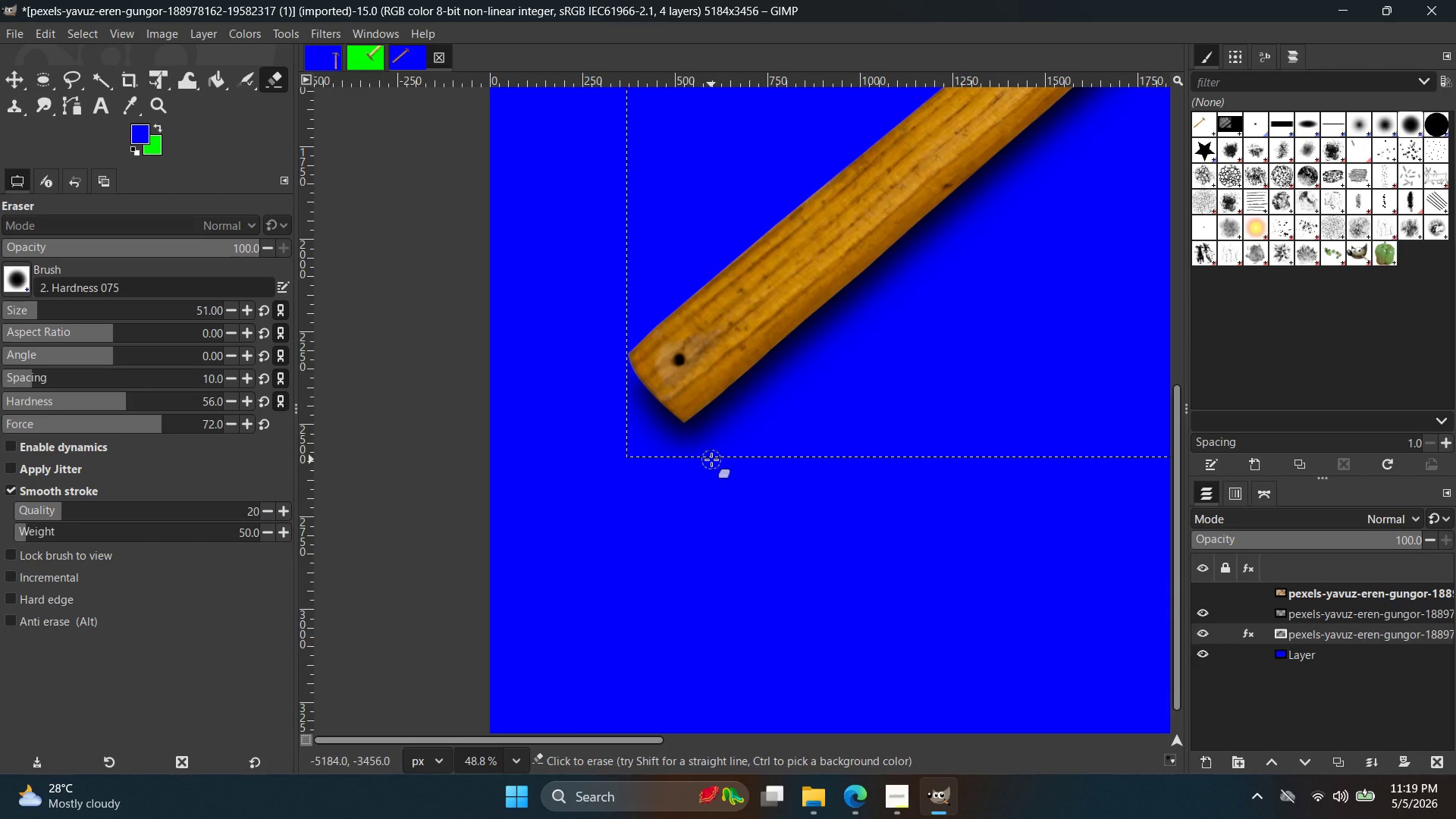 
hold_key(key=ControlLeft, duration=0.8)
scroll: coordinate [711, 460], scroll_direction: up, amount: 4.0
 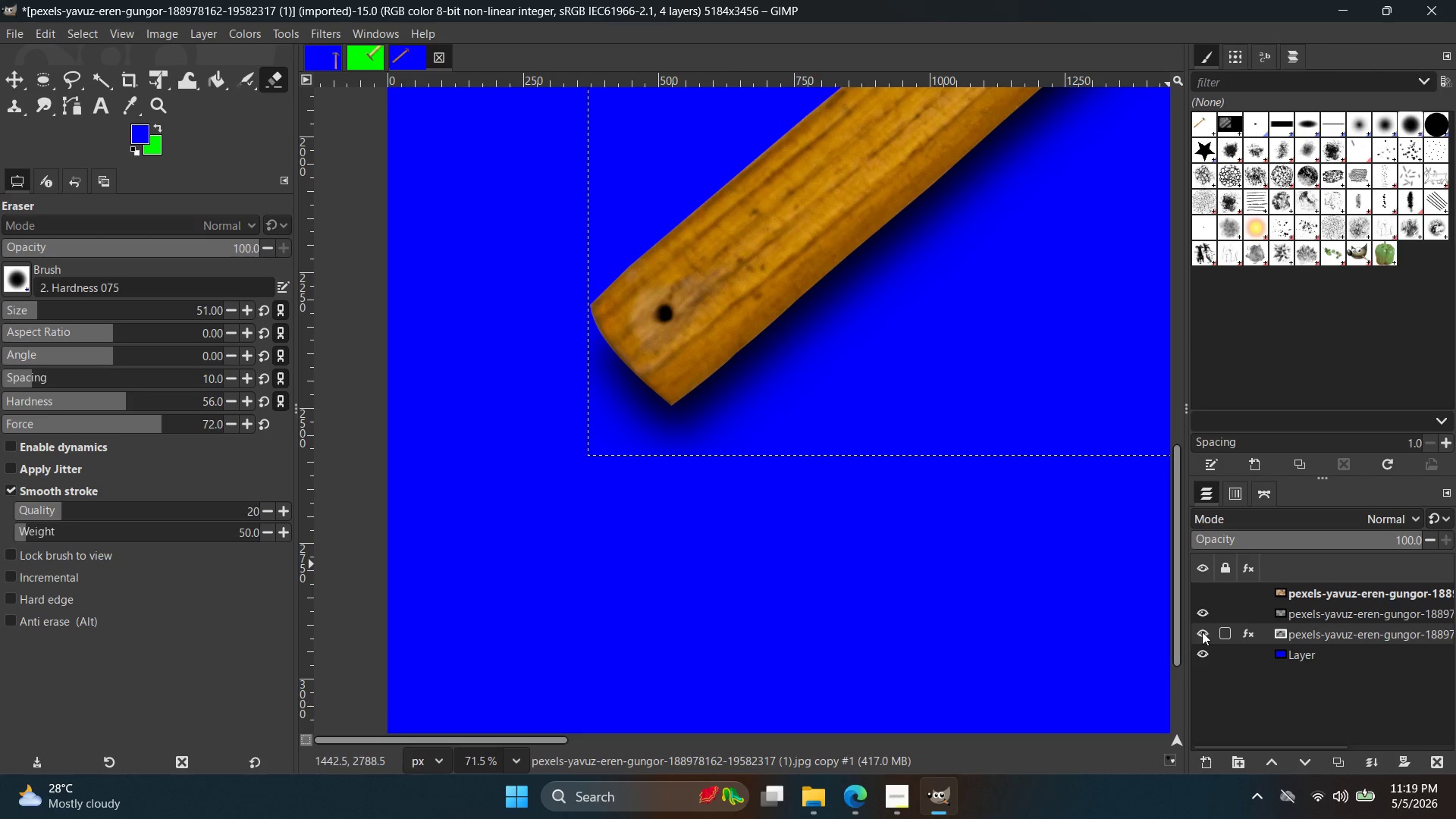 
mouse_move([1212, 582])
 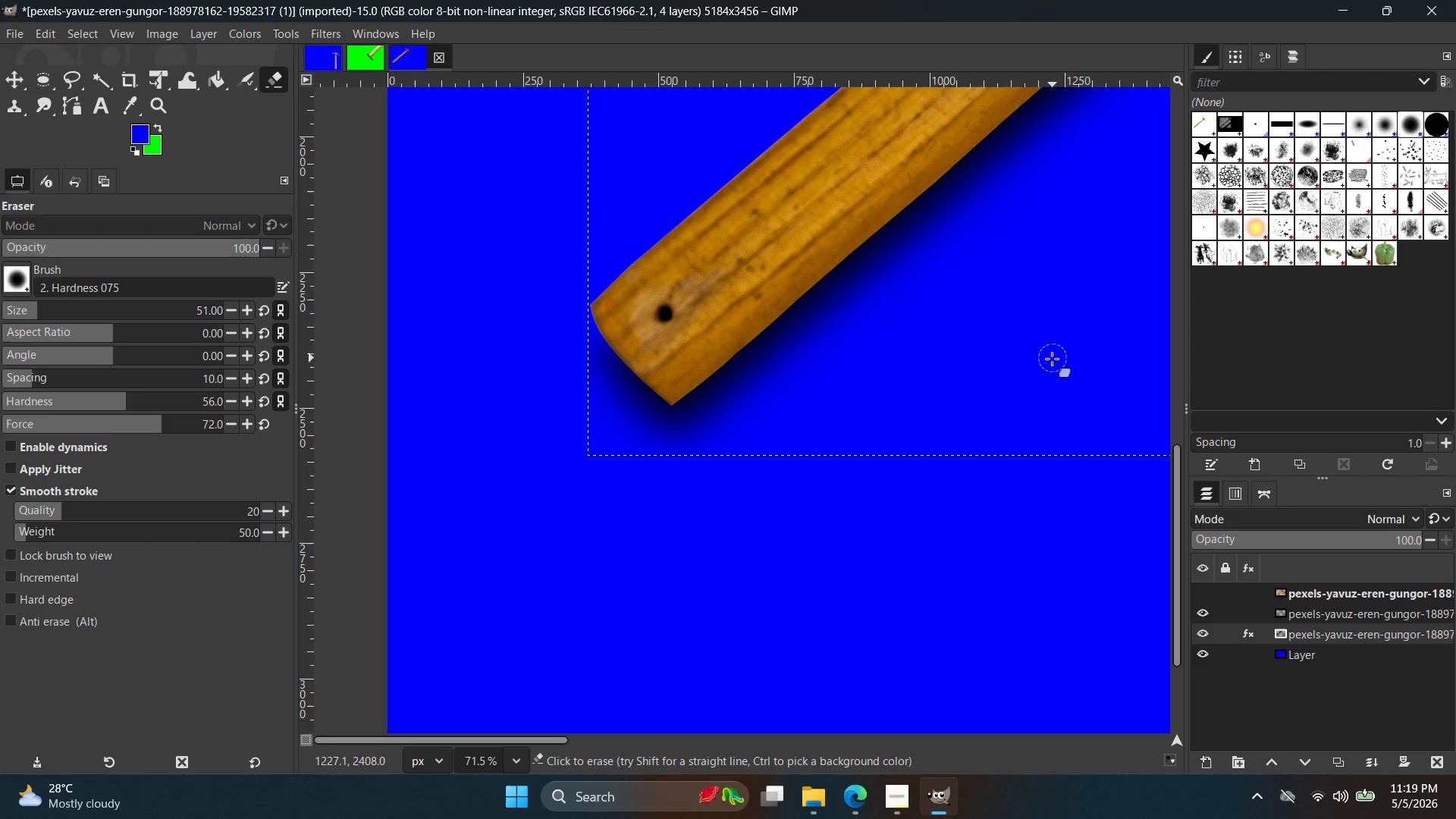 
wait(5.8)
 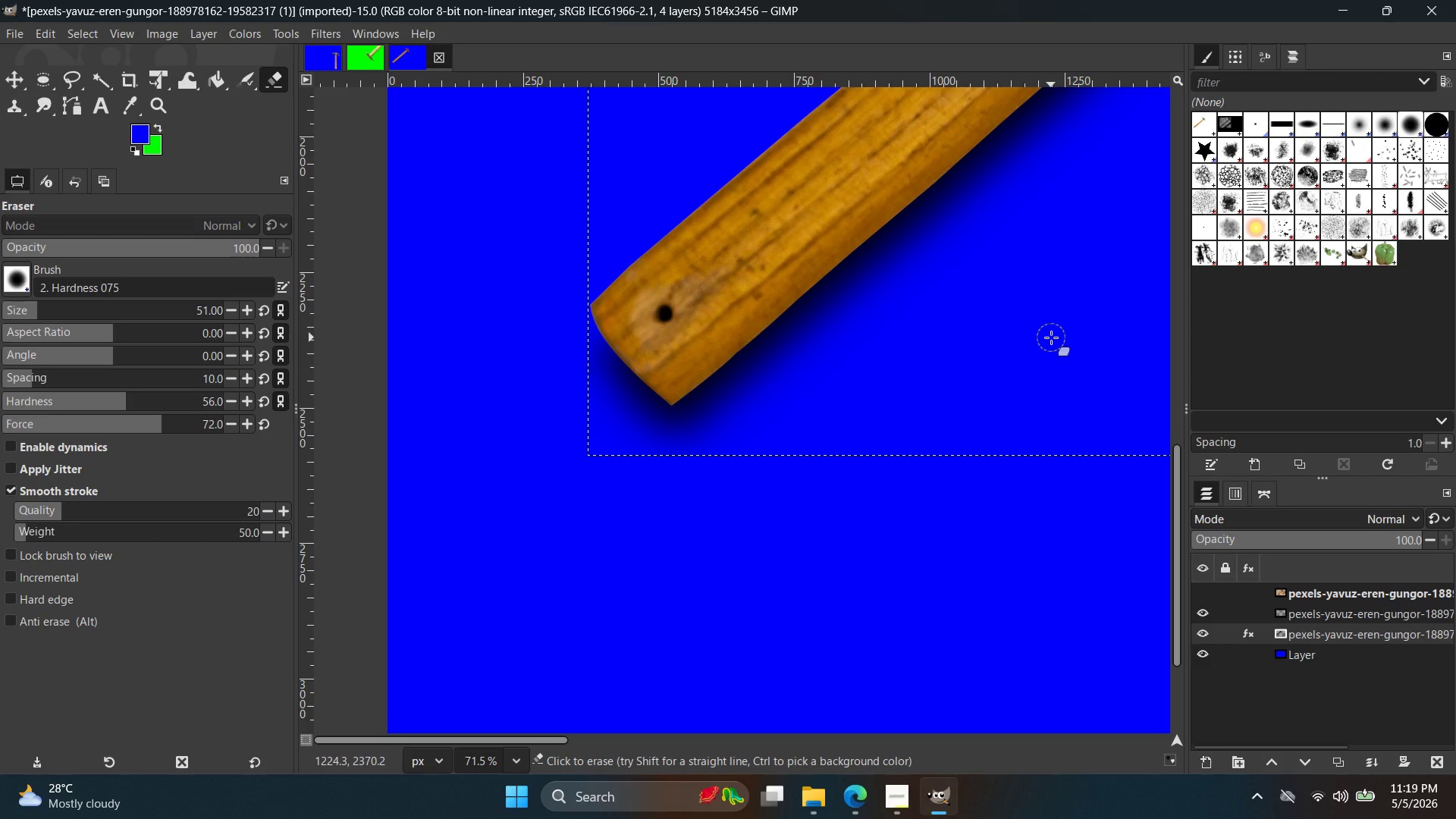 
left_click([1332, 658])
 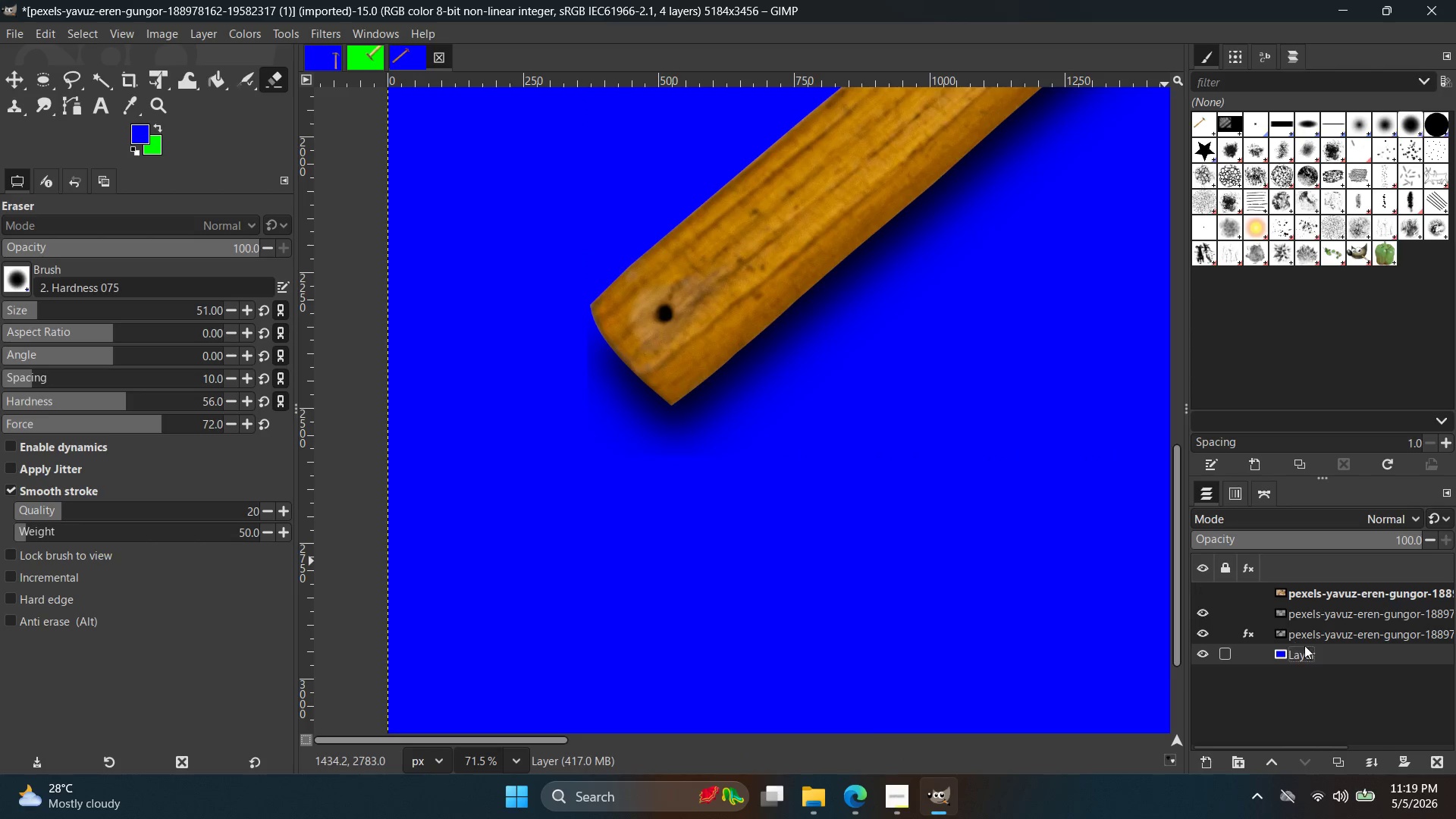 
left_click([1325, 630])
 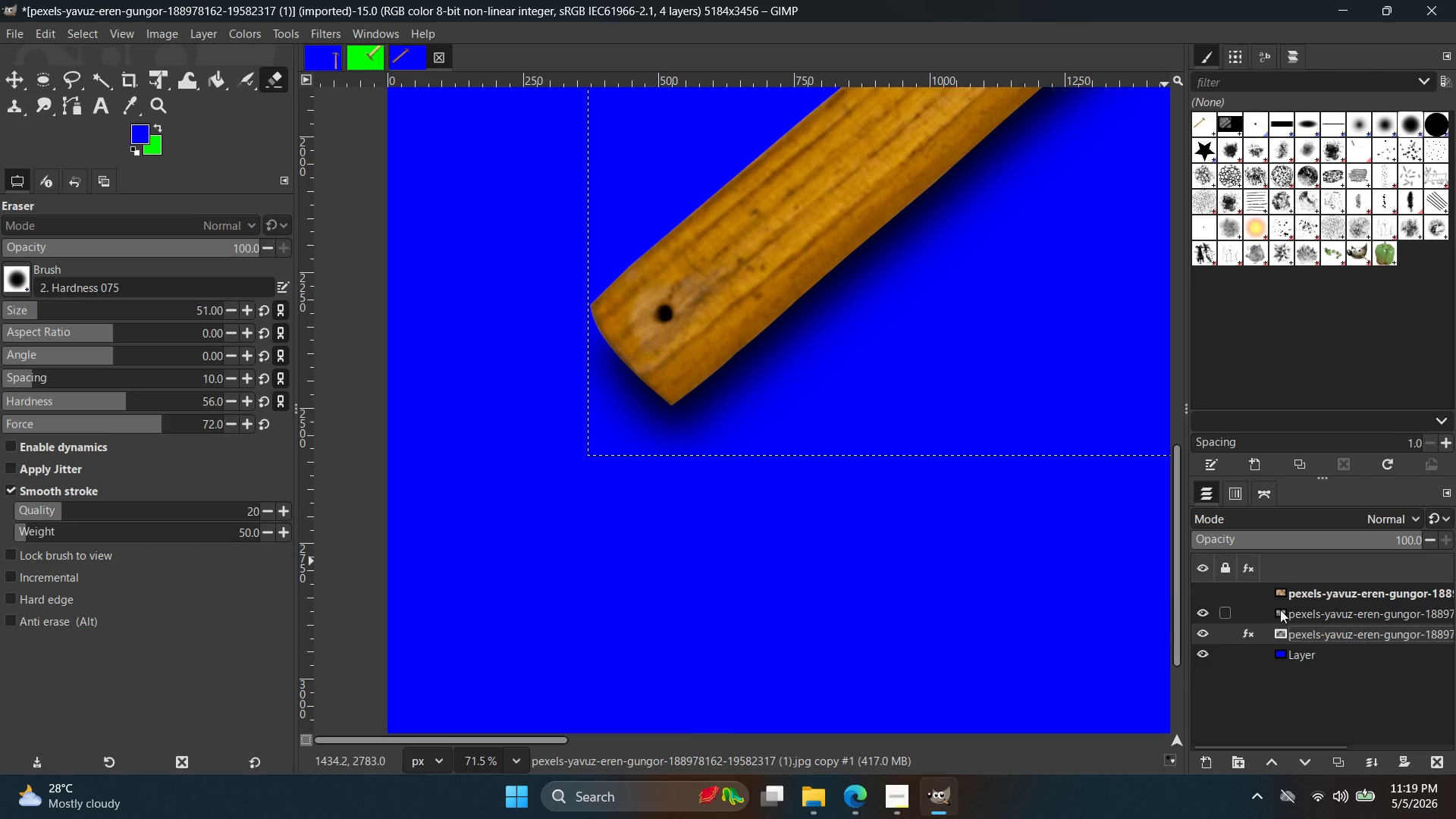 
hold_key(key=ControlLeft, duration=0.56)
 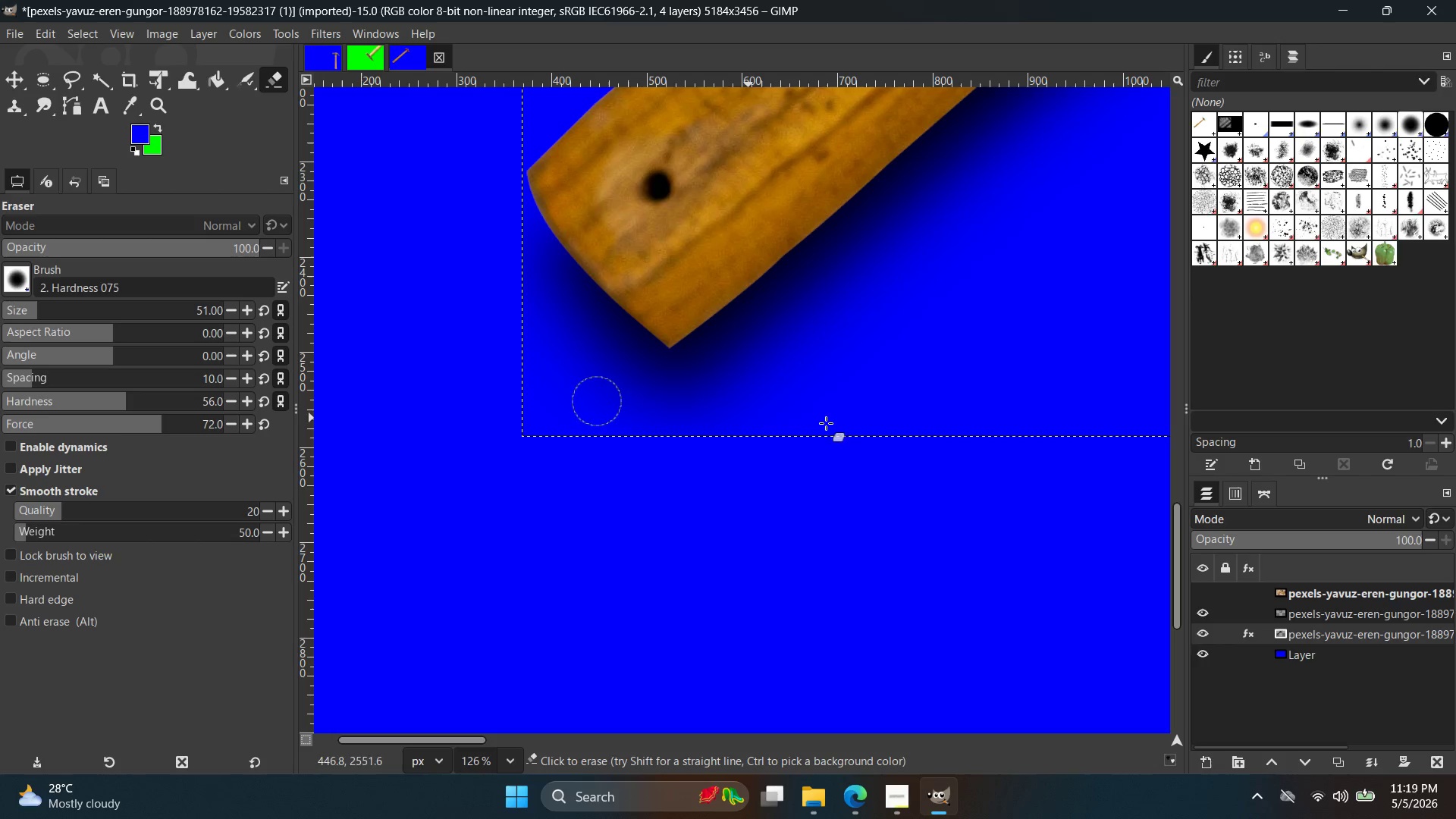 
left_click_drag(start_coordinate=[595, 401], to_coordinate=[595, 481])
 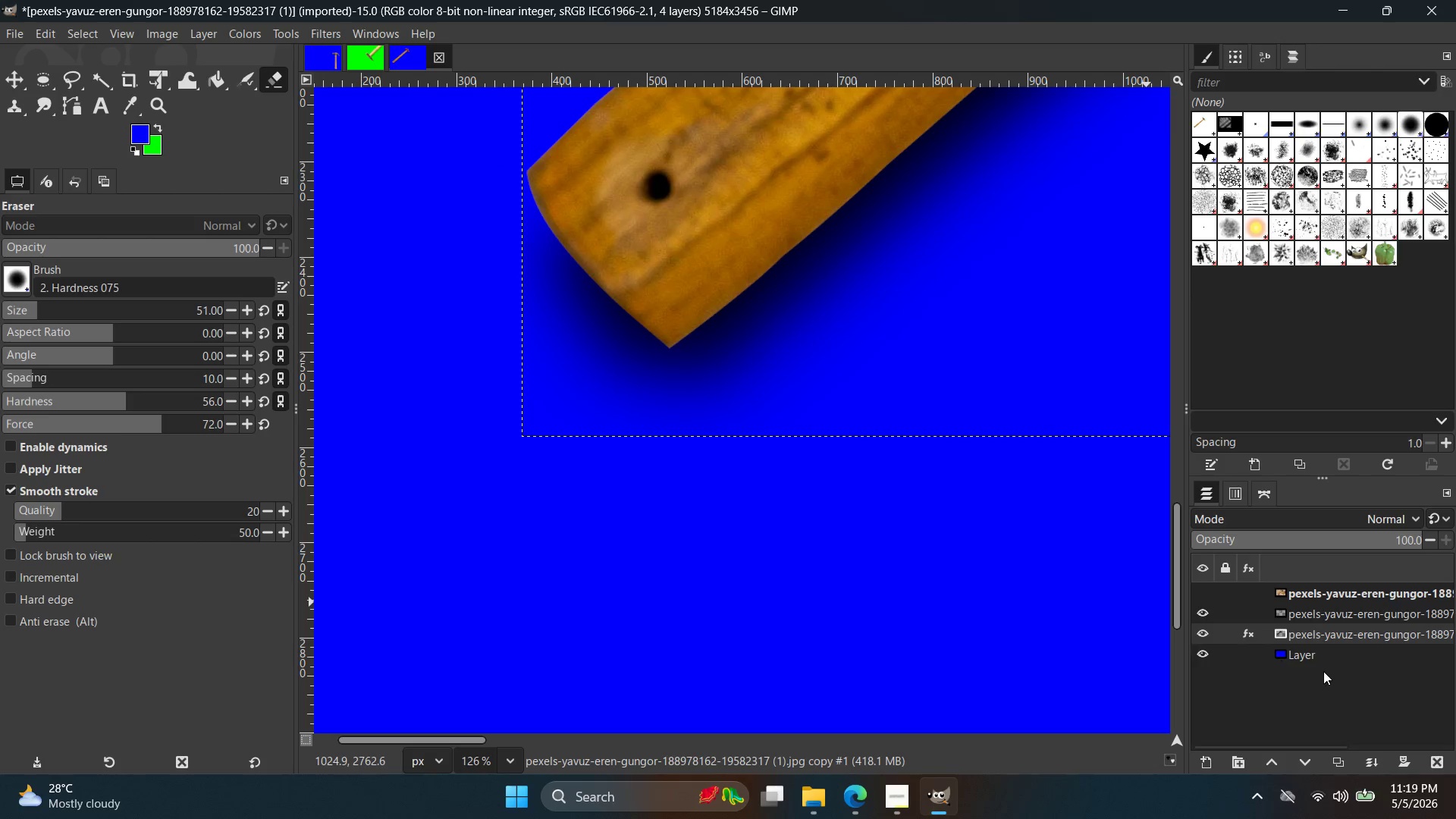 
scroll: coordinate [617, 456], scroll_direction: up, amount: 6.0
 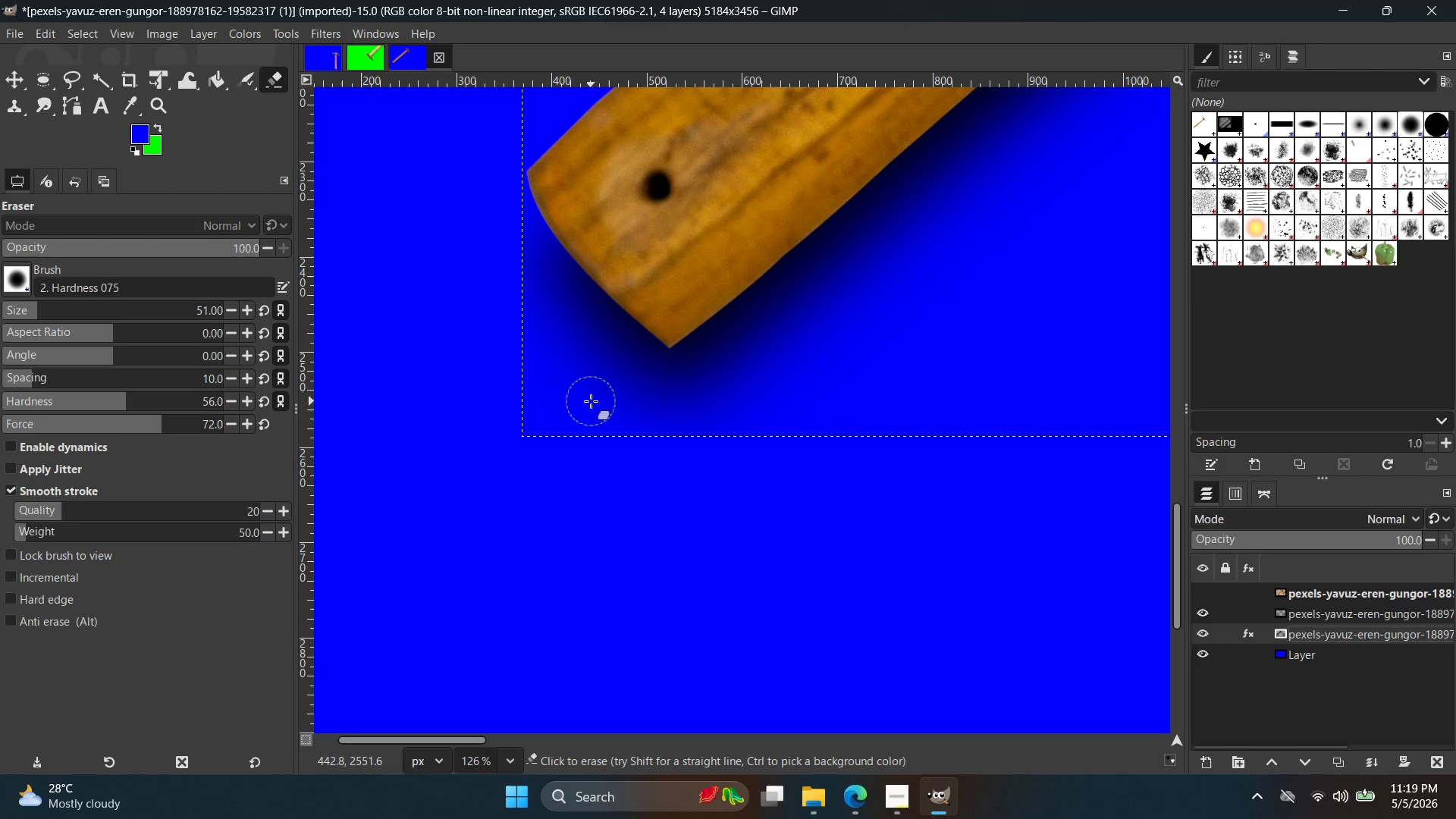 
left_click([1327, 657])
 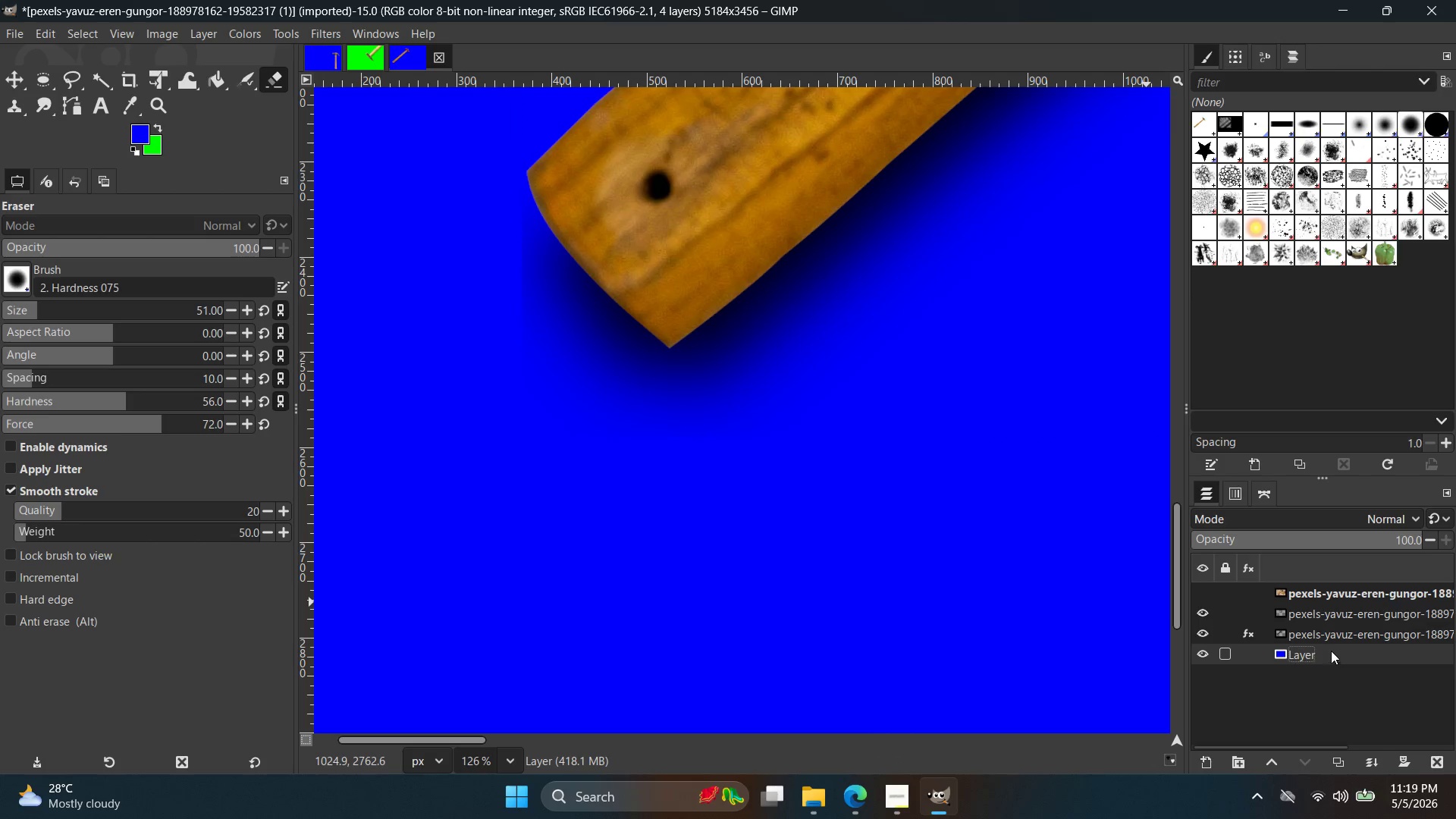 
left_click([1331, 642])
 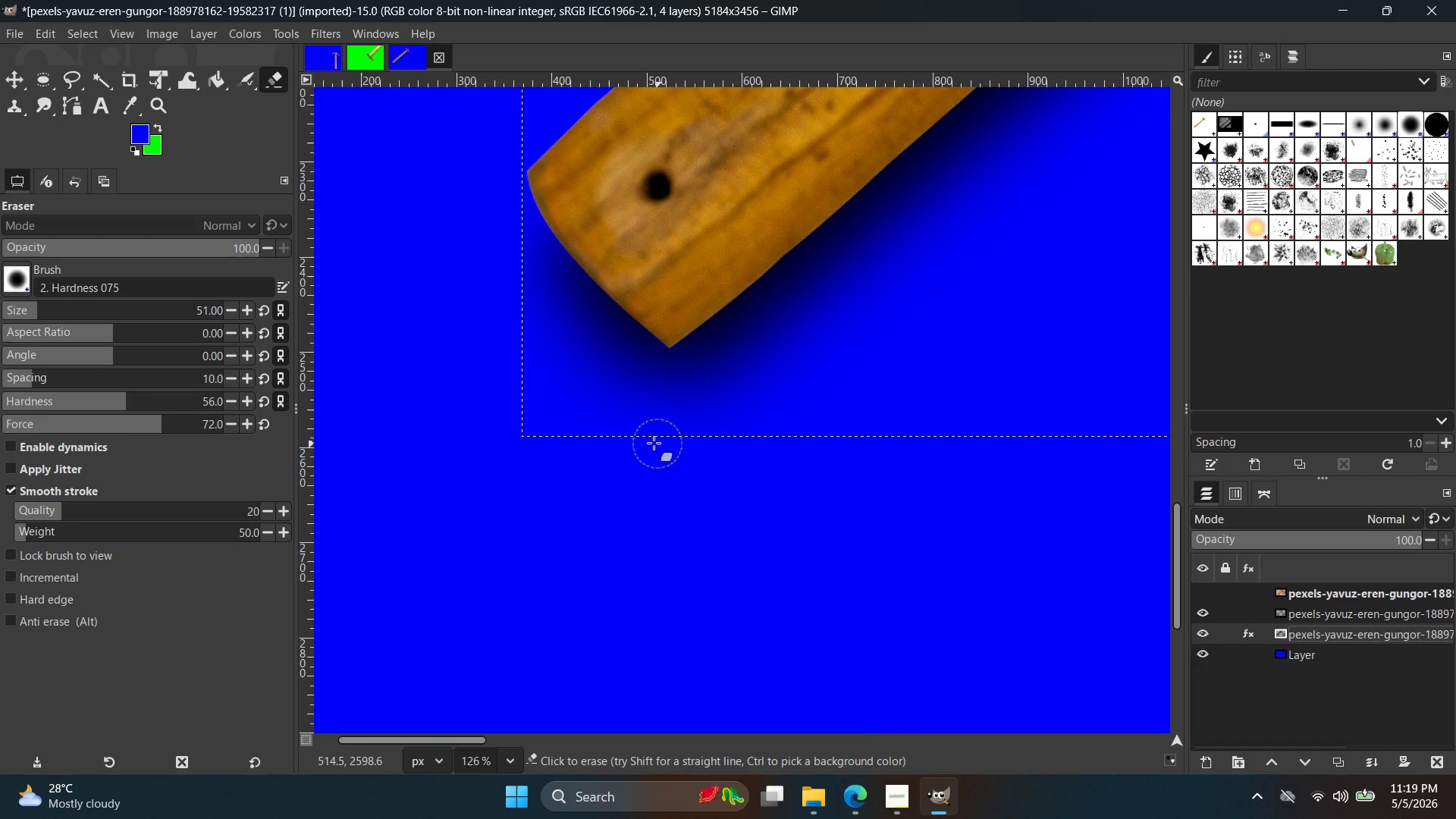 
left_click_drag(start_coordinate=[602, 429], to_coordinate=[741, 444])
 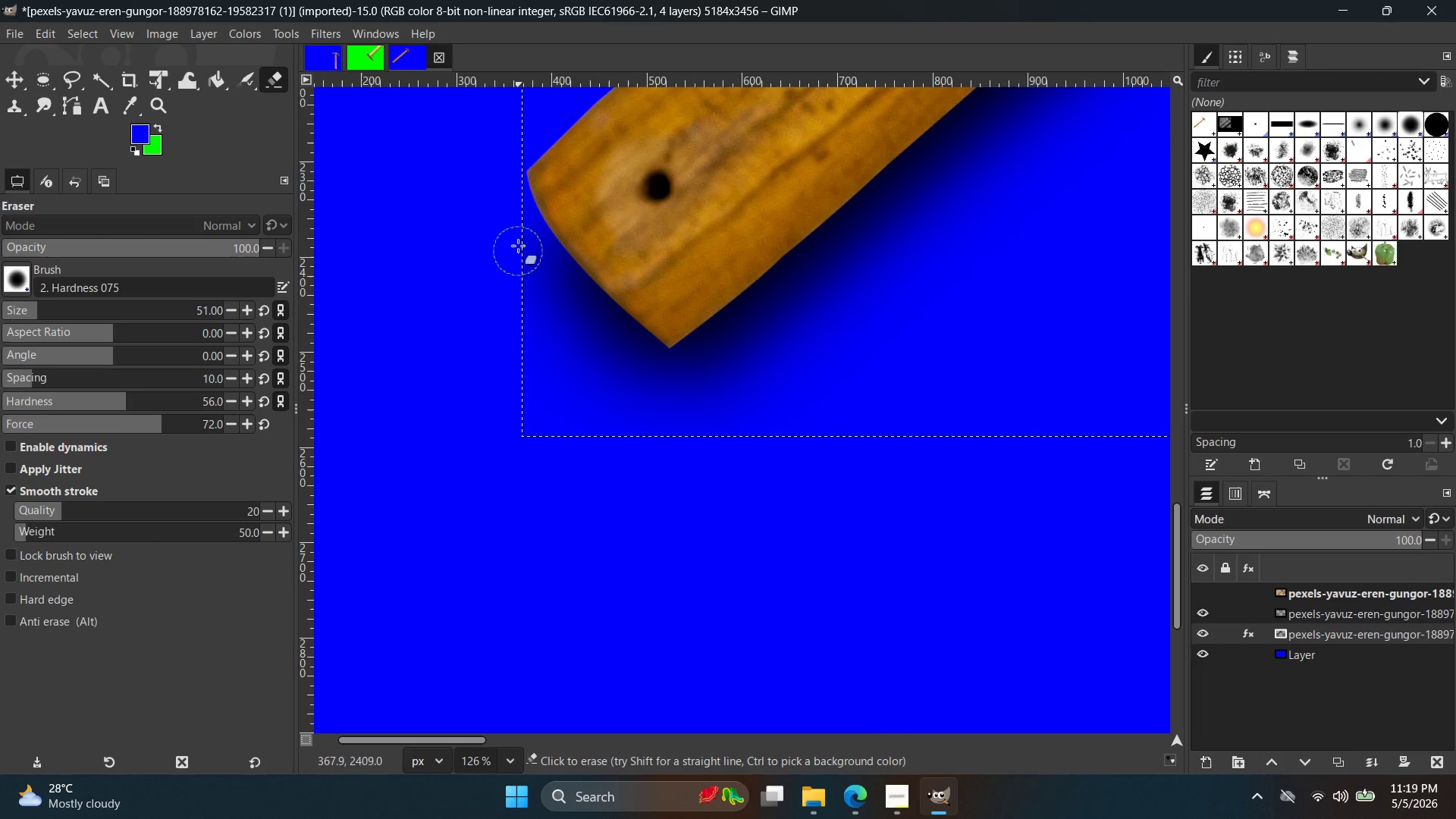 
left_click_drag(start_coordinate=[512, 221], to_coordinate=[531, 508])
 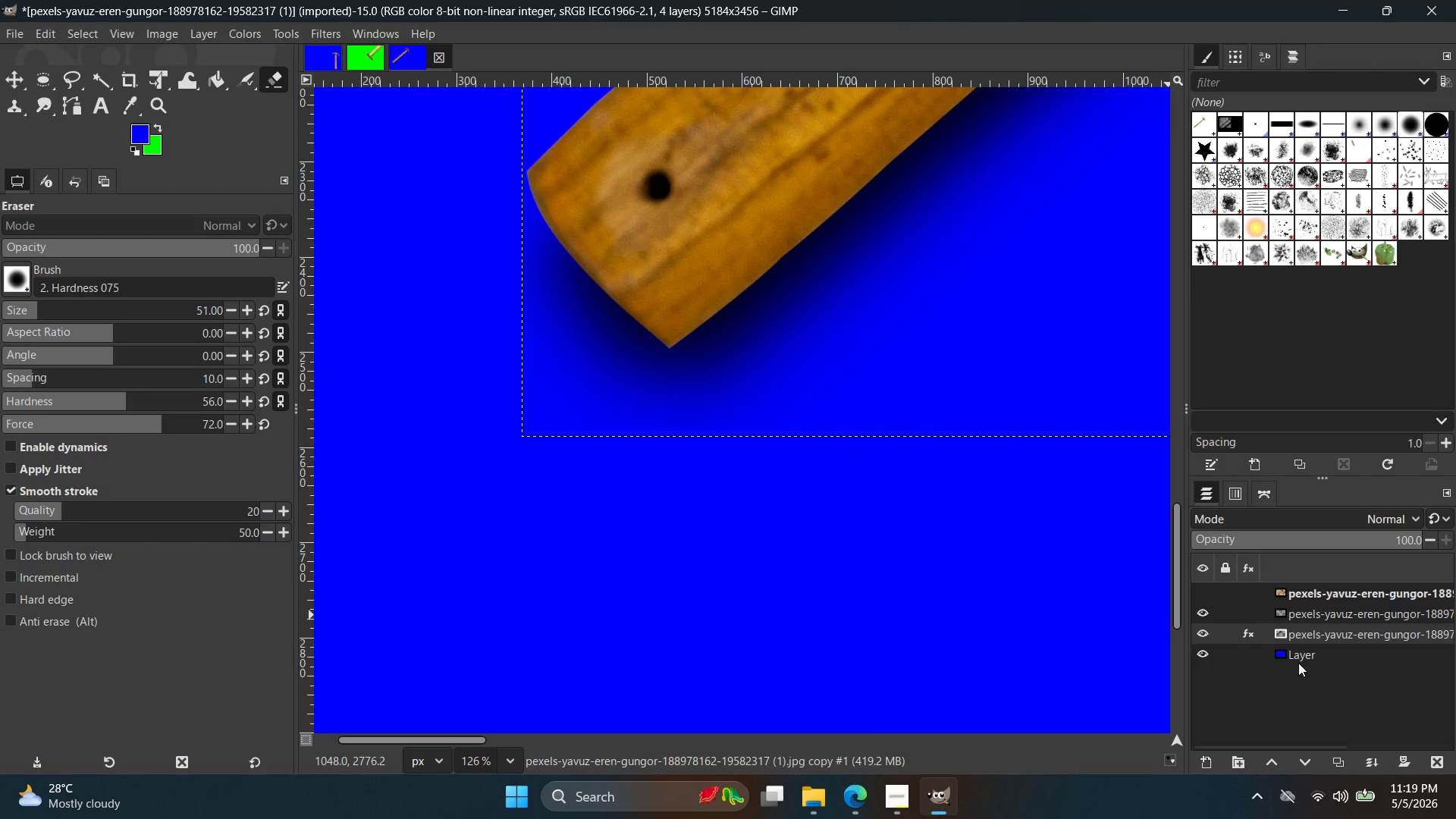 
left_click([1325, 661])
 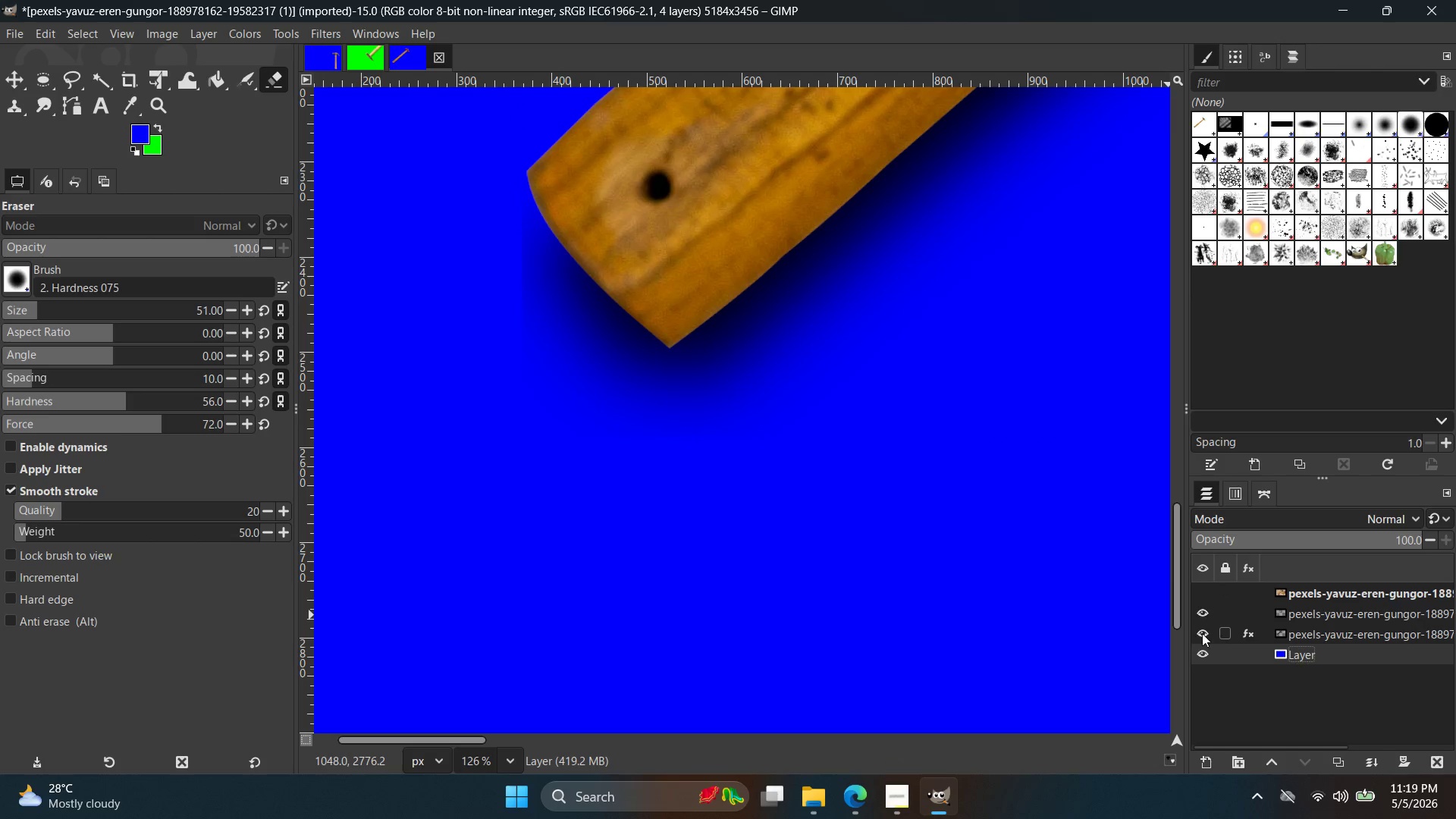 
double_click([1202, 633])
 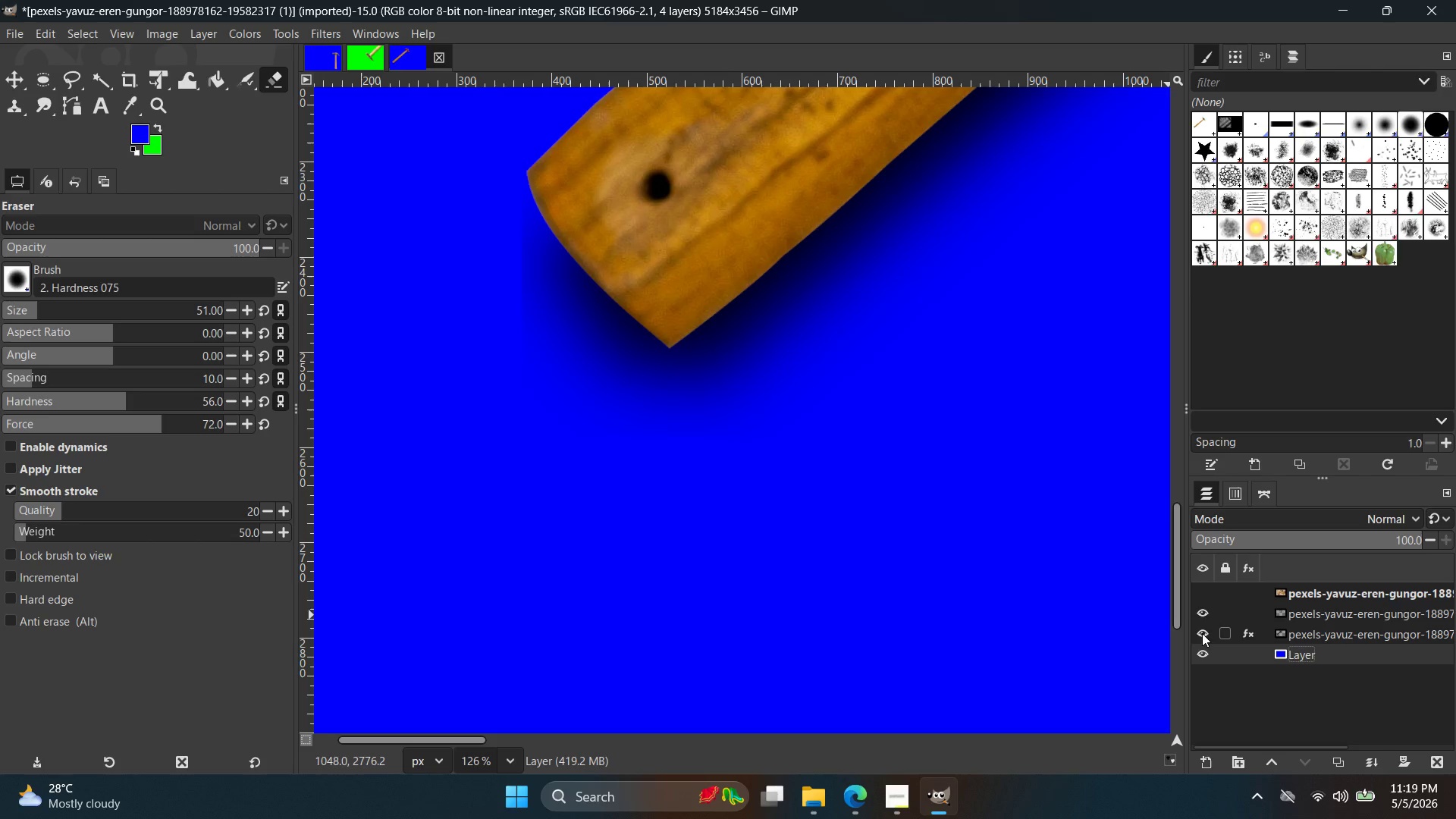 
hold_key(key=ControlLeft, duration=1.0)
scroll: coordinate [890, 533], scroll_direction: down, amount: 7.0
 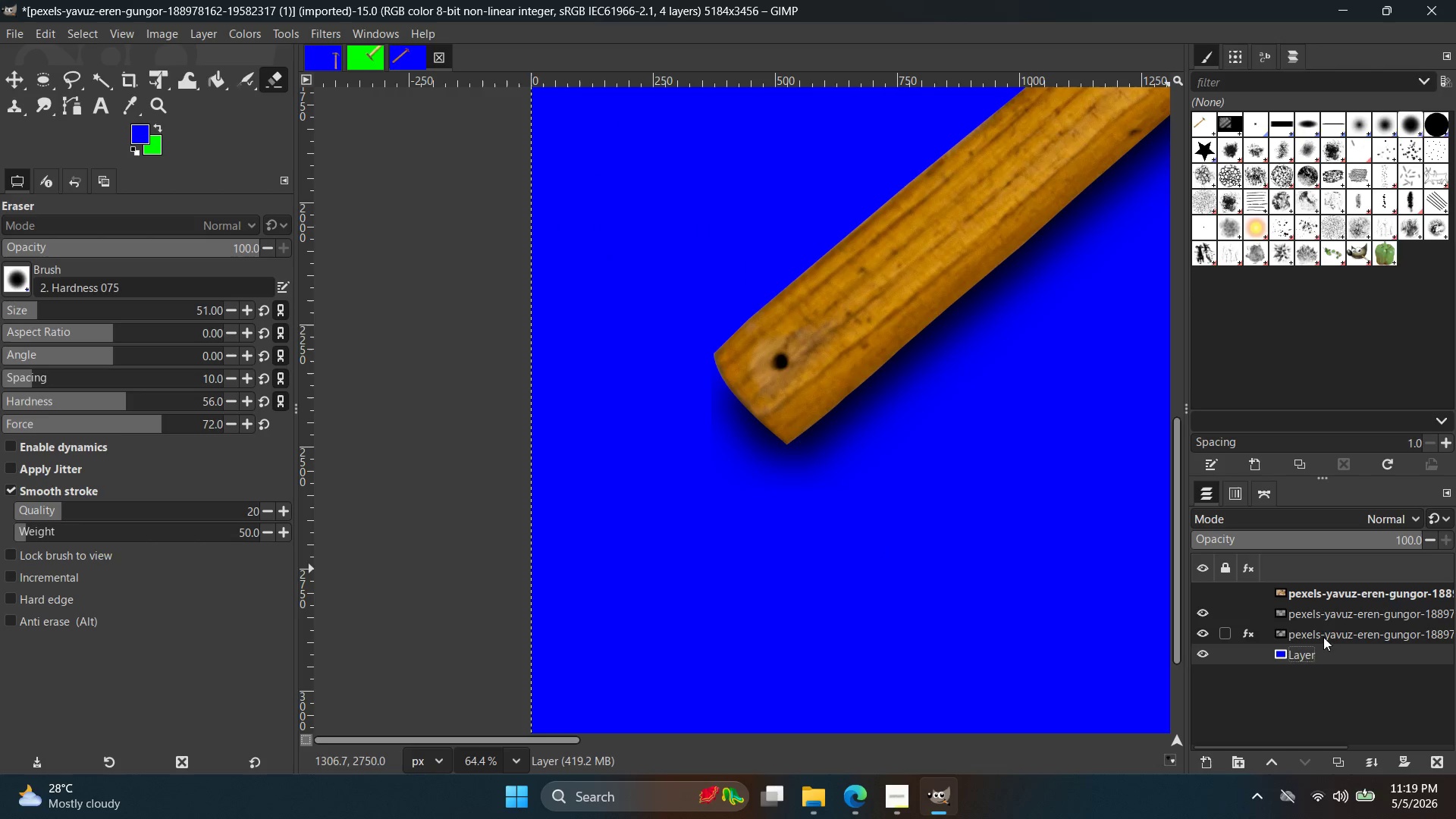 
left_click([1323, 630])
 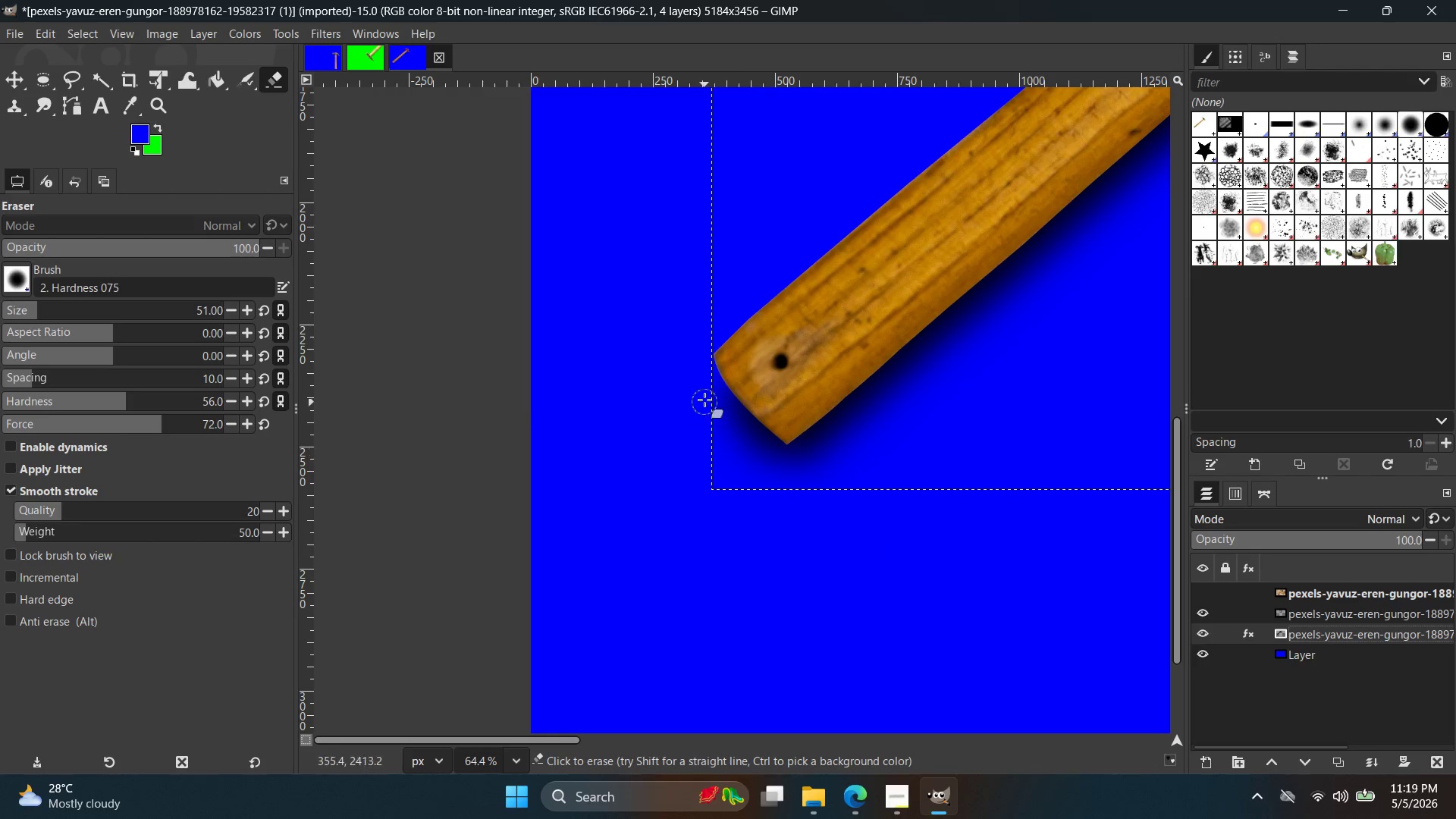 
left_click_drag(start_coordinate=[707, 389], to_coordinate=[754, 529])
 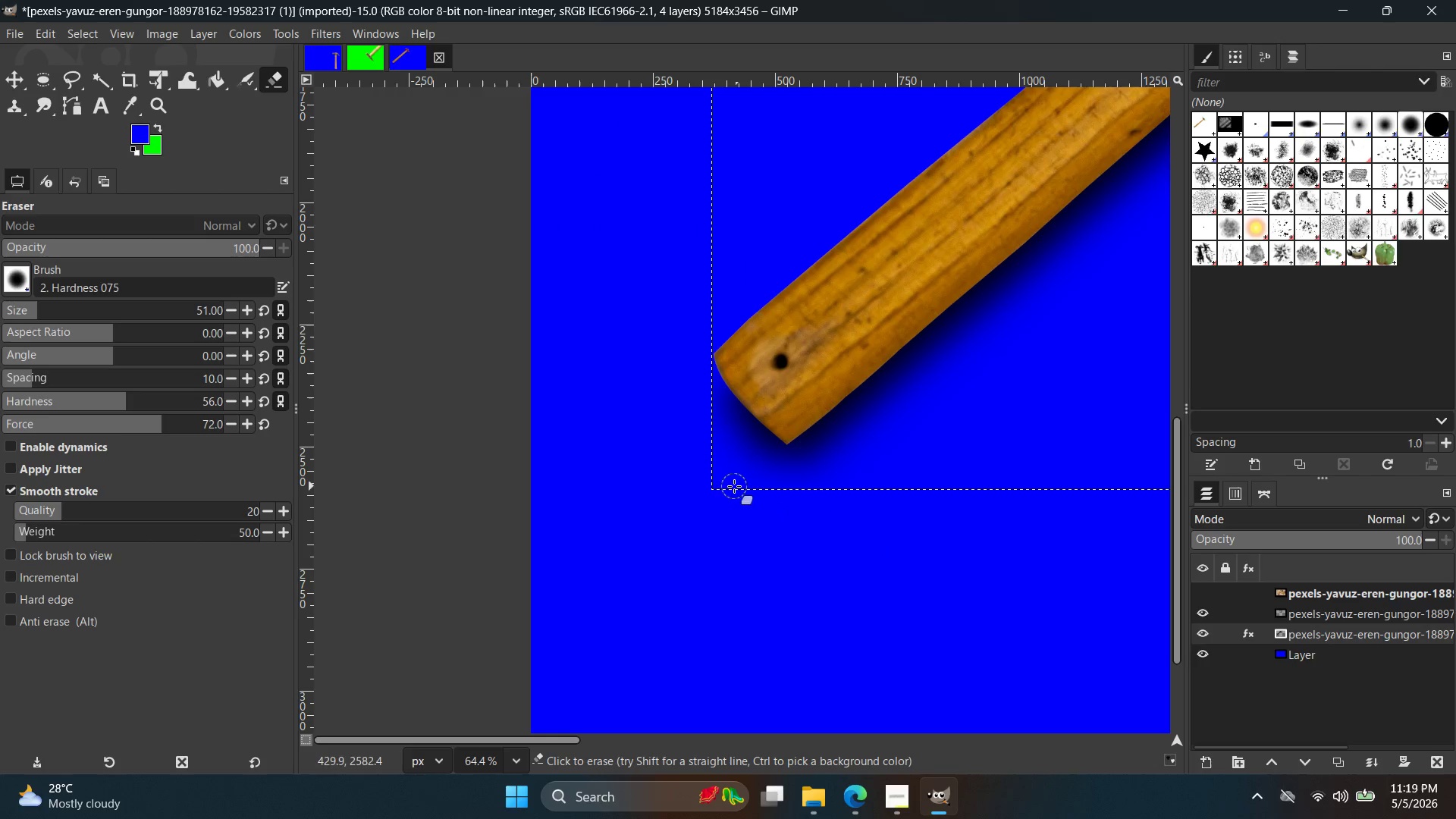 
left_click_drag(start_coordinate=[734, 486], to_coordinate=[886, 500])
 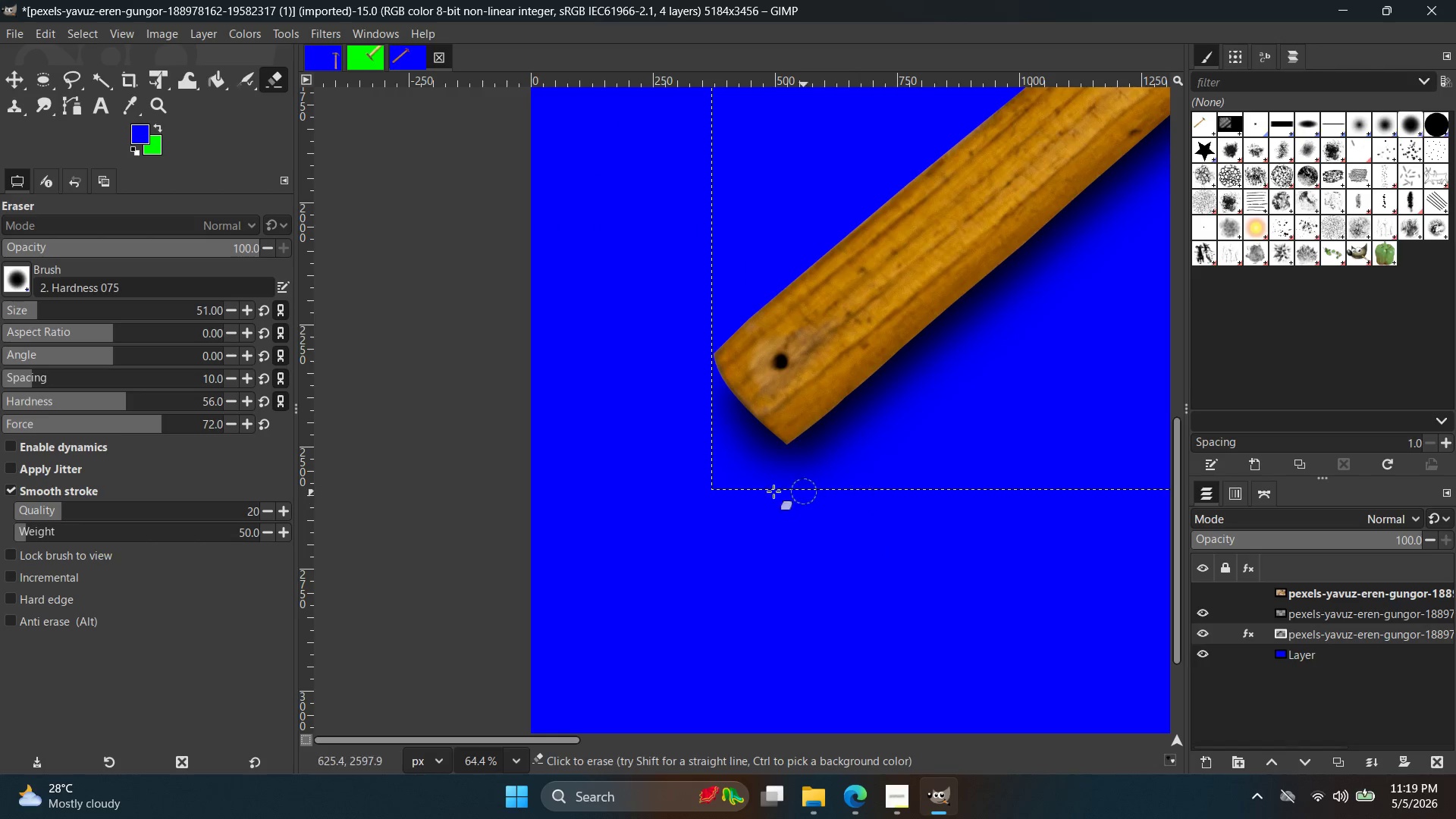 
left_click_drag(start_coordinate=[761, 491], to_coordinate=[742, 492])
 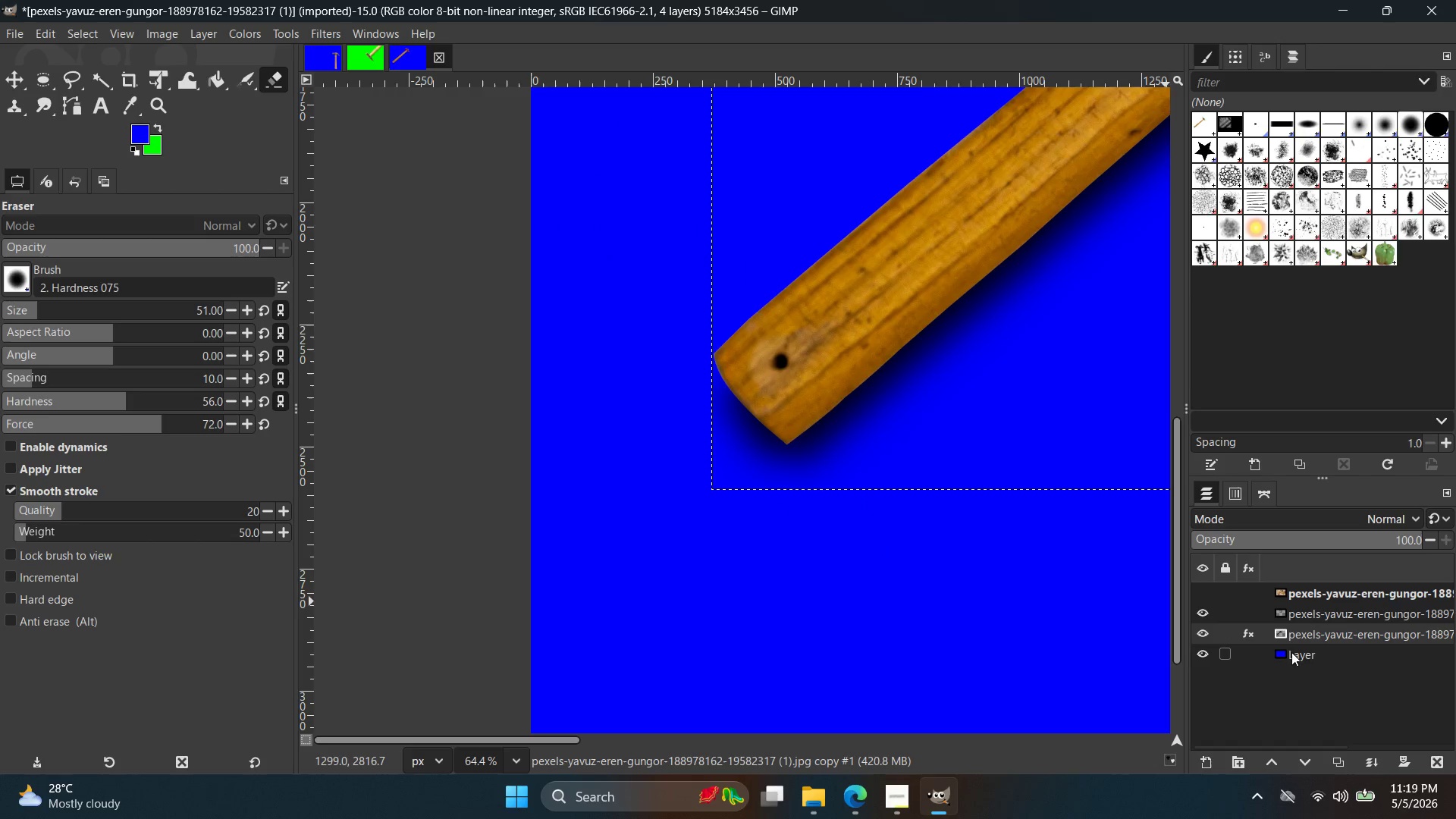 
left_click([1319, 657])
 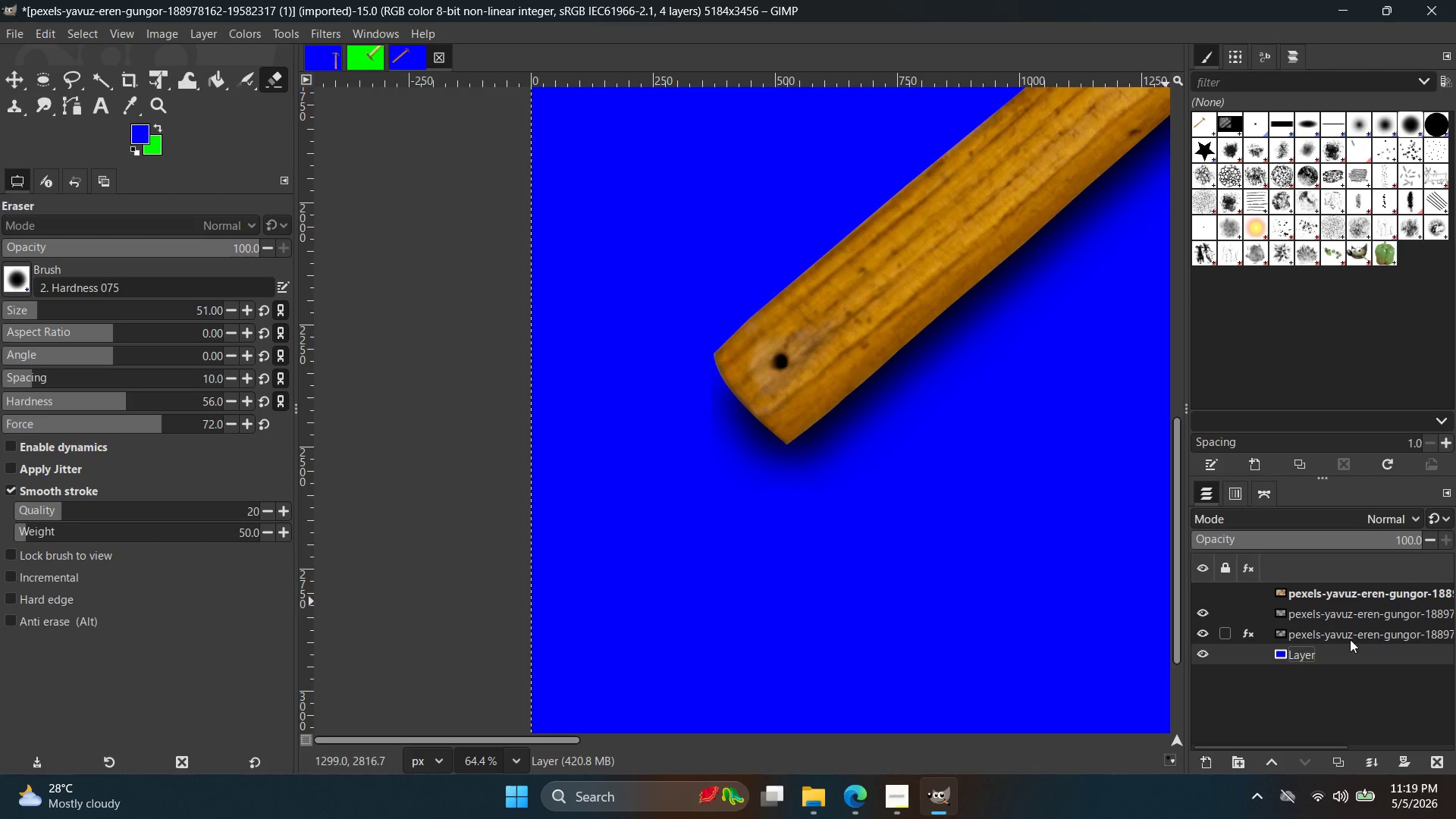 
left_click([1340, 633])
 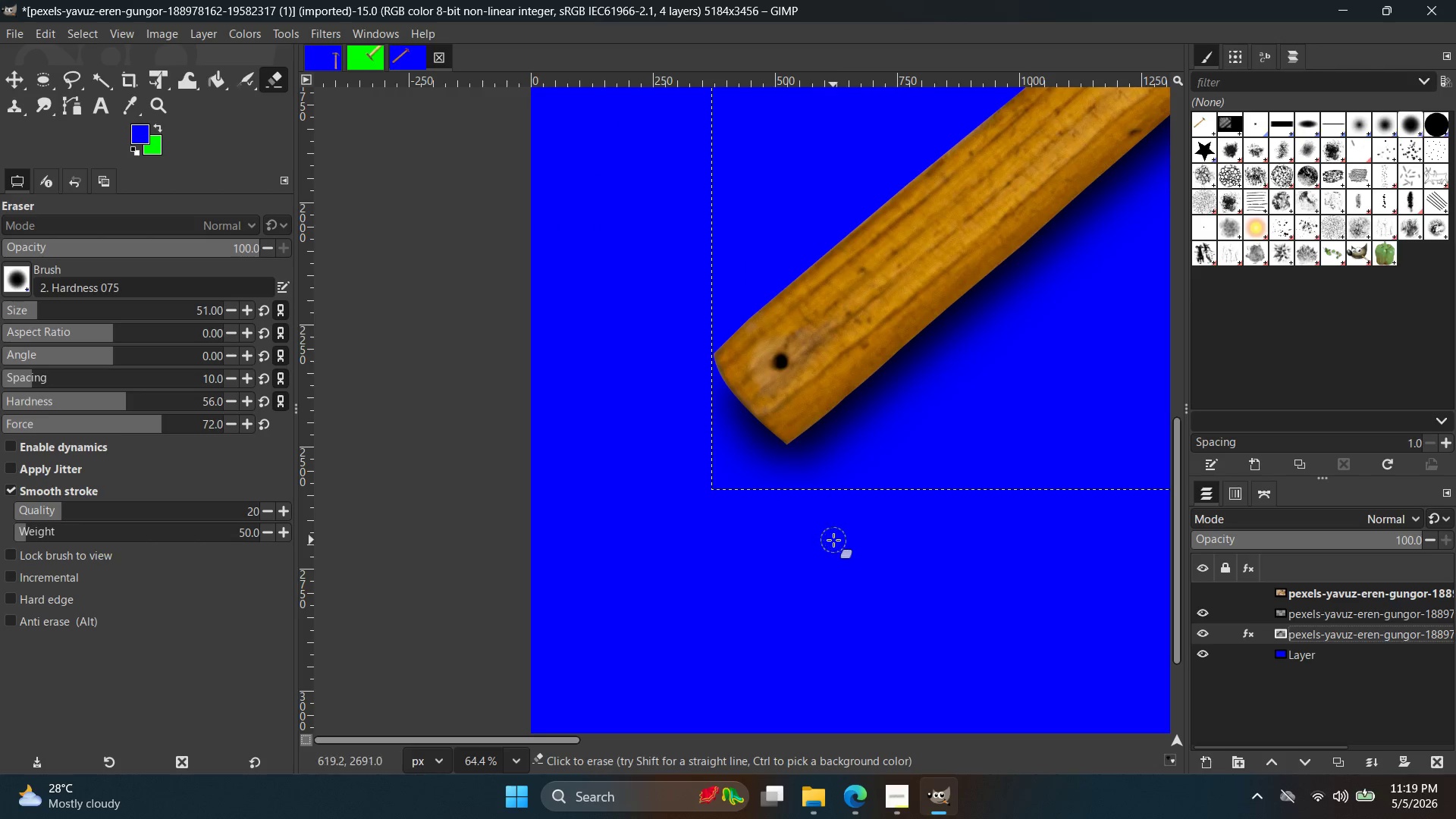 
hold_key(key=ControlLeft, duration=0.62)
scroll: coordinate [714, 487], scroll_direction: up, amount: 9.0
 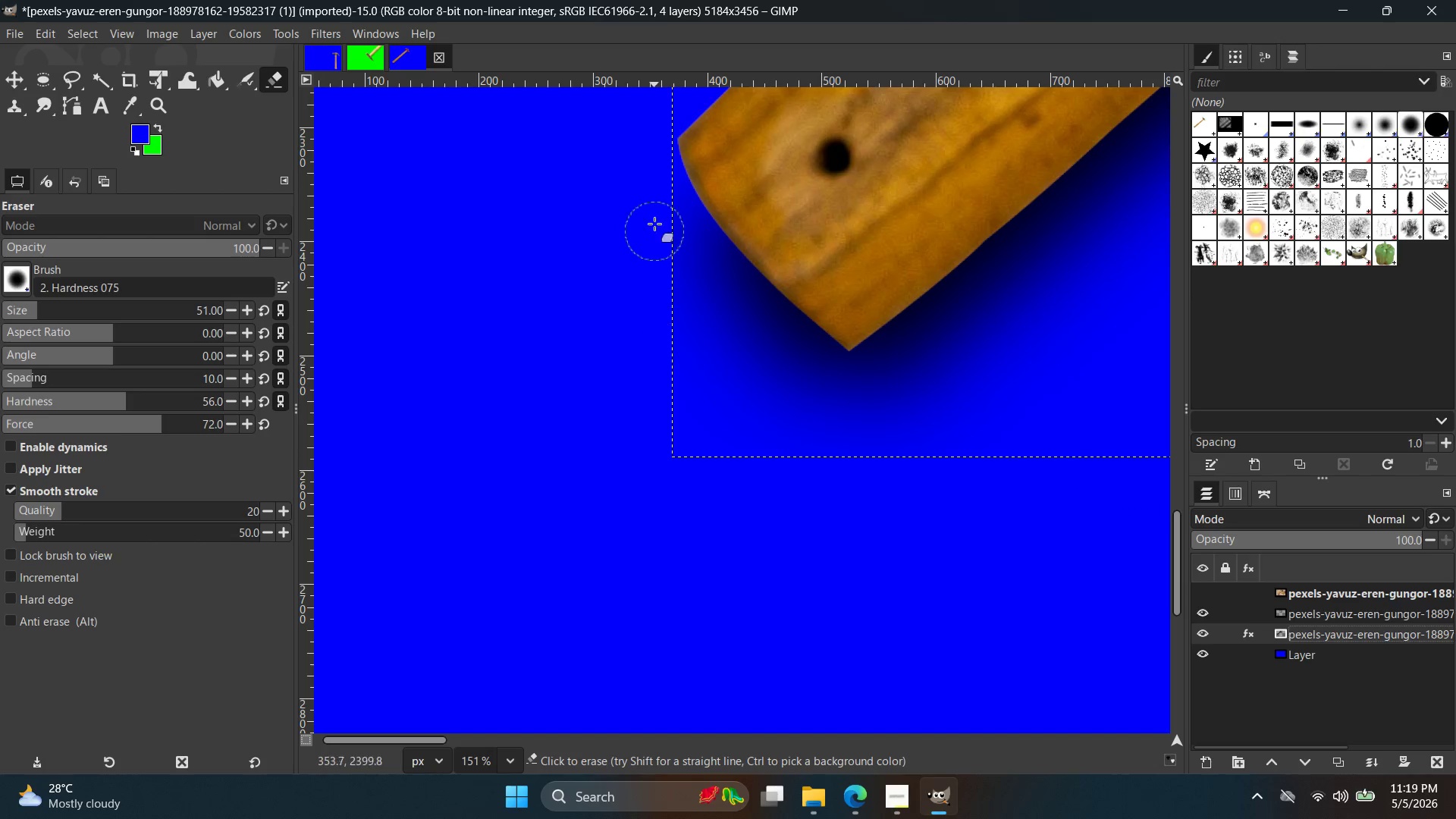 
left_click_drag(start_coordinate=[655, 201], to_coordinate=[686, 428])
 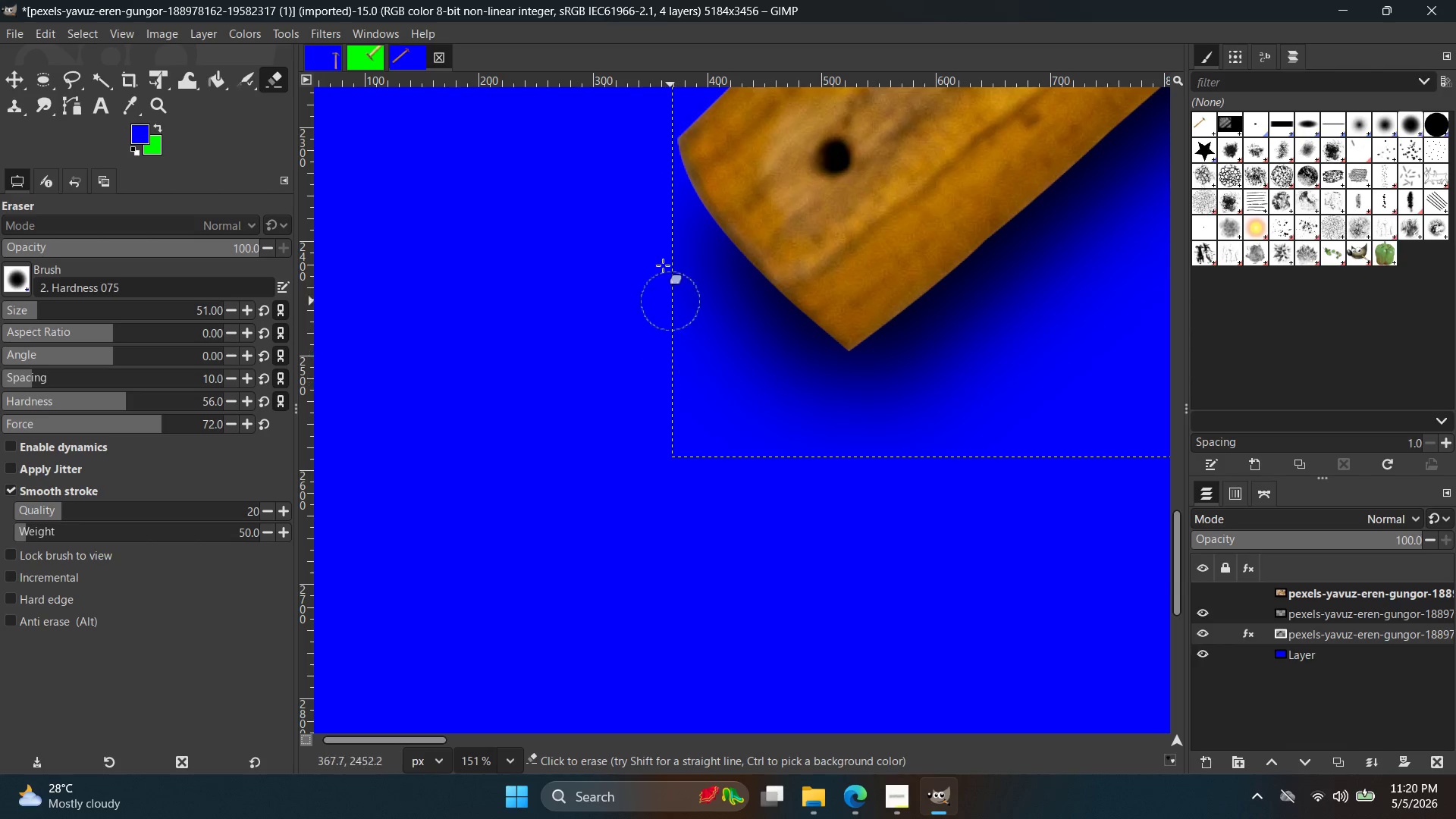 
left_click_drag(start_coordinate=[662, 239], to_coordinate=[704, 452])
 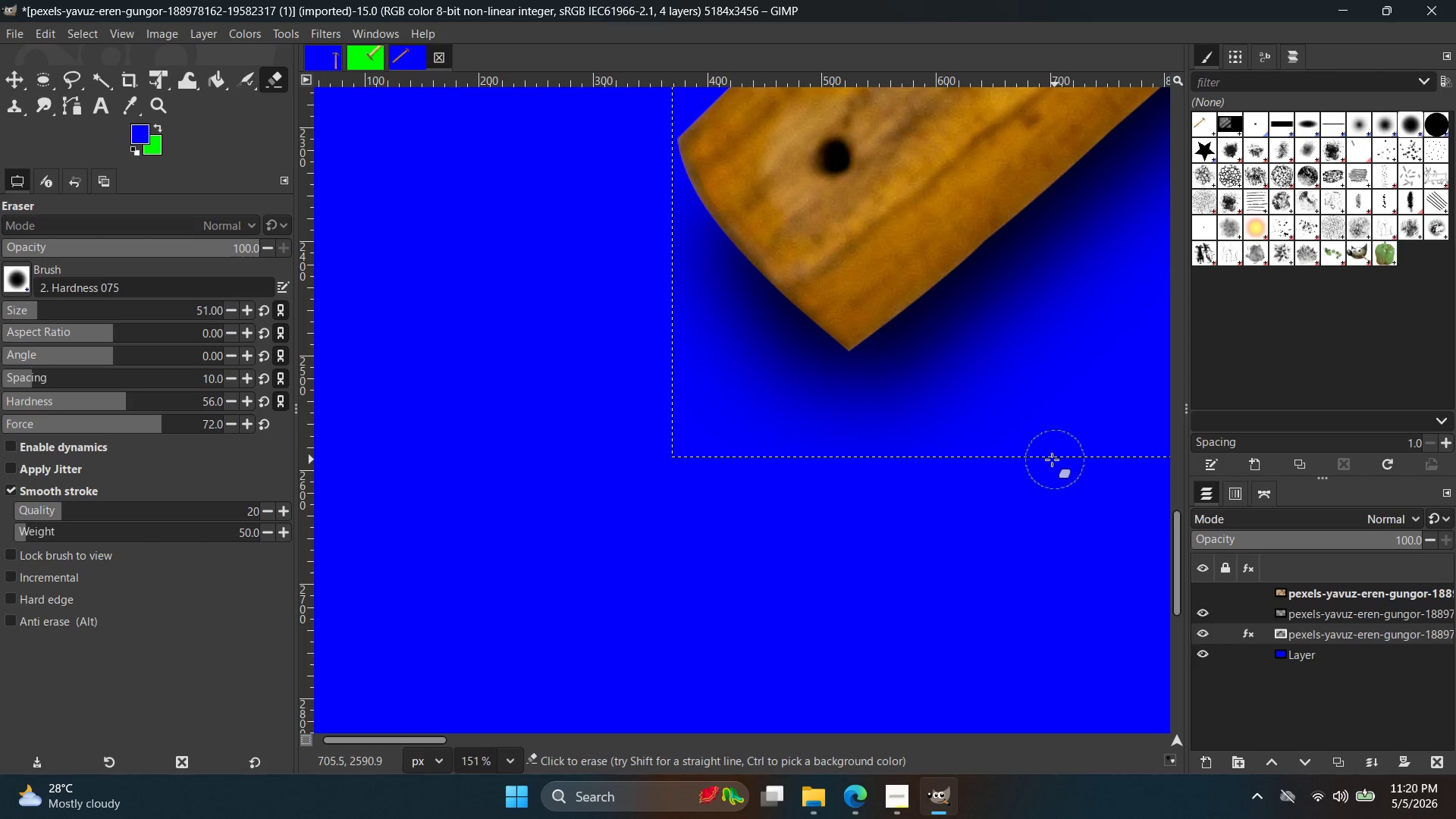 
left_click_drag(start_coordinate=[1025, 460], to_coordinate=[723, 442])
 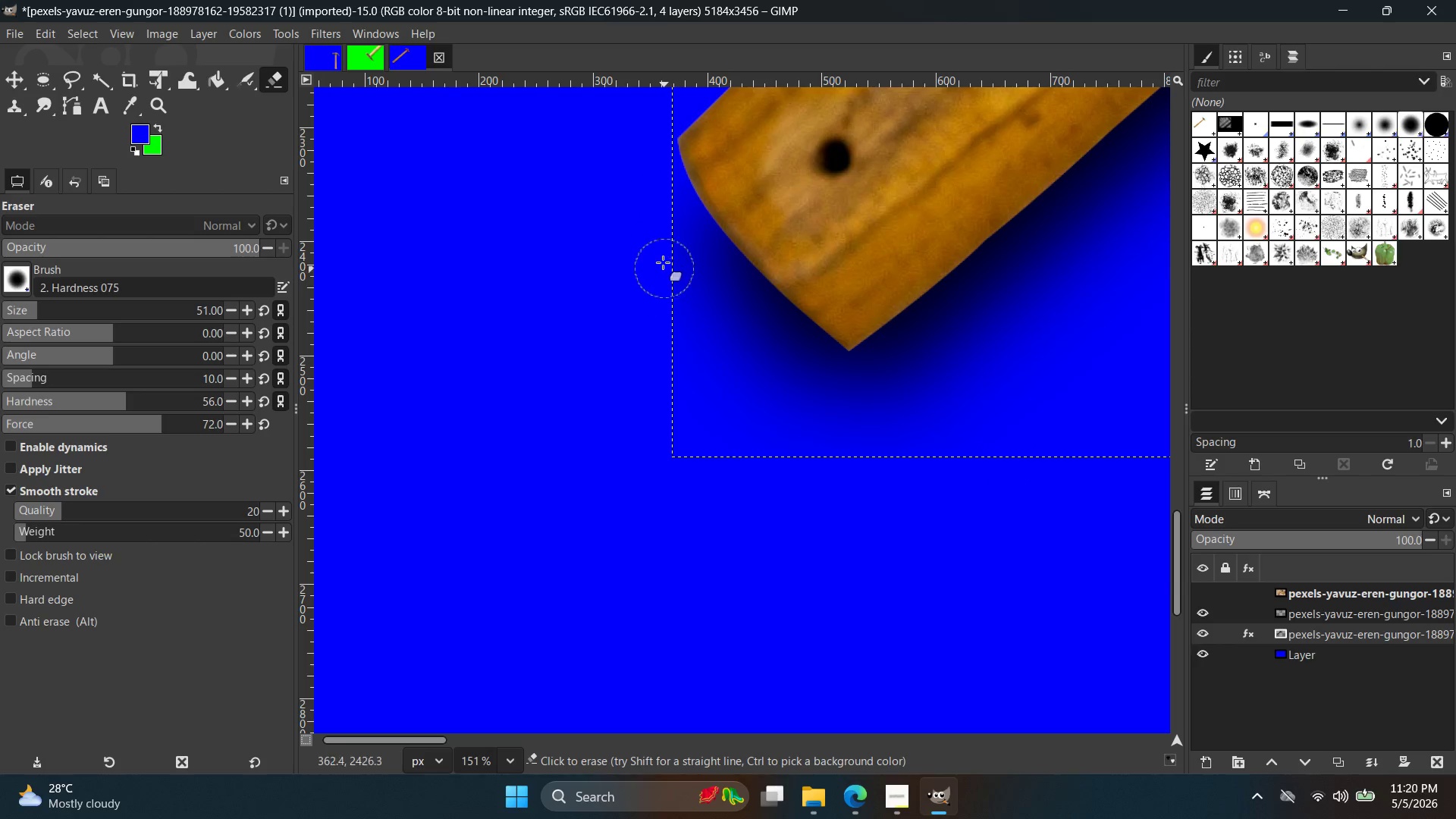 
left_click_drag(start_coordinate=[662, 258], to_coordinate=[765, 503])
 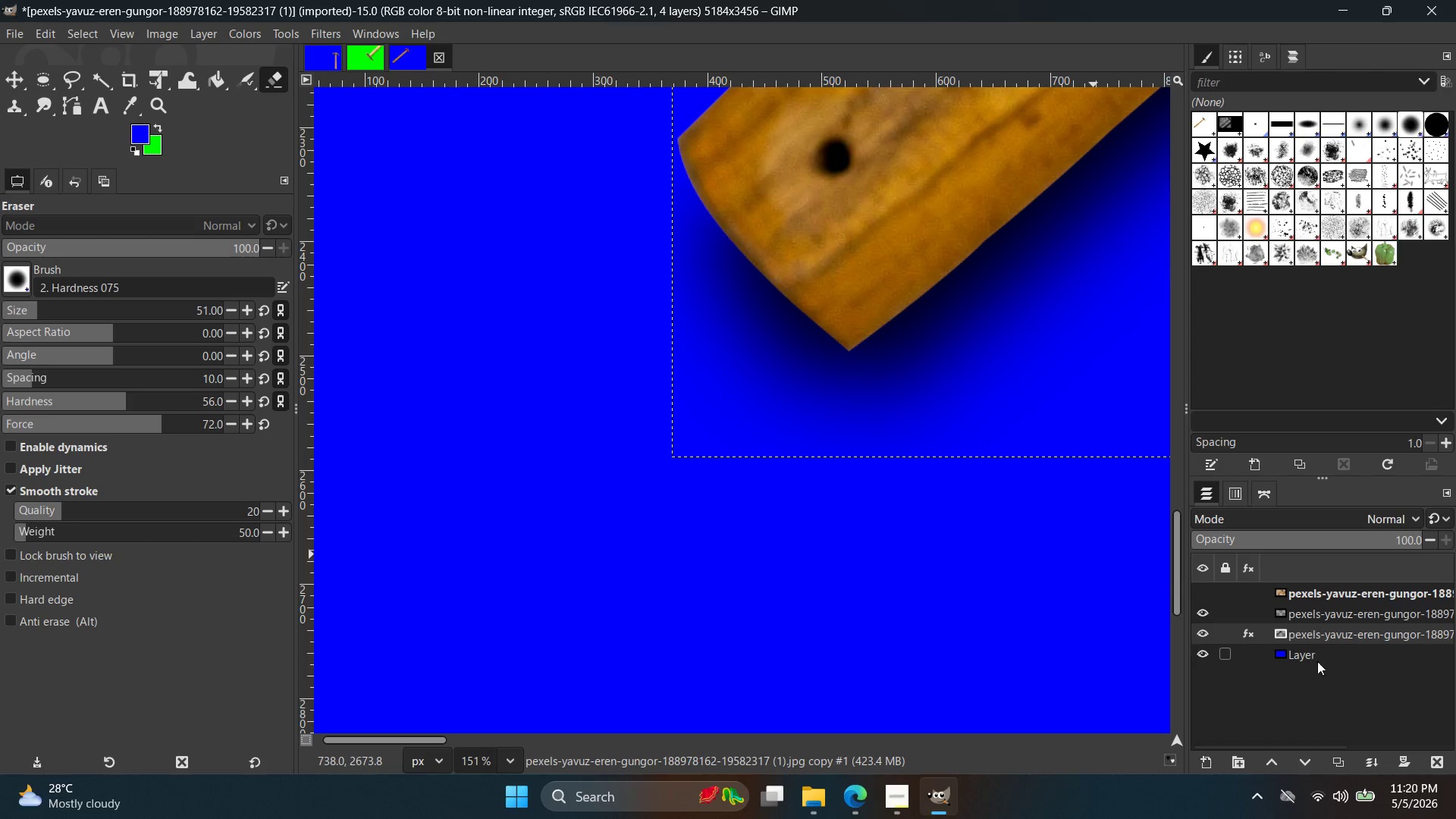 
left_click([1325, 652])
 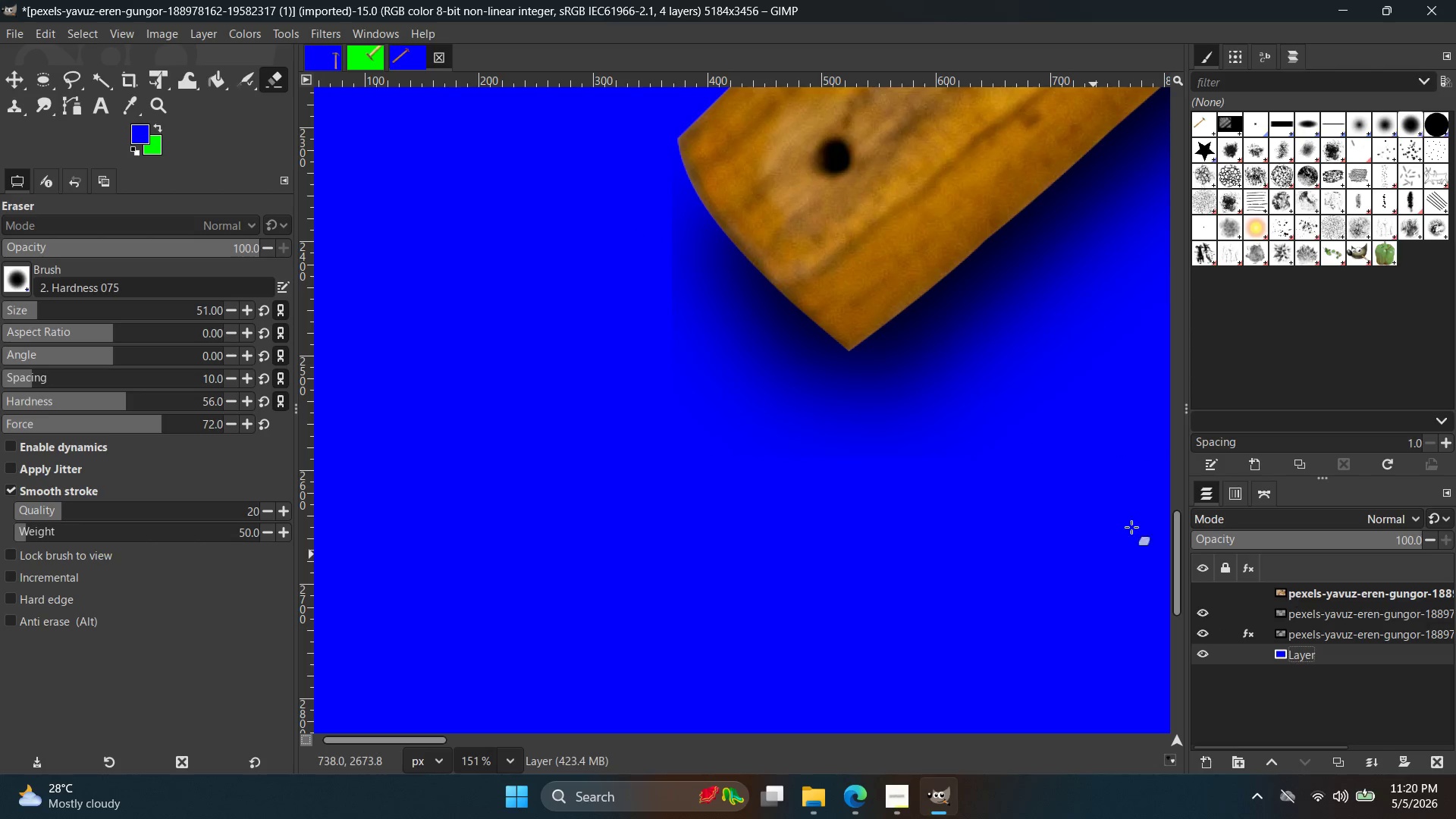 
hold_key(key=ControlLeft, duration=0.55)
scroll: coordinate [886, 447], scroll_direction: down, amount: 6.0
 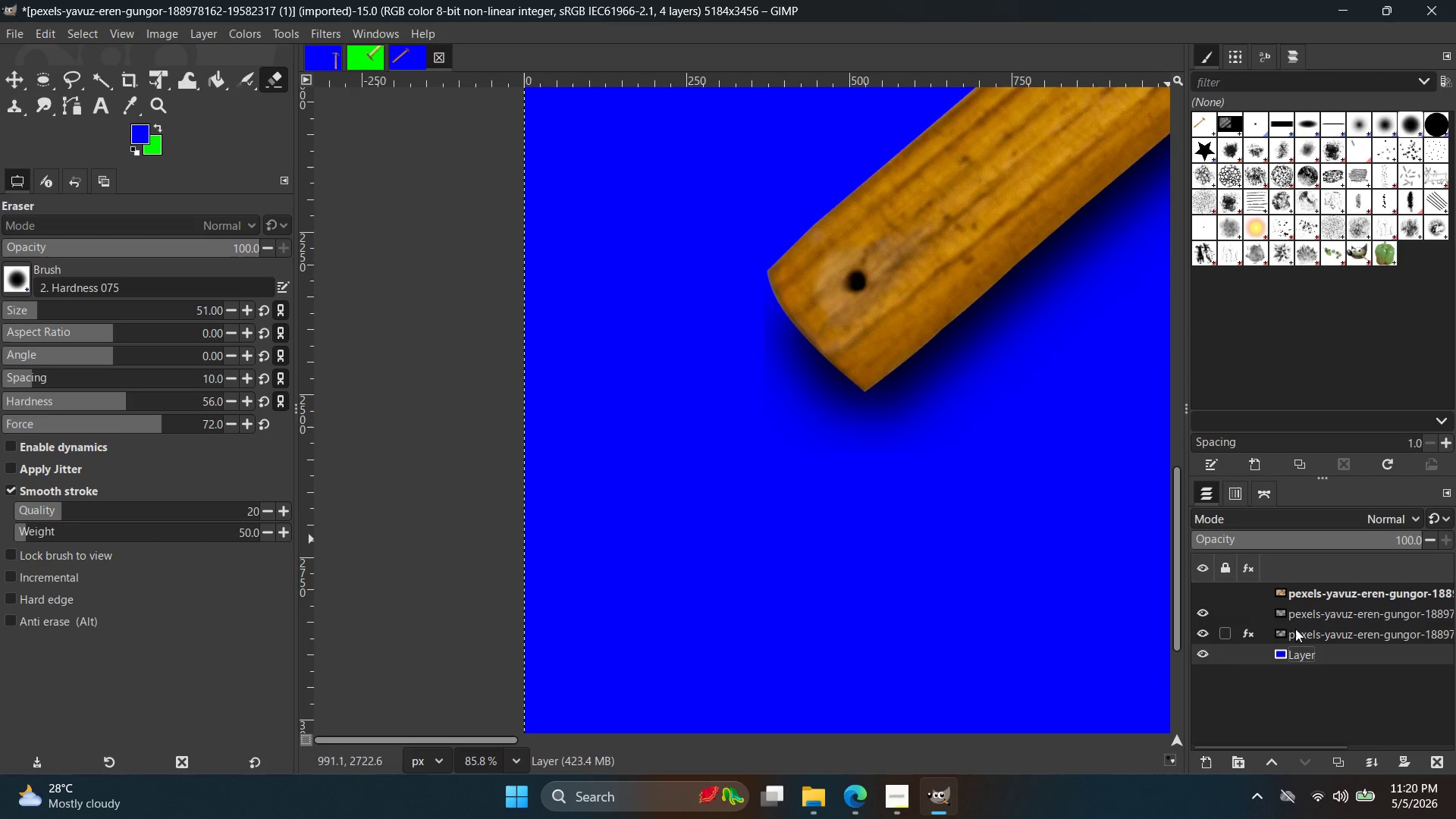 
left_click([1298, 632])
 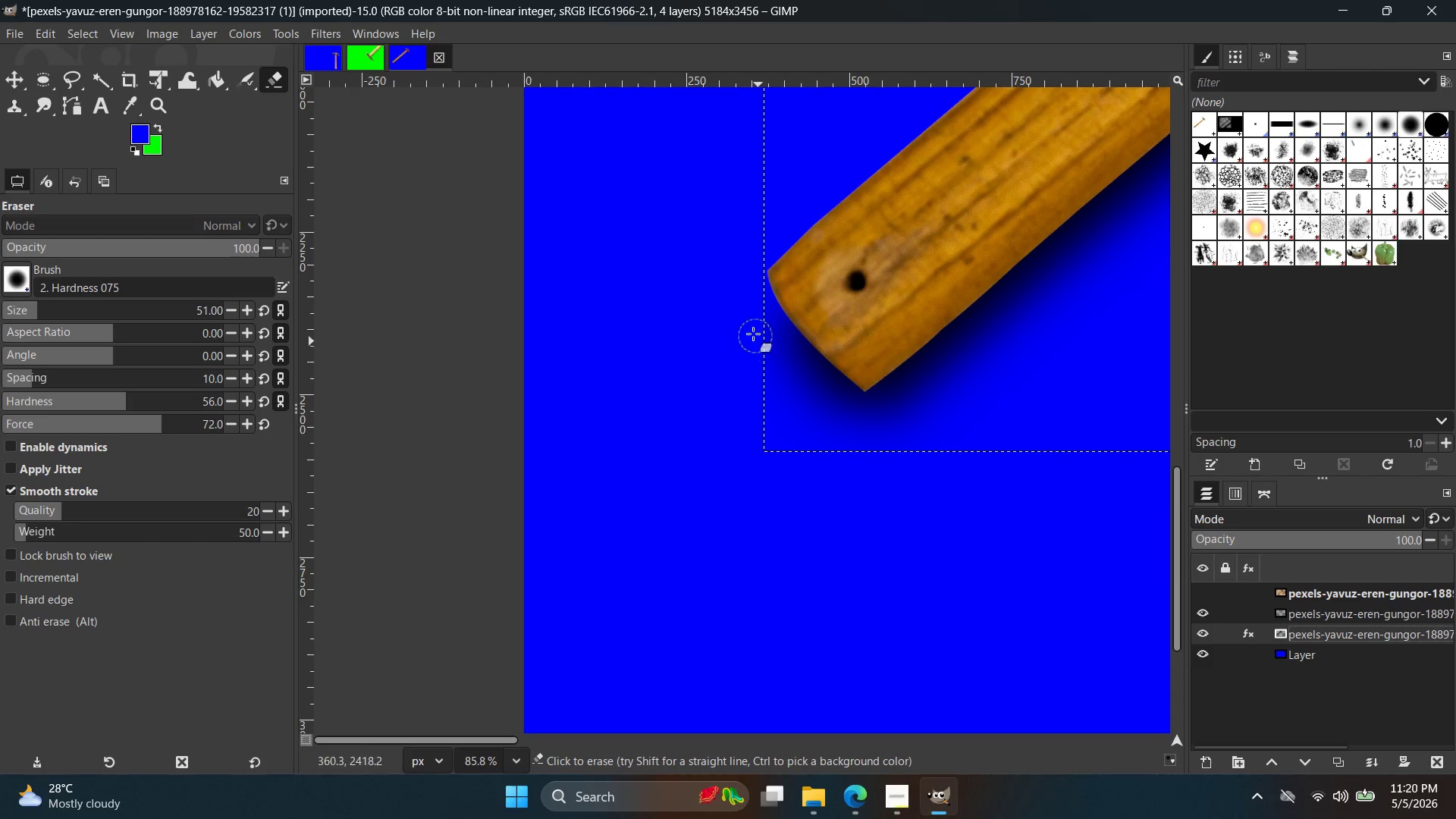 
left_click_drag(start_coordinate=[755, 315], to_coordinate=[814, 441])
 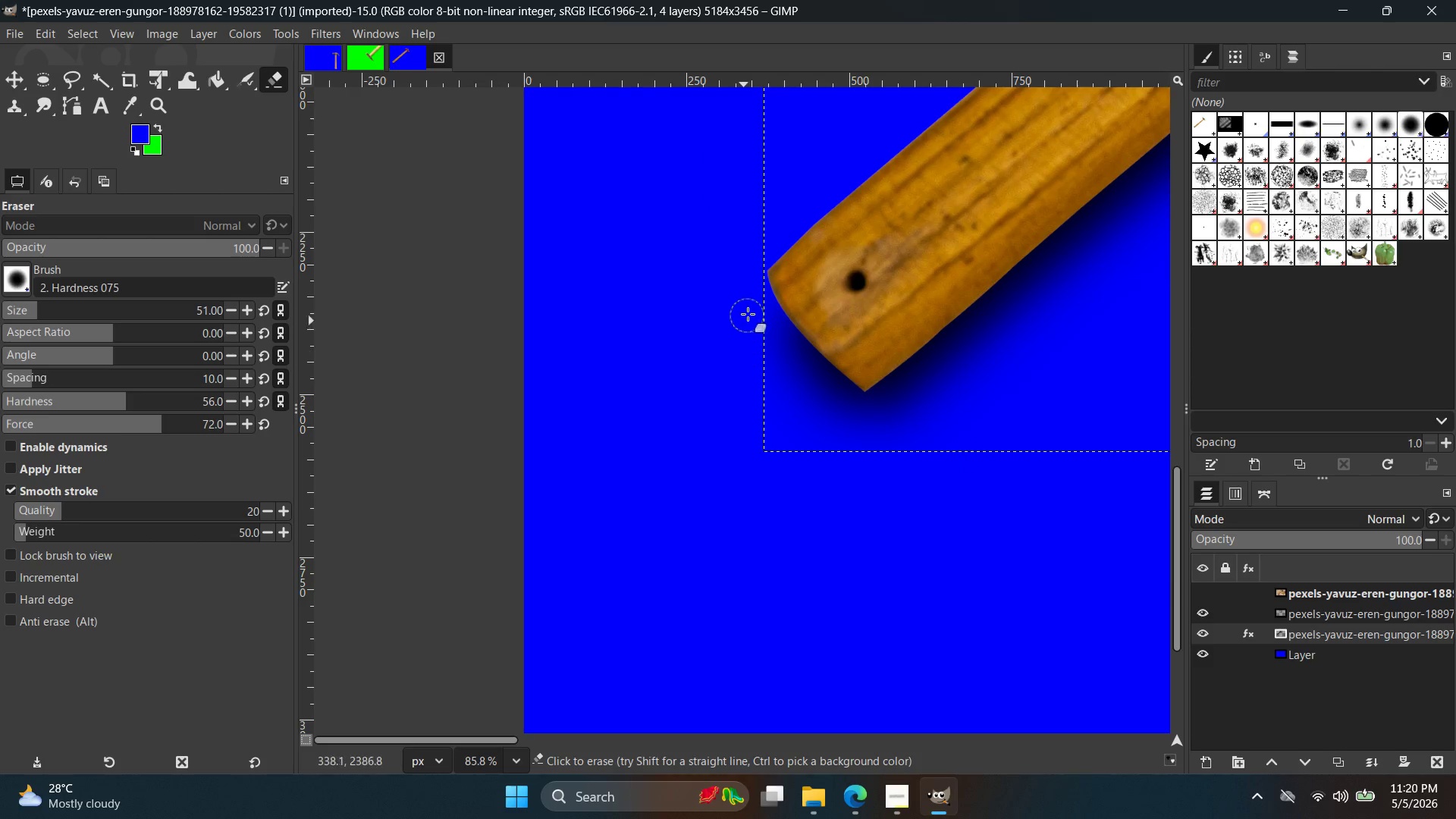 
left_click_drag(start_coordinate=[750, 310], to_coordinate=[768, 397])
 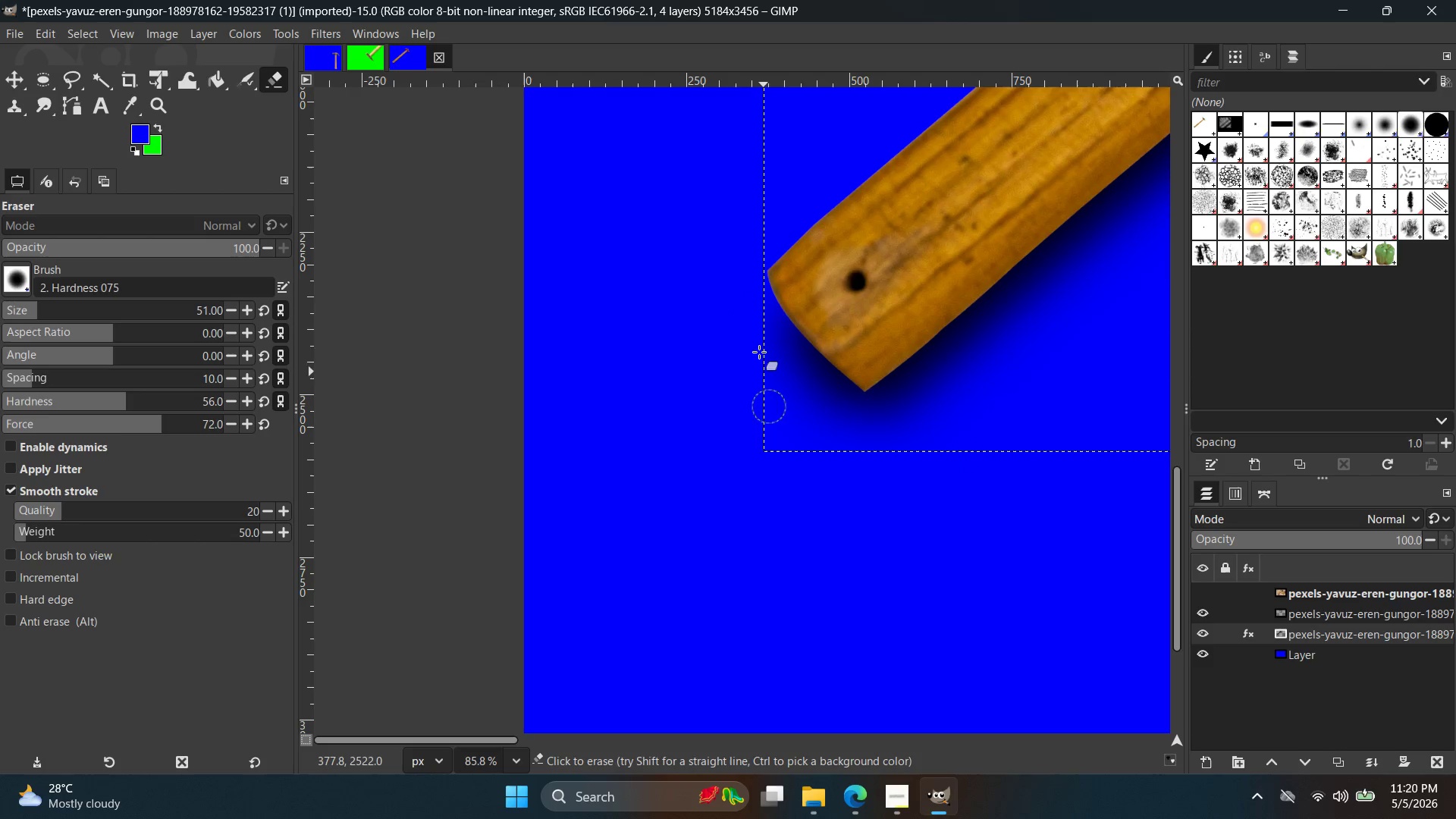 
left_click_drag(start_coordinate=[759, 352], to_coordinate=[839, 486])
 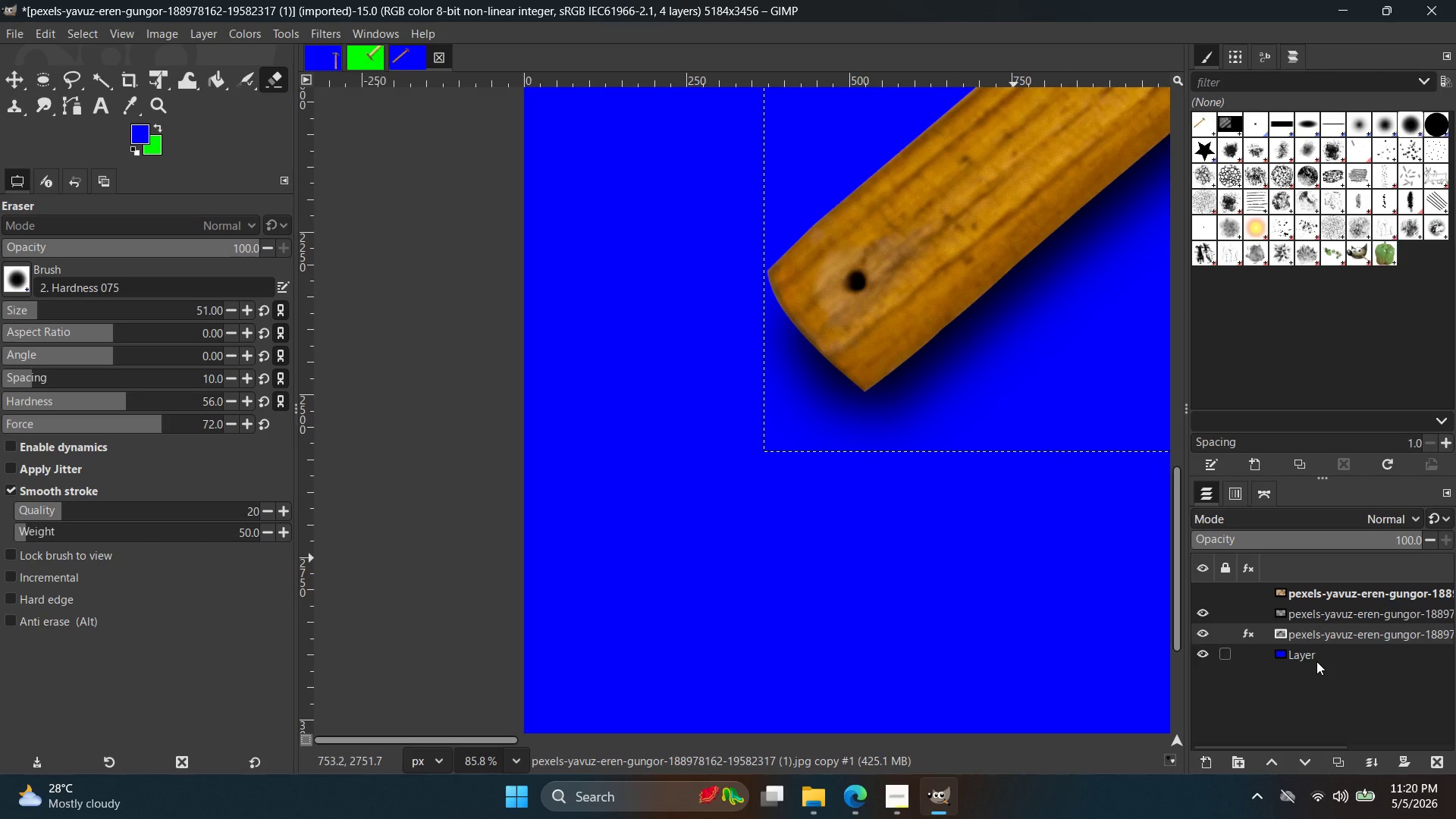 
left_click([1316, 651])
 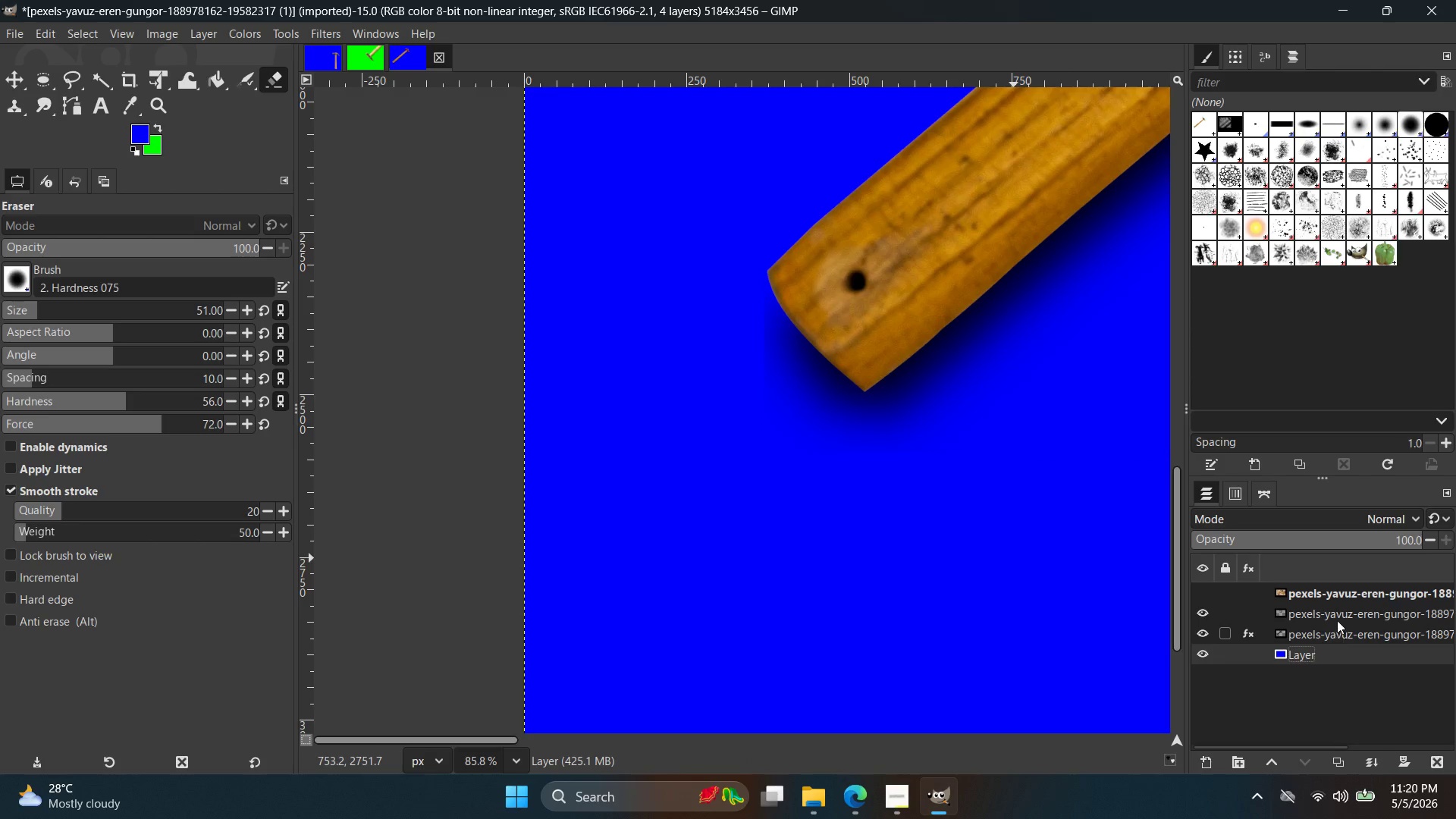 
hold_key(key=ControlLeft, duration=0.86)
scroll: coordinate [1000, 513], scroll_direction: down, amount: 18.0
 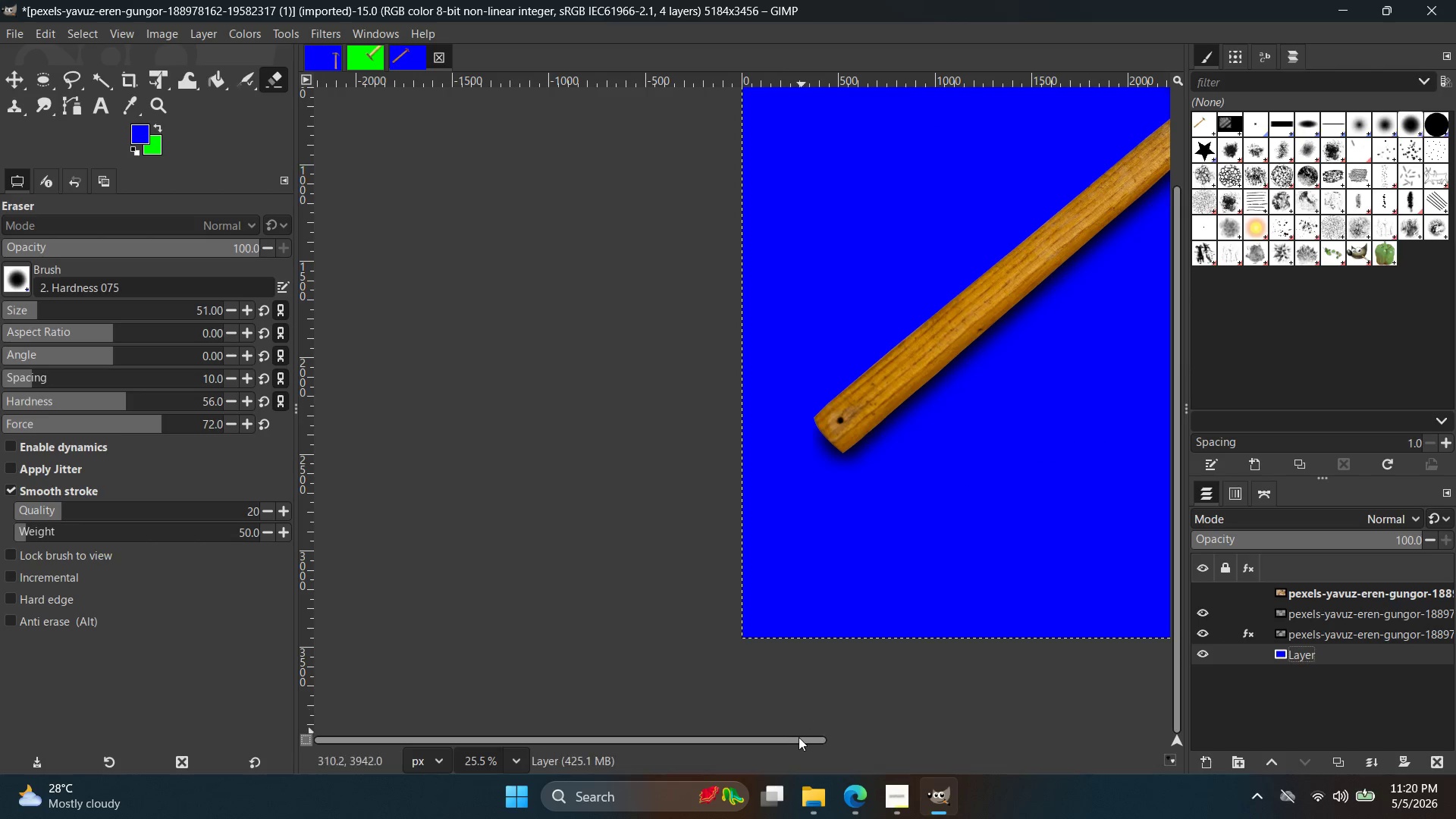 
left_click_drag(start_coordinate=[800, 735], to_coordinate=[1006, 746])
 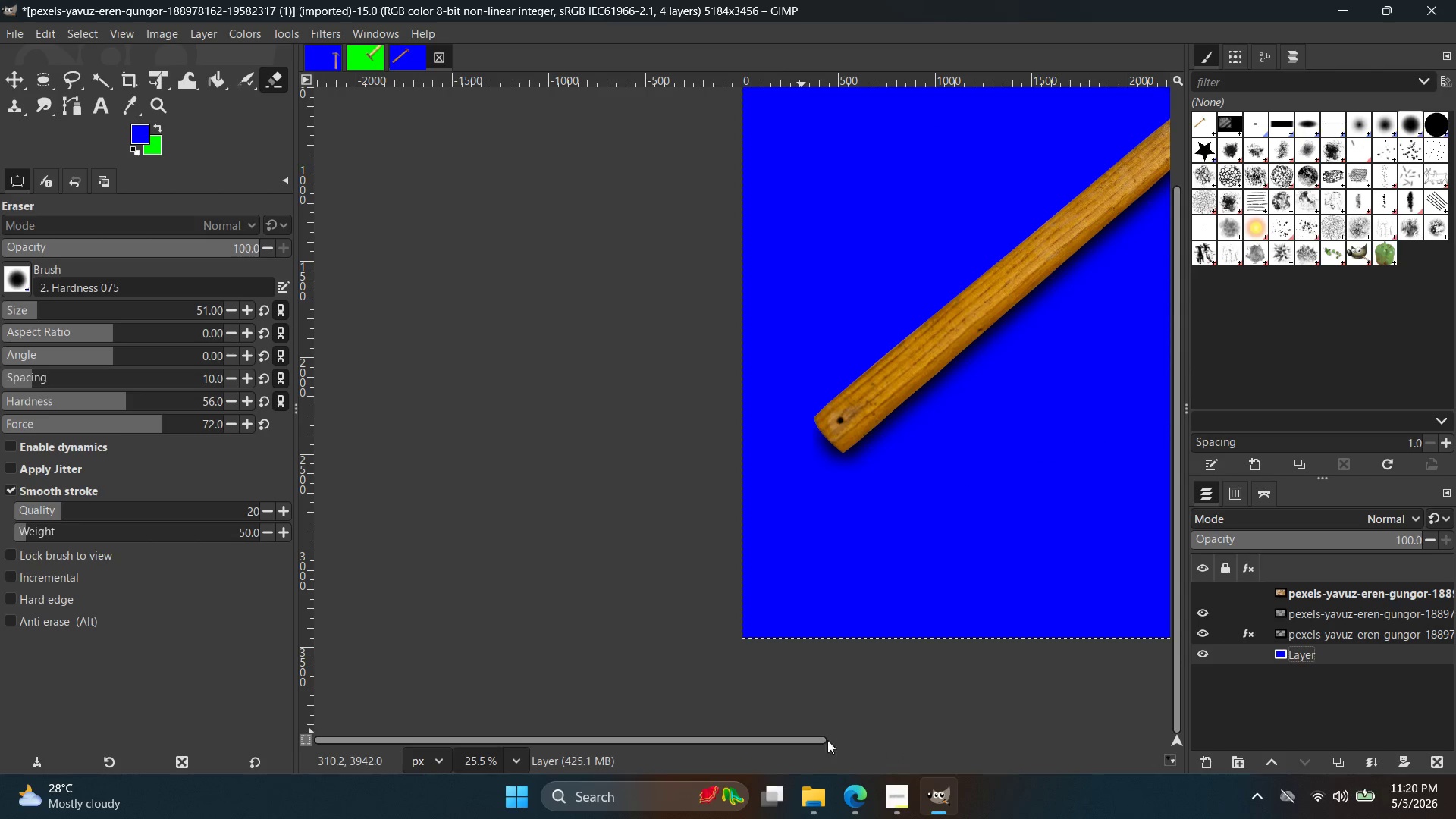 
left_click_drag(start_coordinate=[804, 737], to_coordinate=[965, 740])
 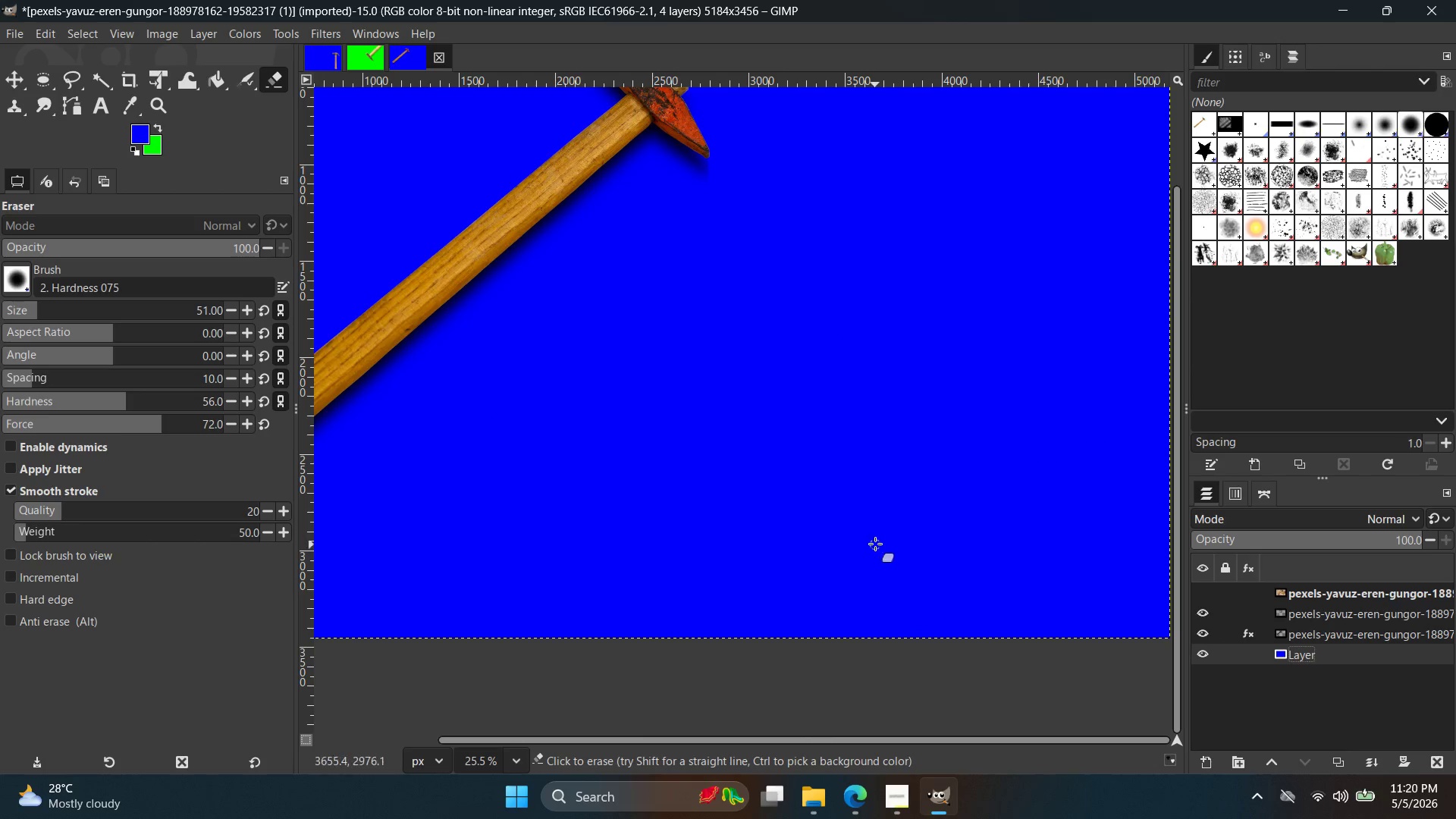 
hold_key(key=ControlLeft, duration=0.53)
scroll: coordinate [836, 467], scroll_direction: up, amount: 12.0
 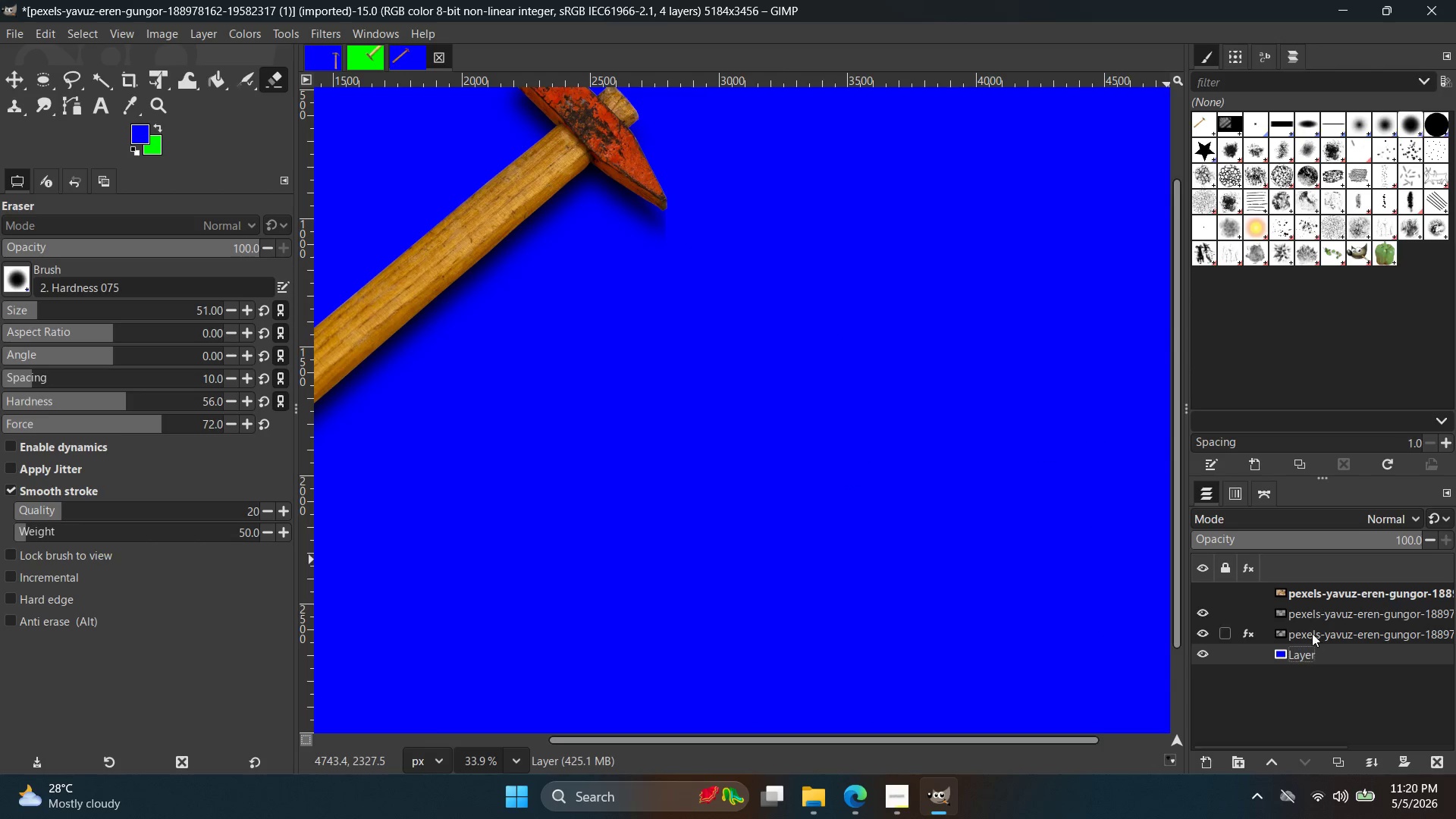 
left_click([1312, 632])
 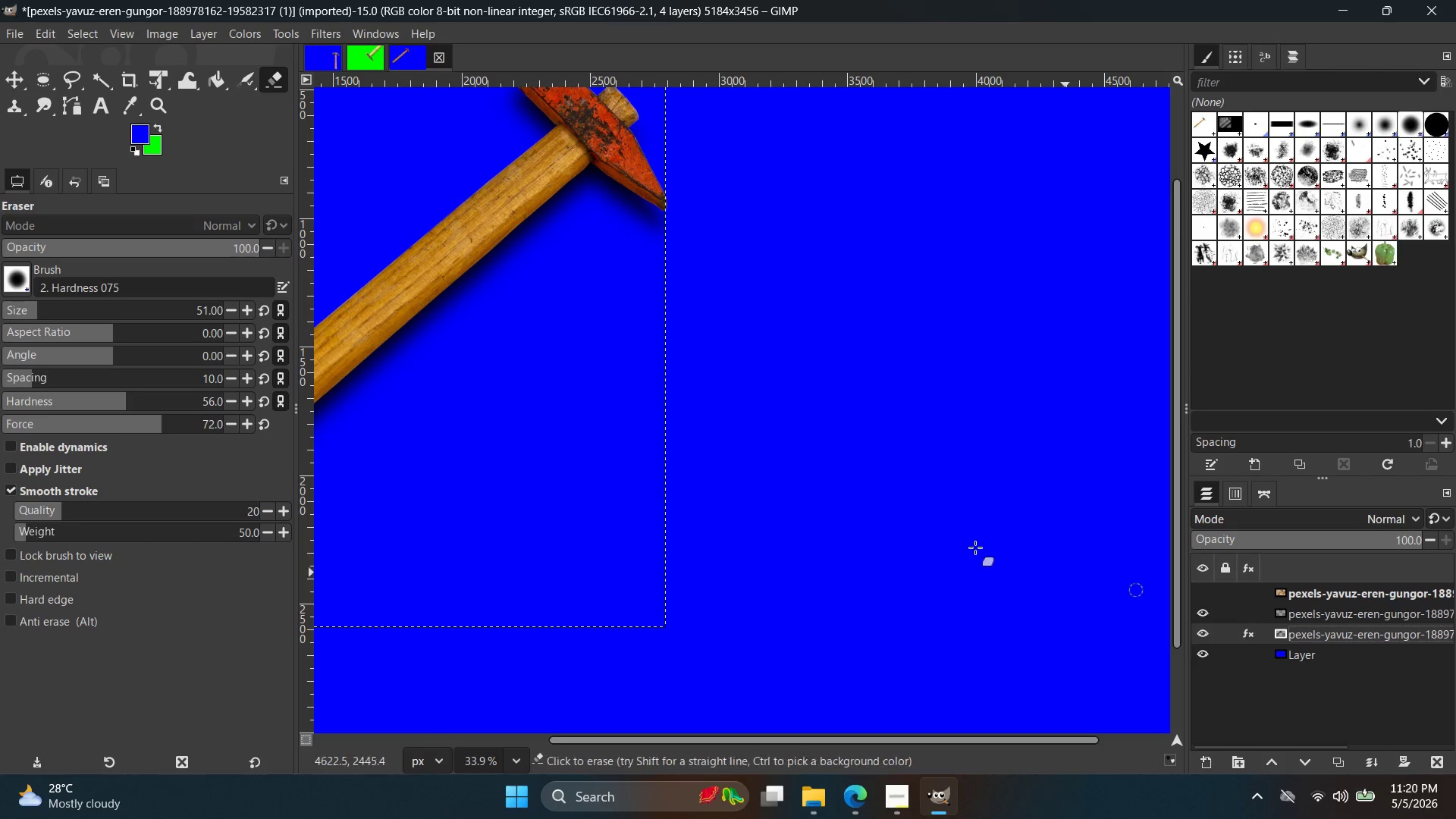 
hold_key(key=ControlLeft, duration=0.48)
 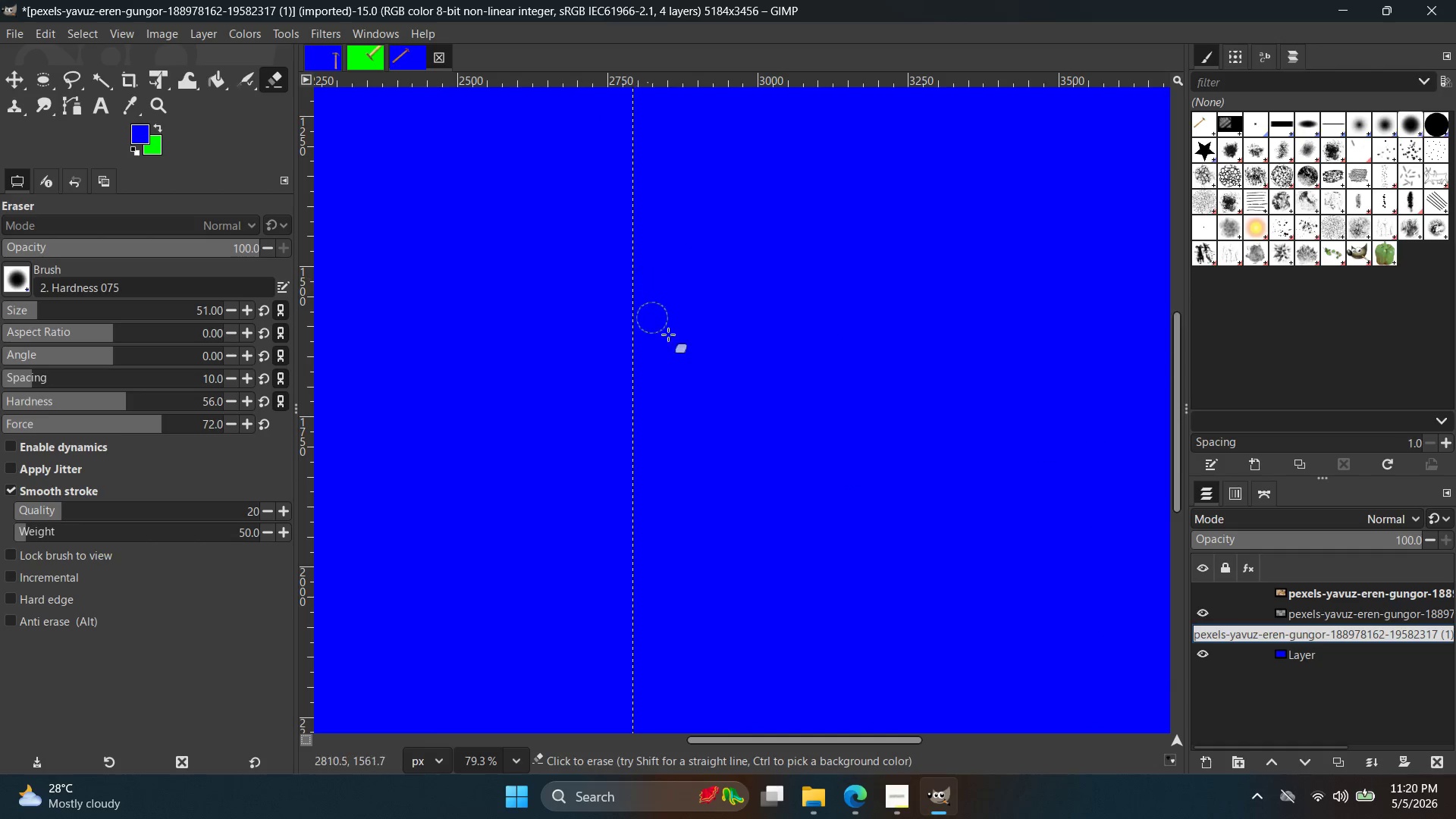 
key(Space)
 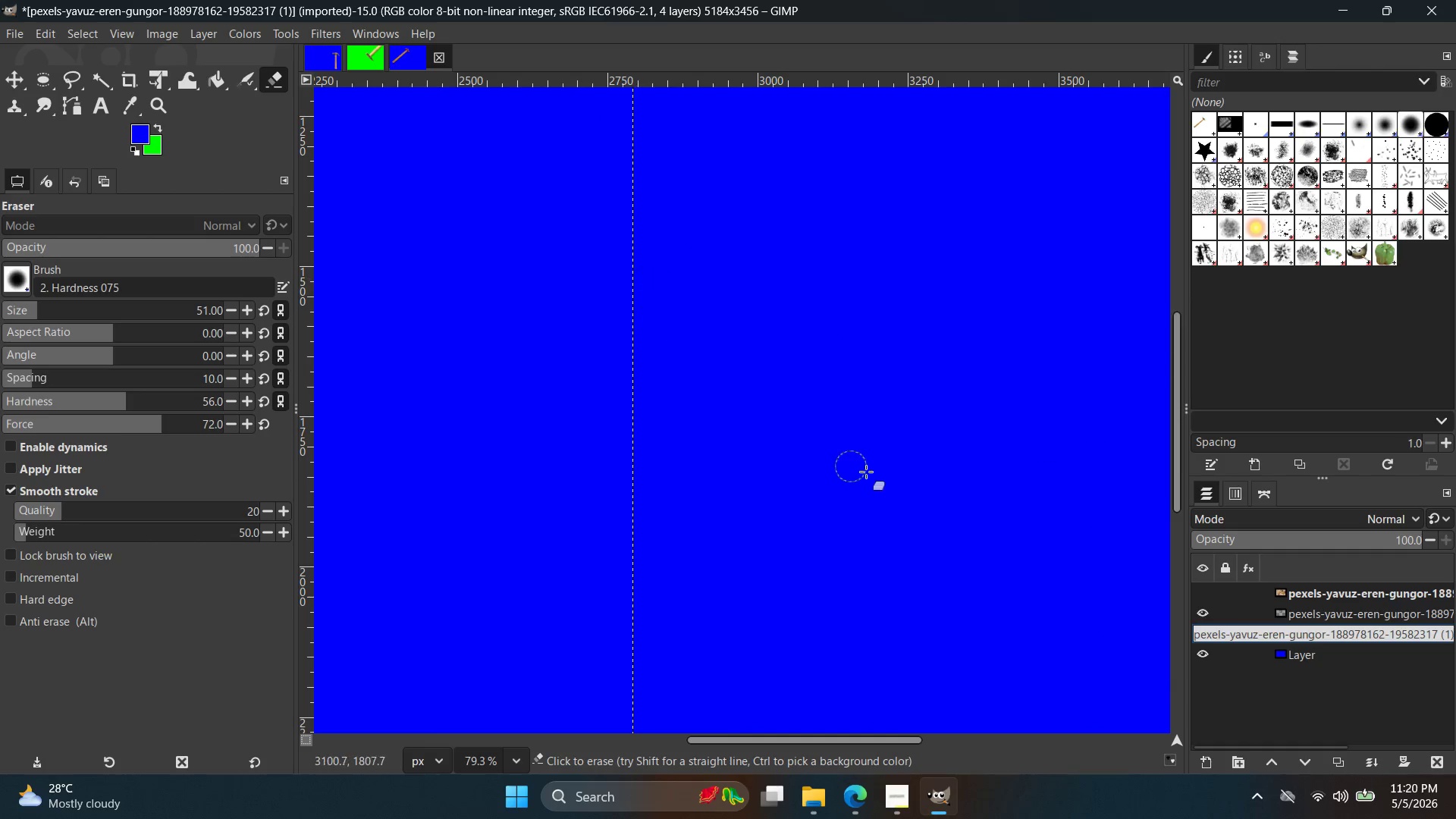 
scroll: coordinate [643, 318], scroll_direction: up, amount: 9.0
 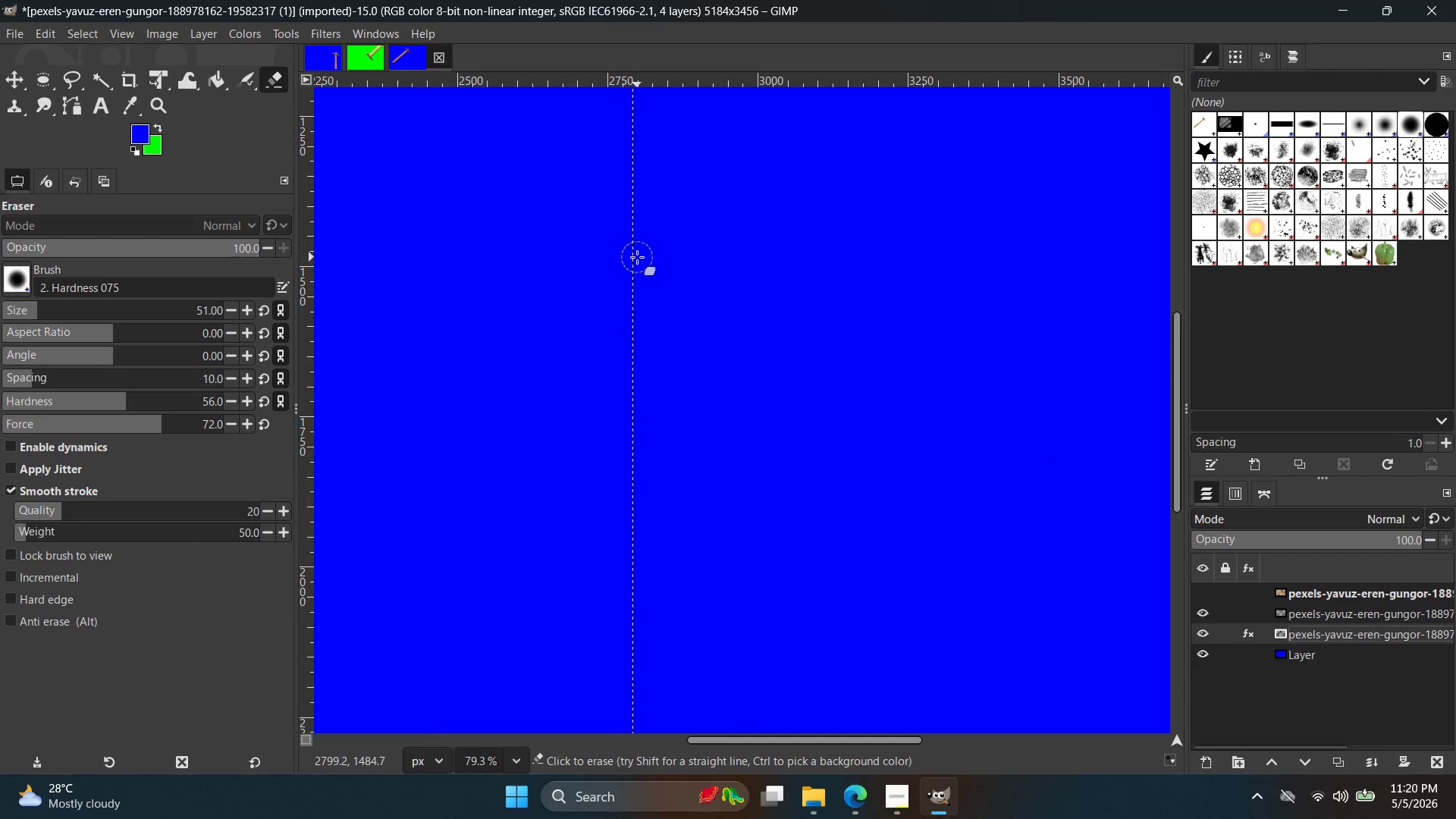 
hold_key(key=ControlLeft, duration=0.38)
scroll: coordinate [657, 527], scroll_direction: up, amount: 12.0
 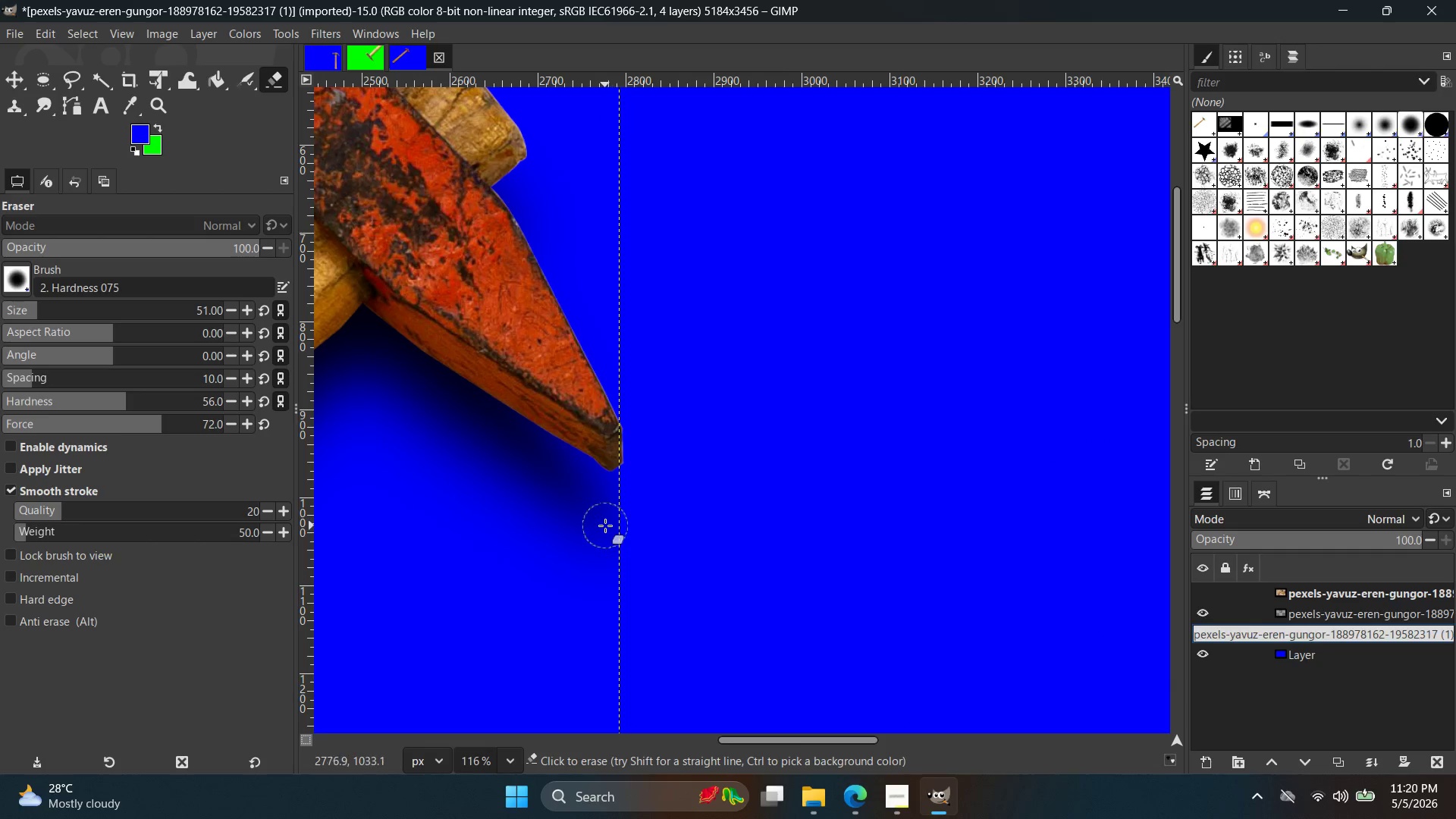 
left_click_drag(start_coordinate=[605, 526], to_coordinate=[642, 583])
 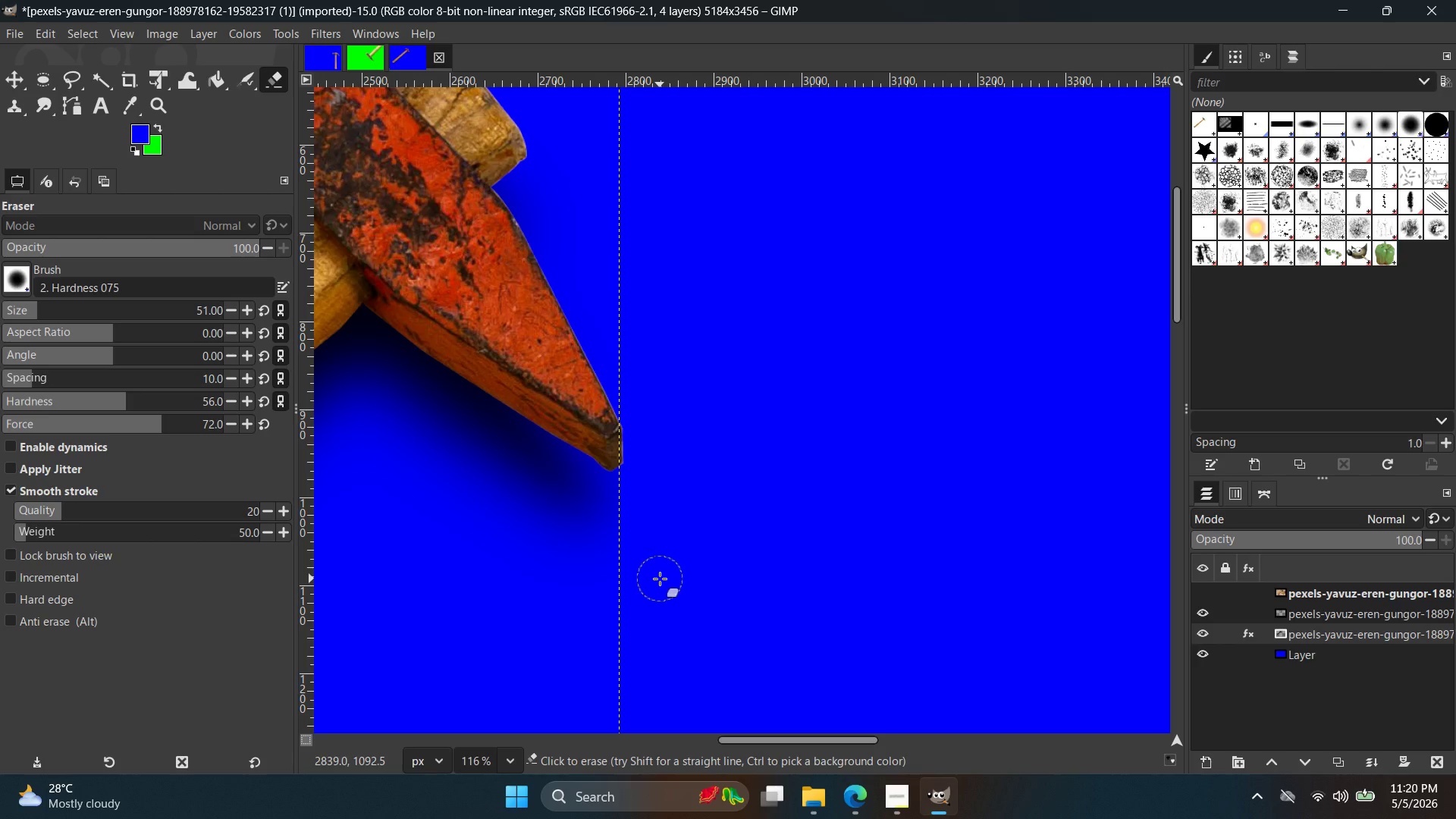 
wait(5.59)
 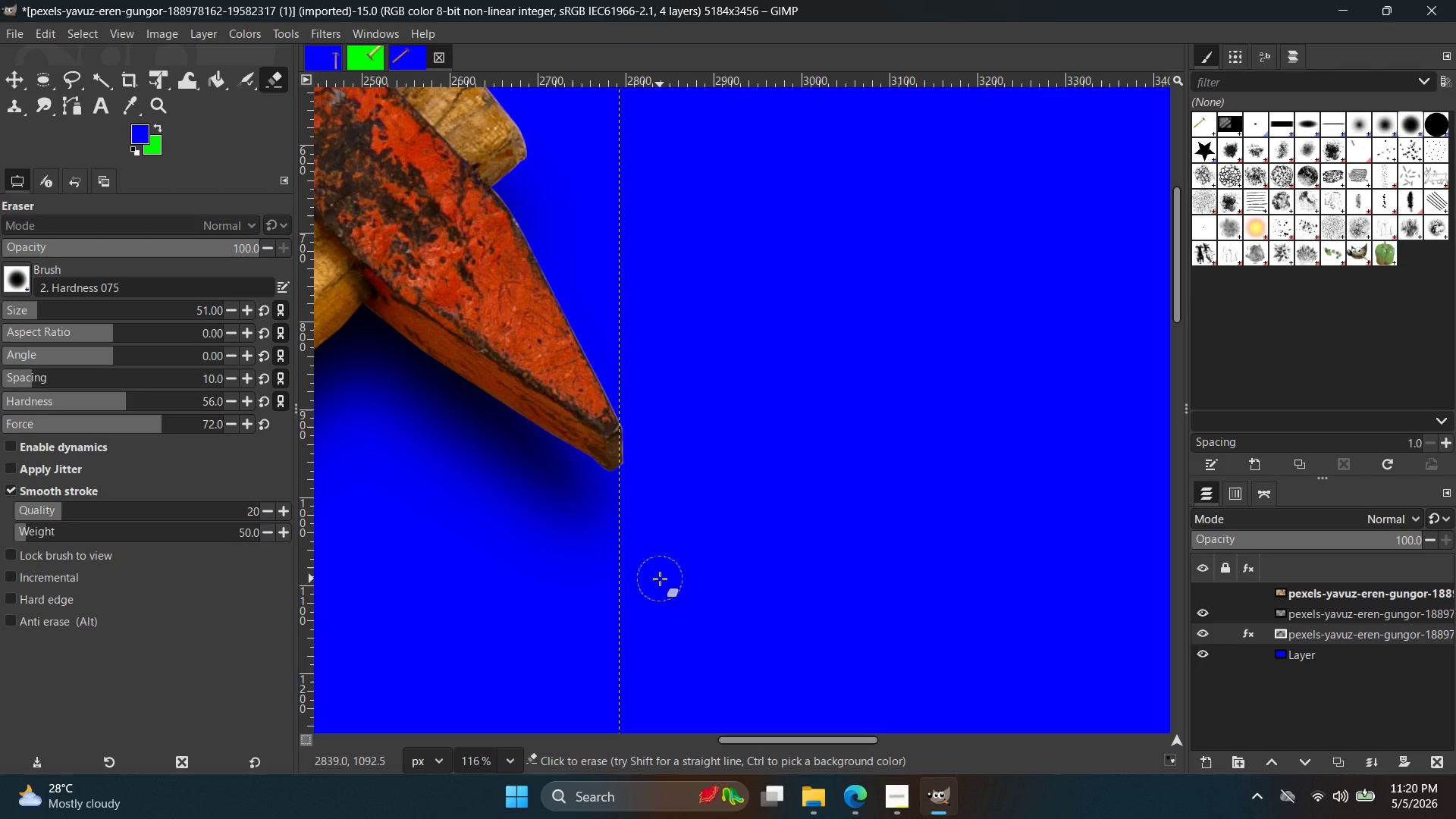 
left_click([1370, 651])
 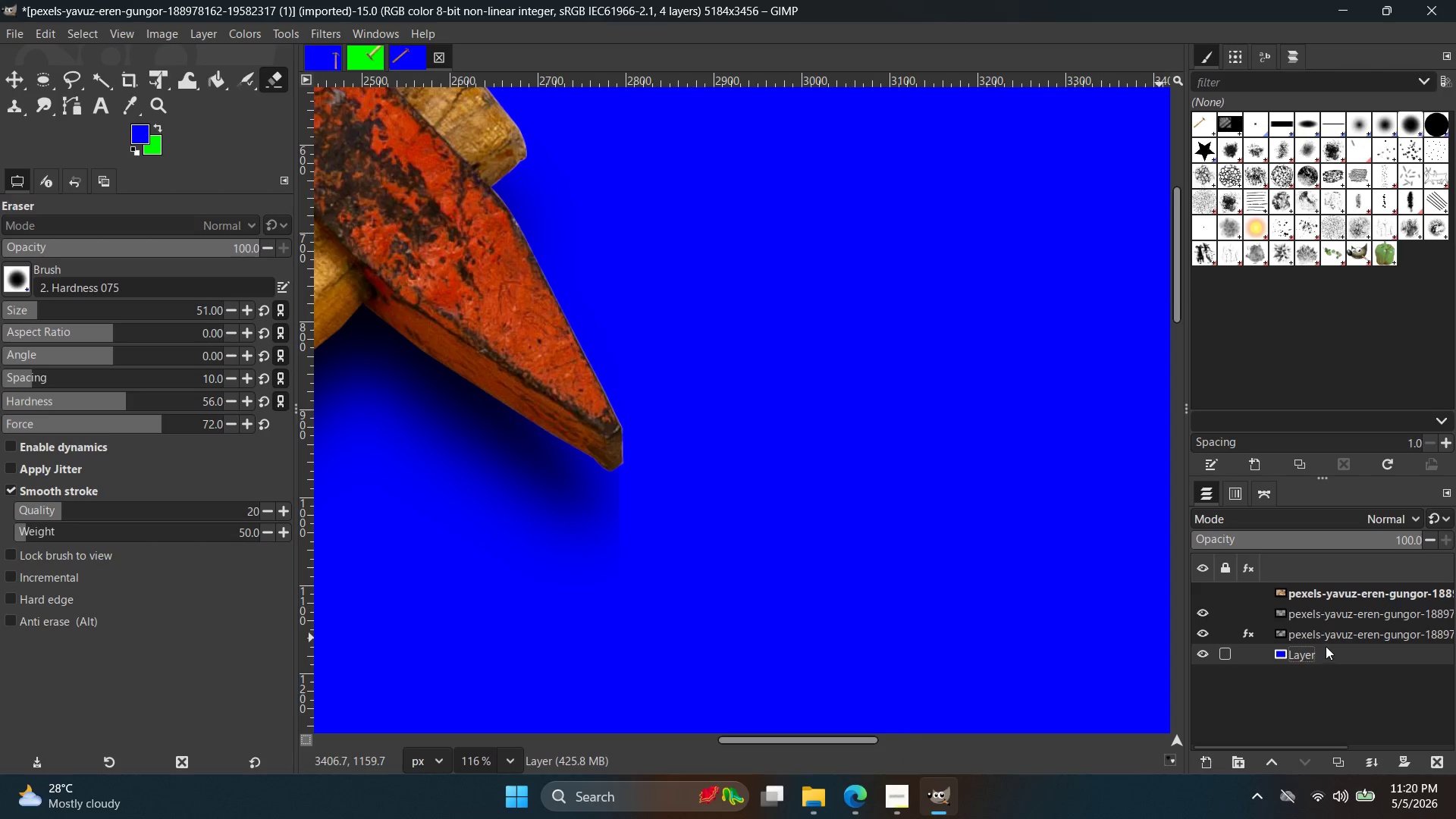 
key(Control+Z)
 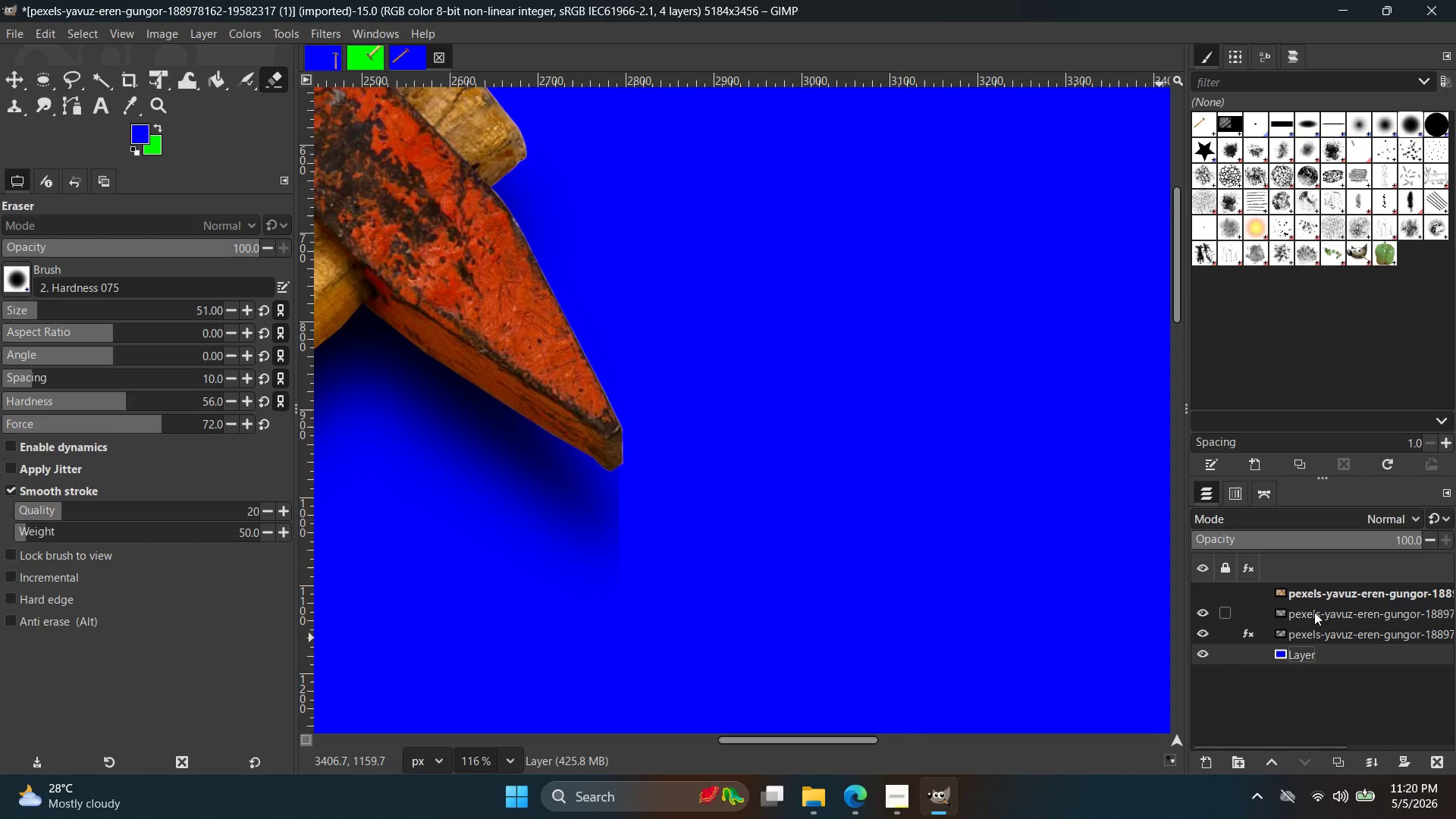 
left_click([1320, 628])
 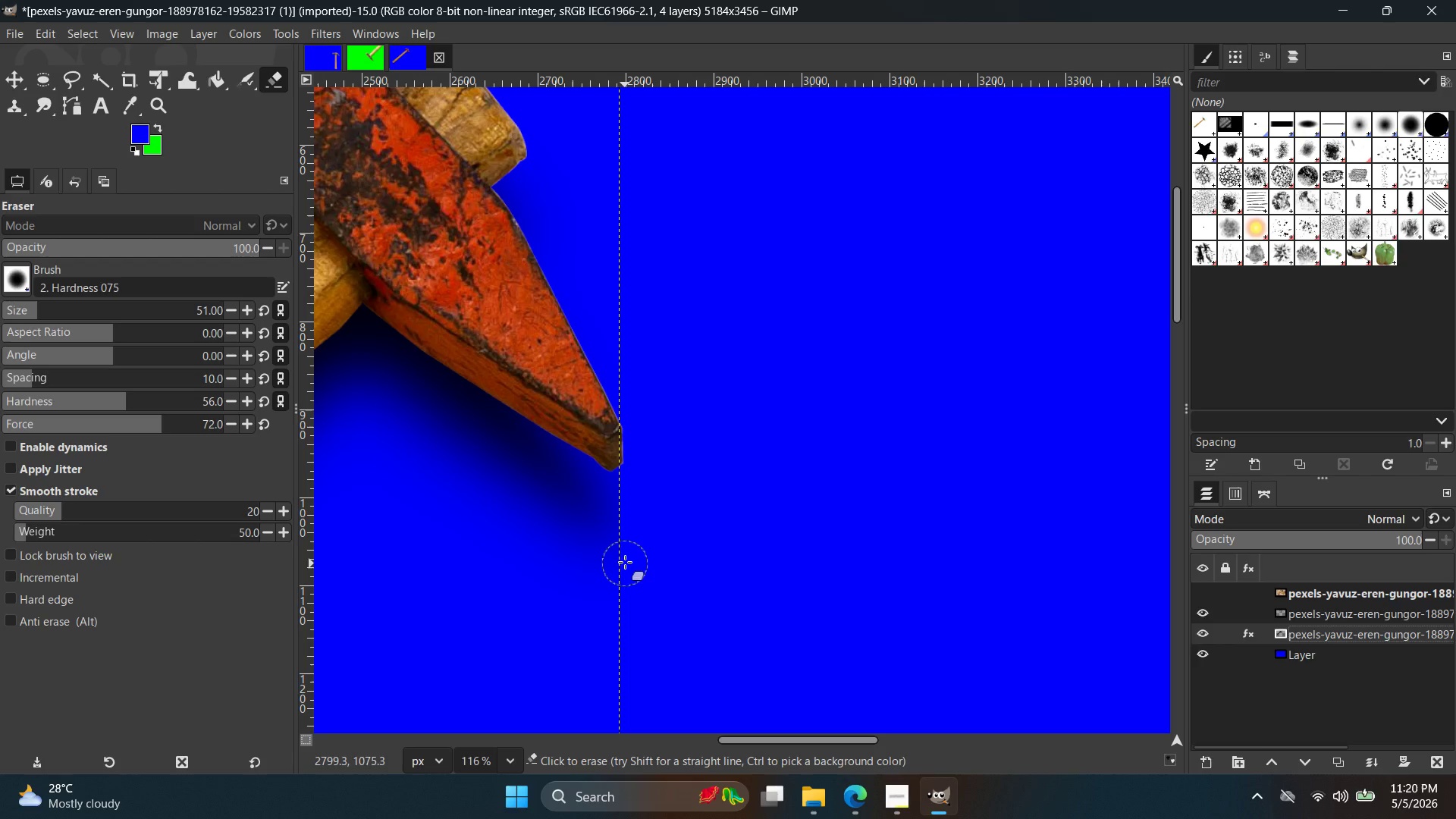 
left_click_drag(start_coordinate=[629, 485], to_coordinate=[637, 626])
 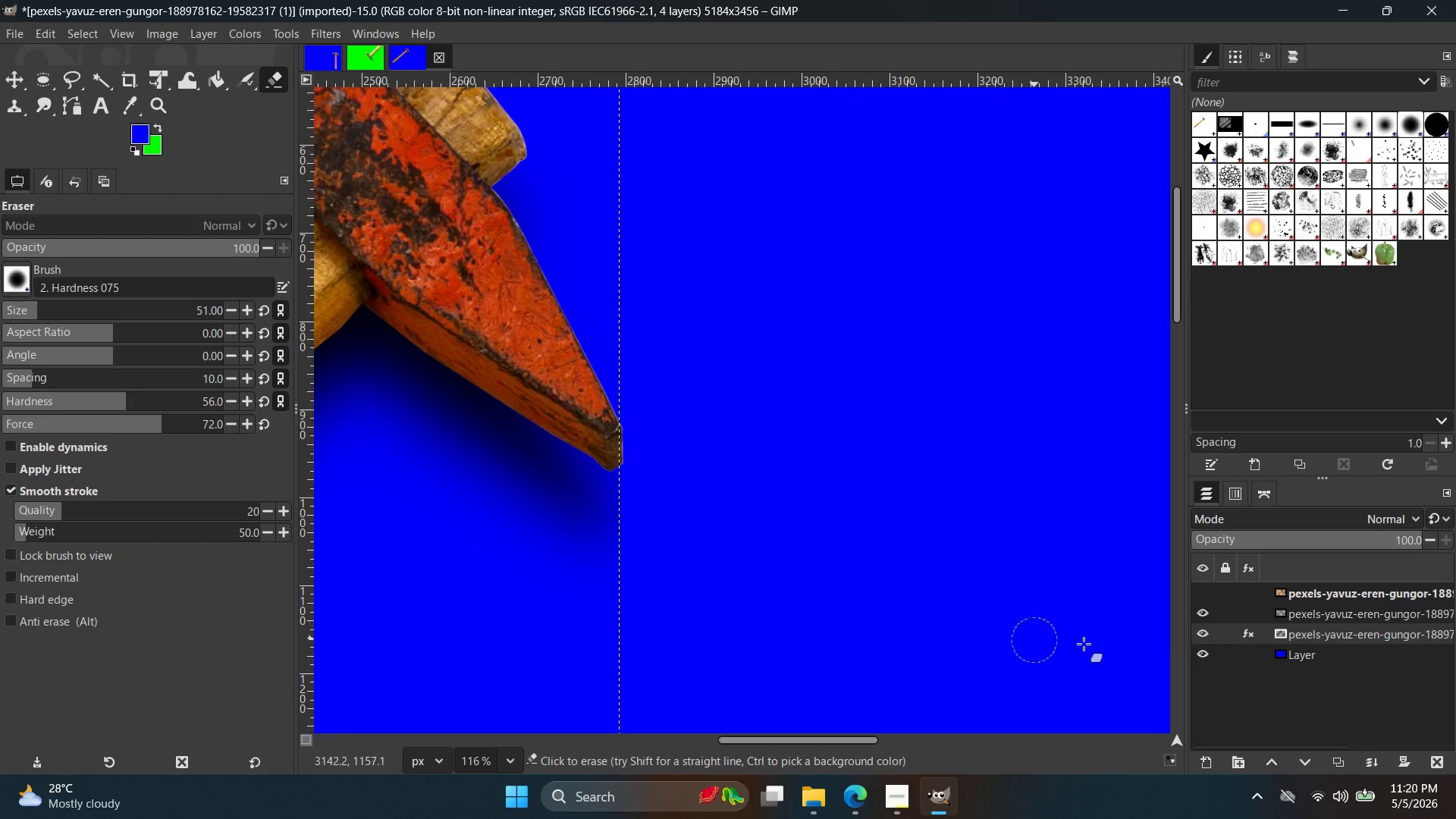 
key(Control+Z)
 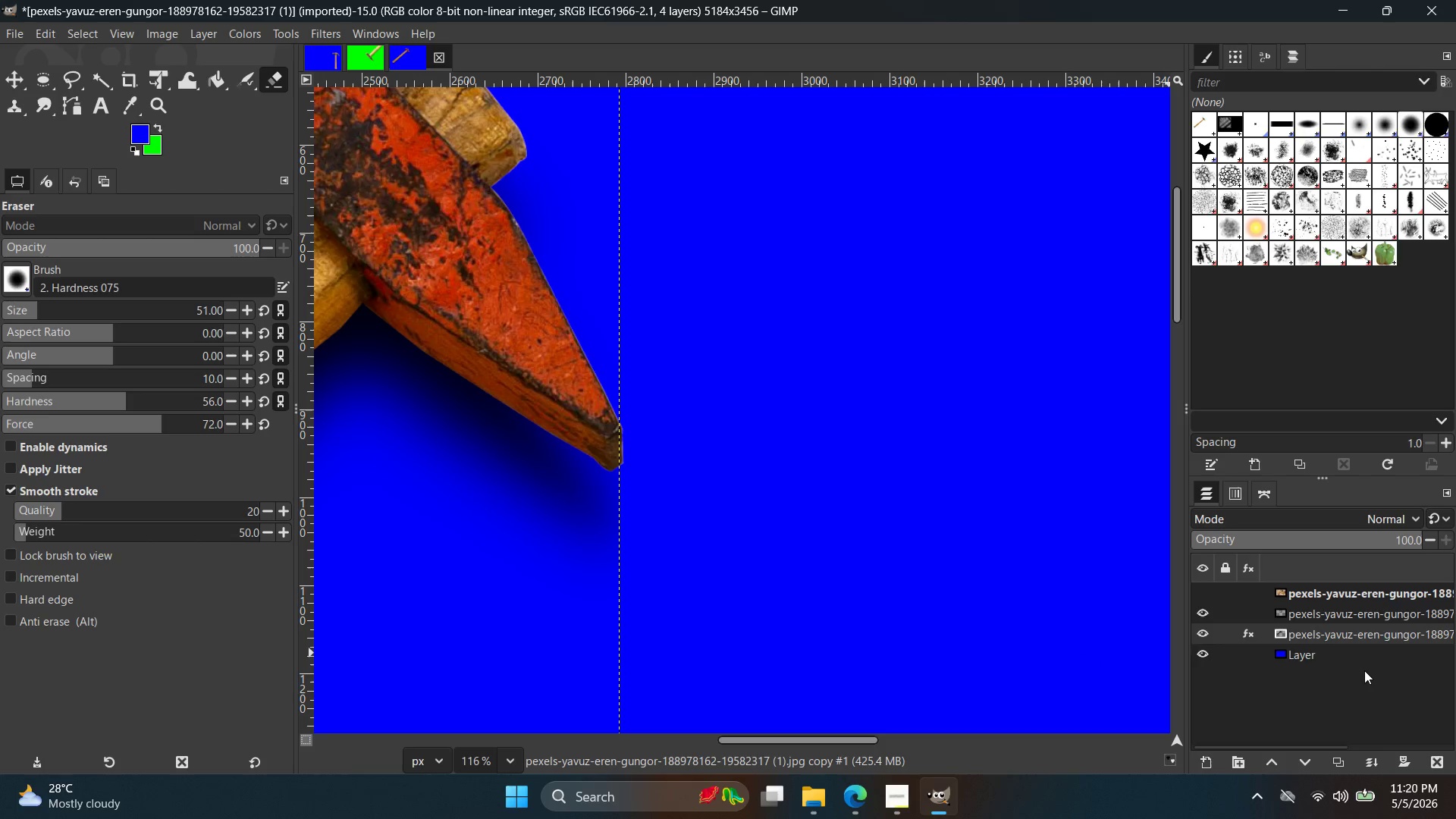 
left_click([1364, 652])
 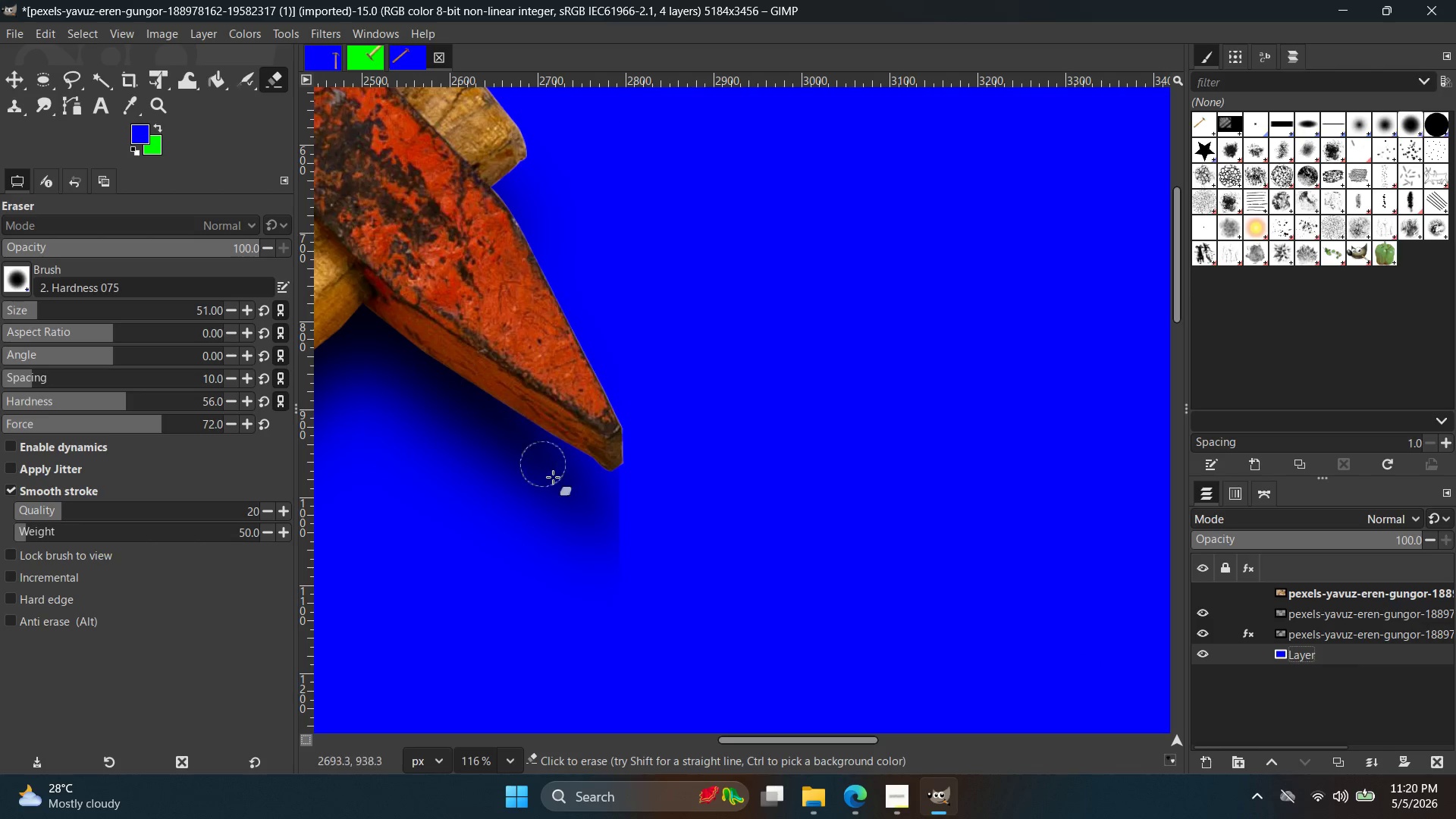 
left_click_drag(start_coordinate=[627, 480], to_coordinate=[635, 558])
 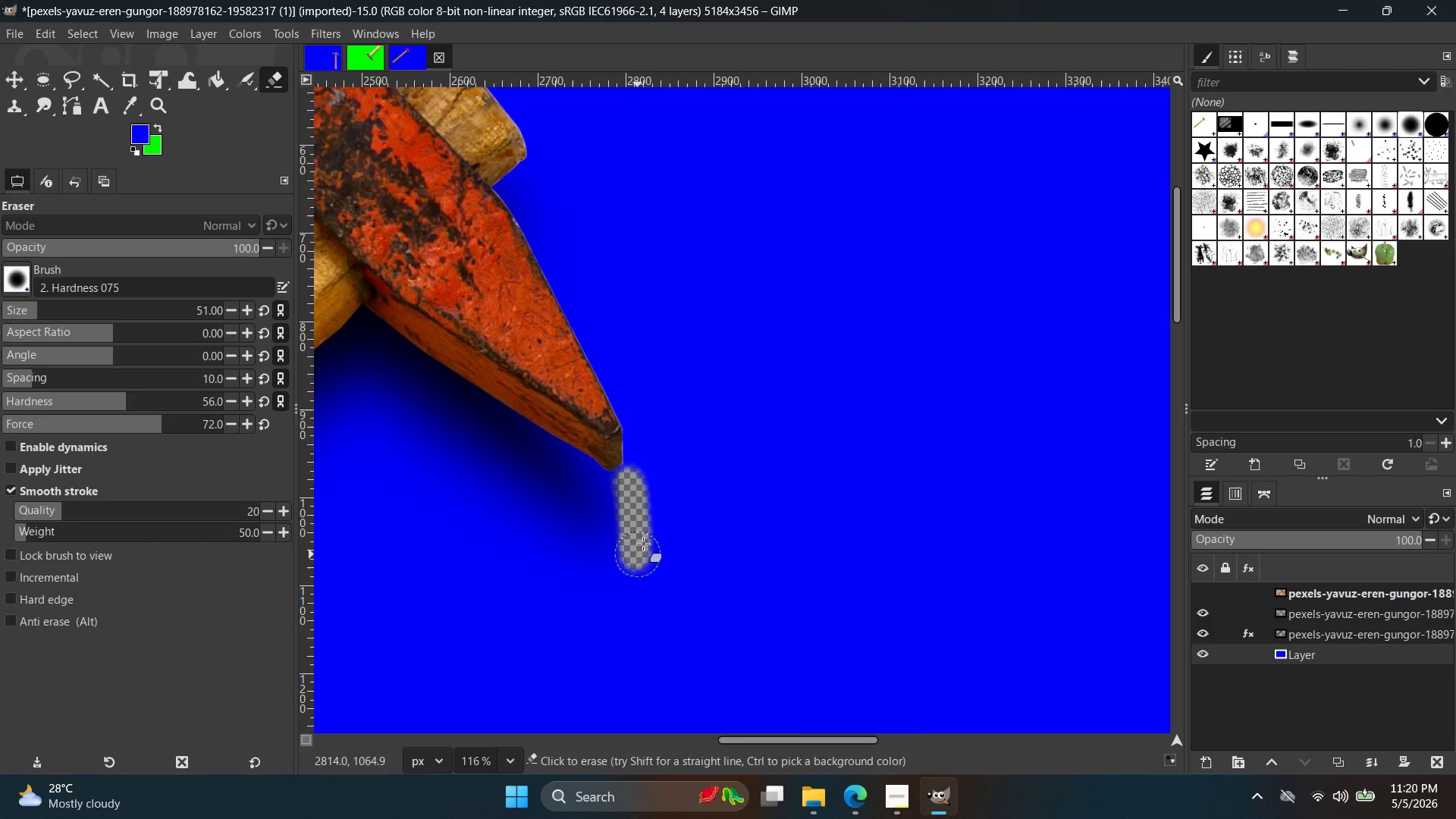 
key(Control+ControlLeft)
 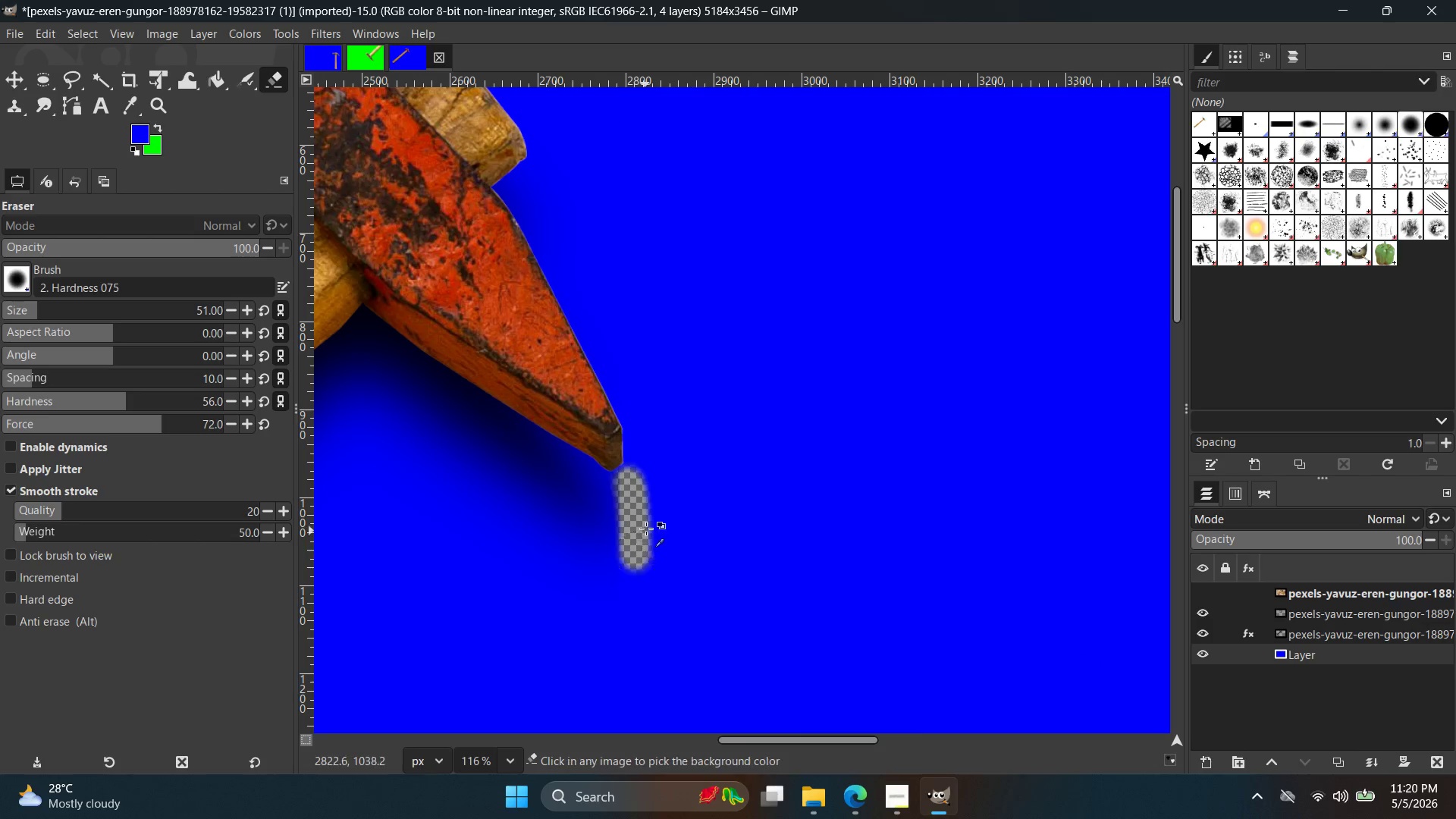 
key(Control+Z)
 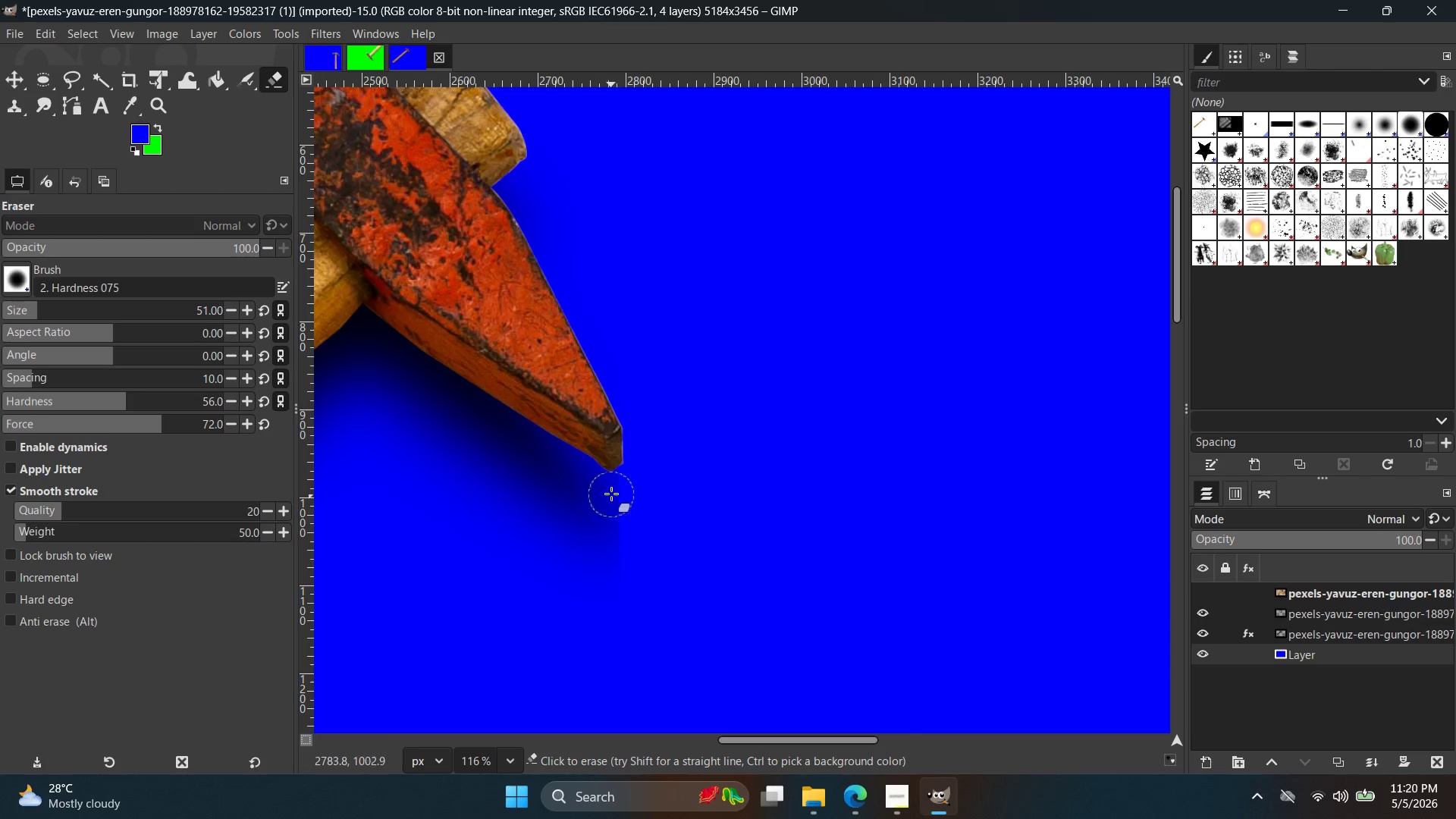 
left_click_drag(start_coordinate=[611, 494], to_coordinate=[614, 600])
 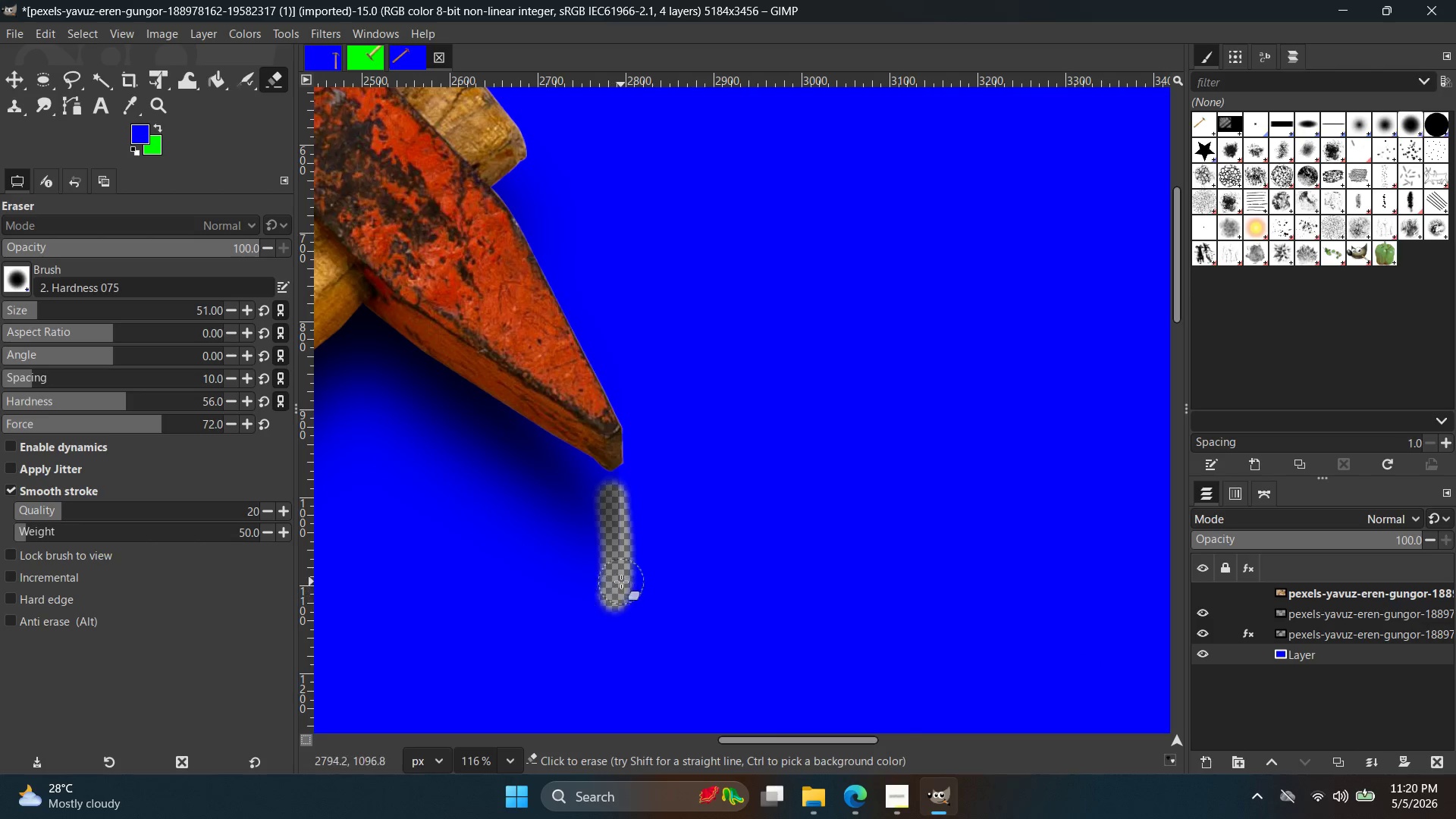 
key(Control+ControlLeft)
 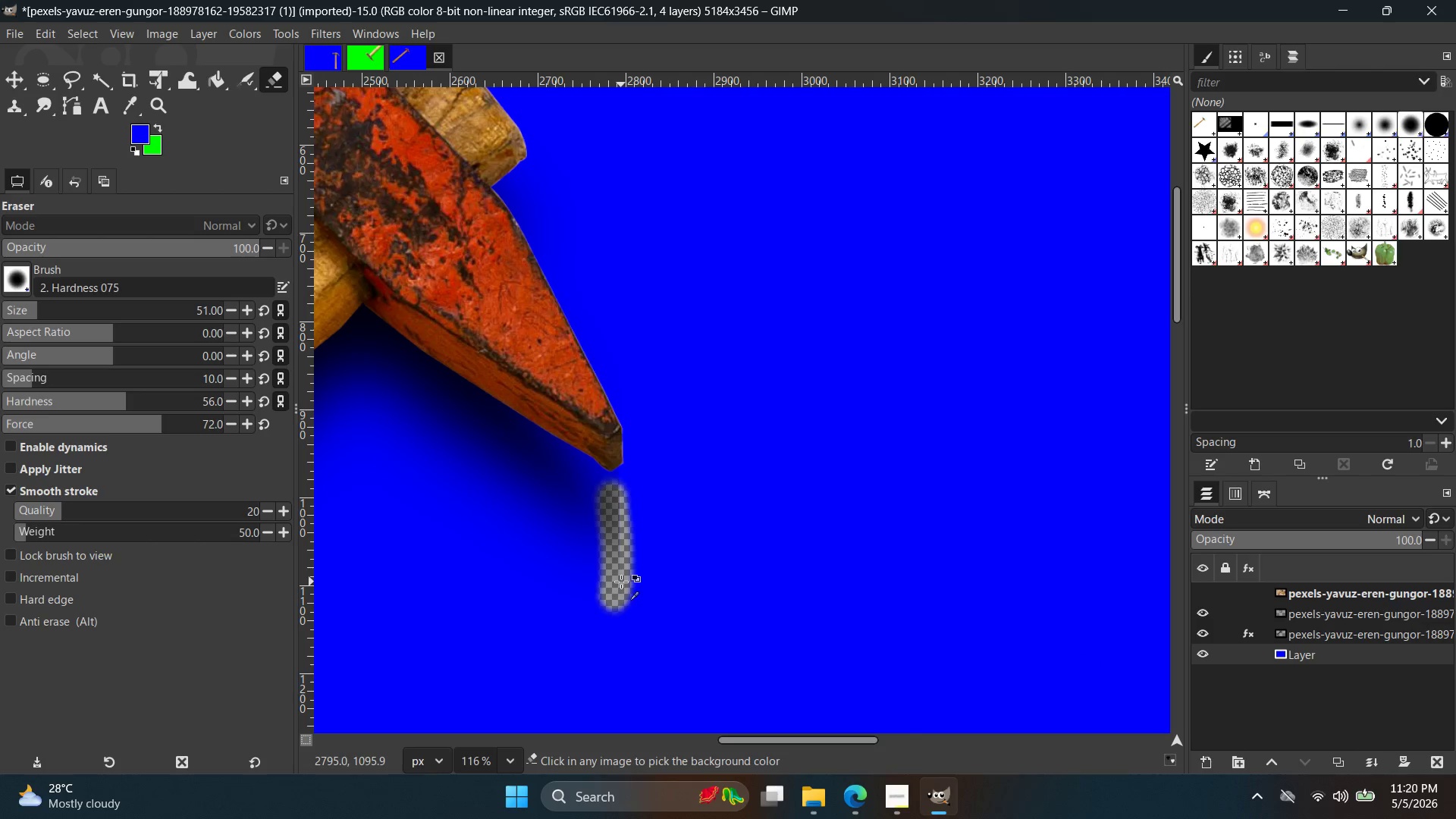 
key(Control+Z)
 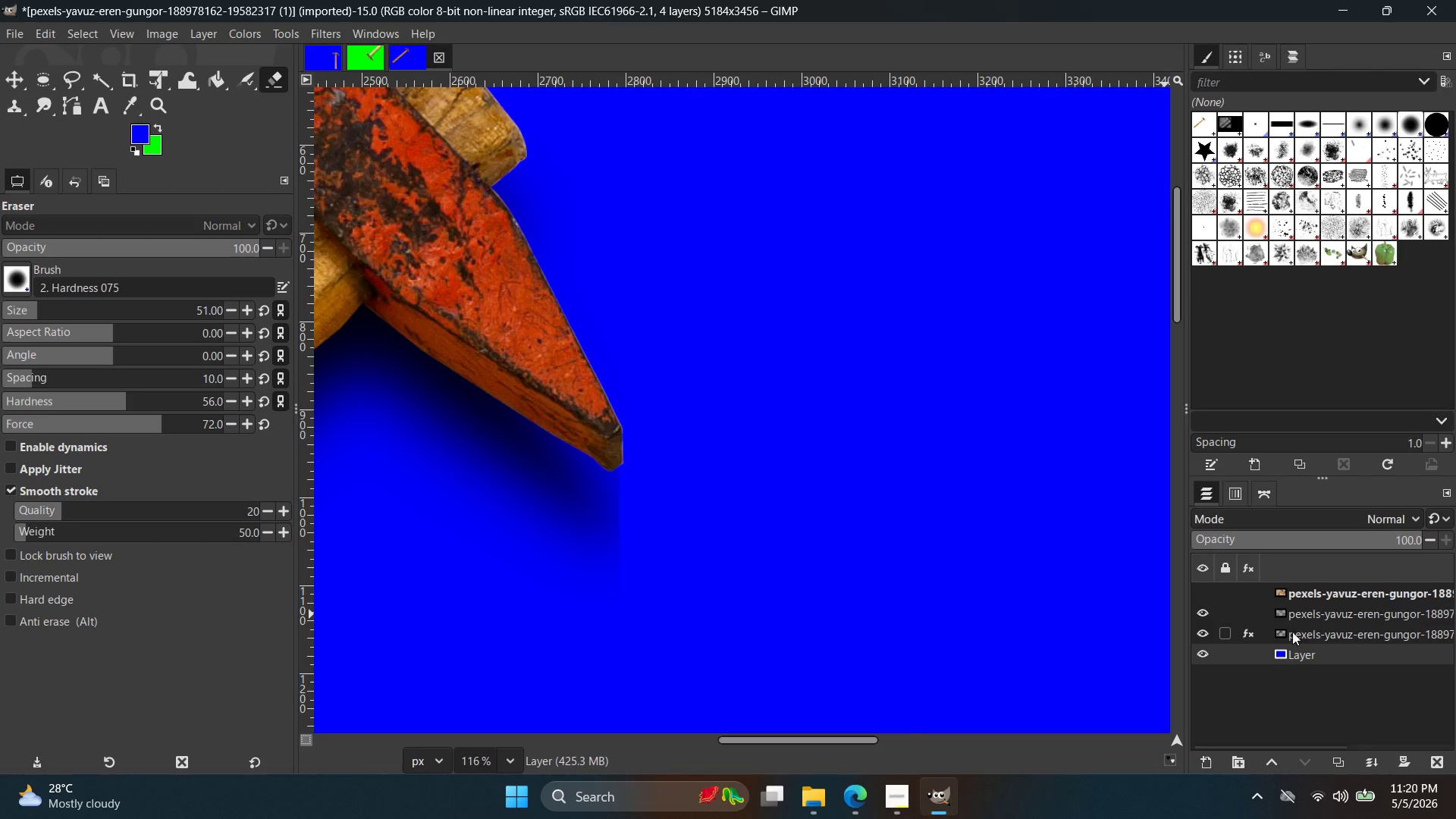 
left_click([1303, 632])
 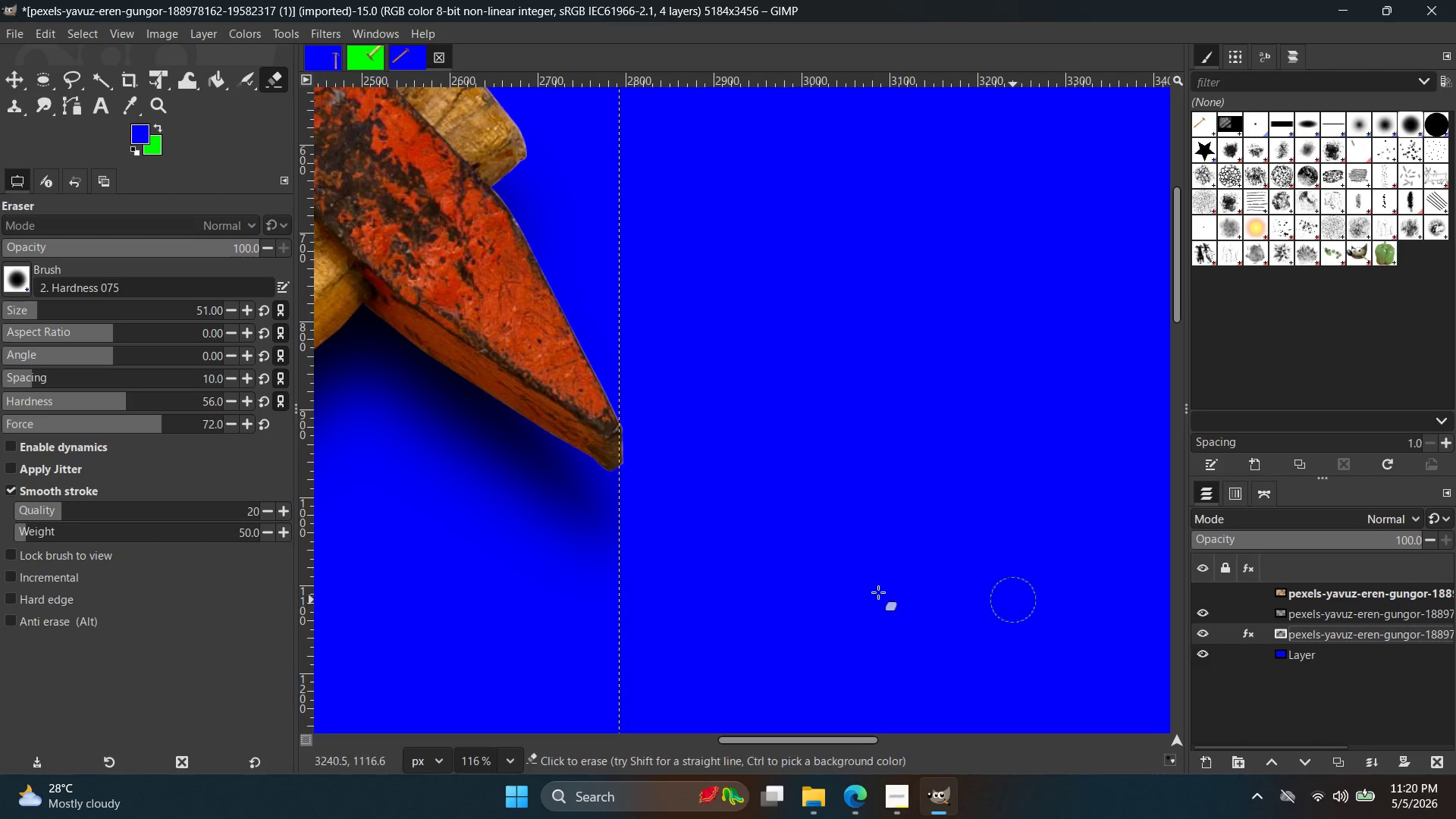 
hold_key(key=ControlLeft, duration=0.78)
scroll: coordinate [581, 548], scroll_direction: up, amount: 10.0
 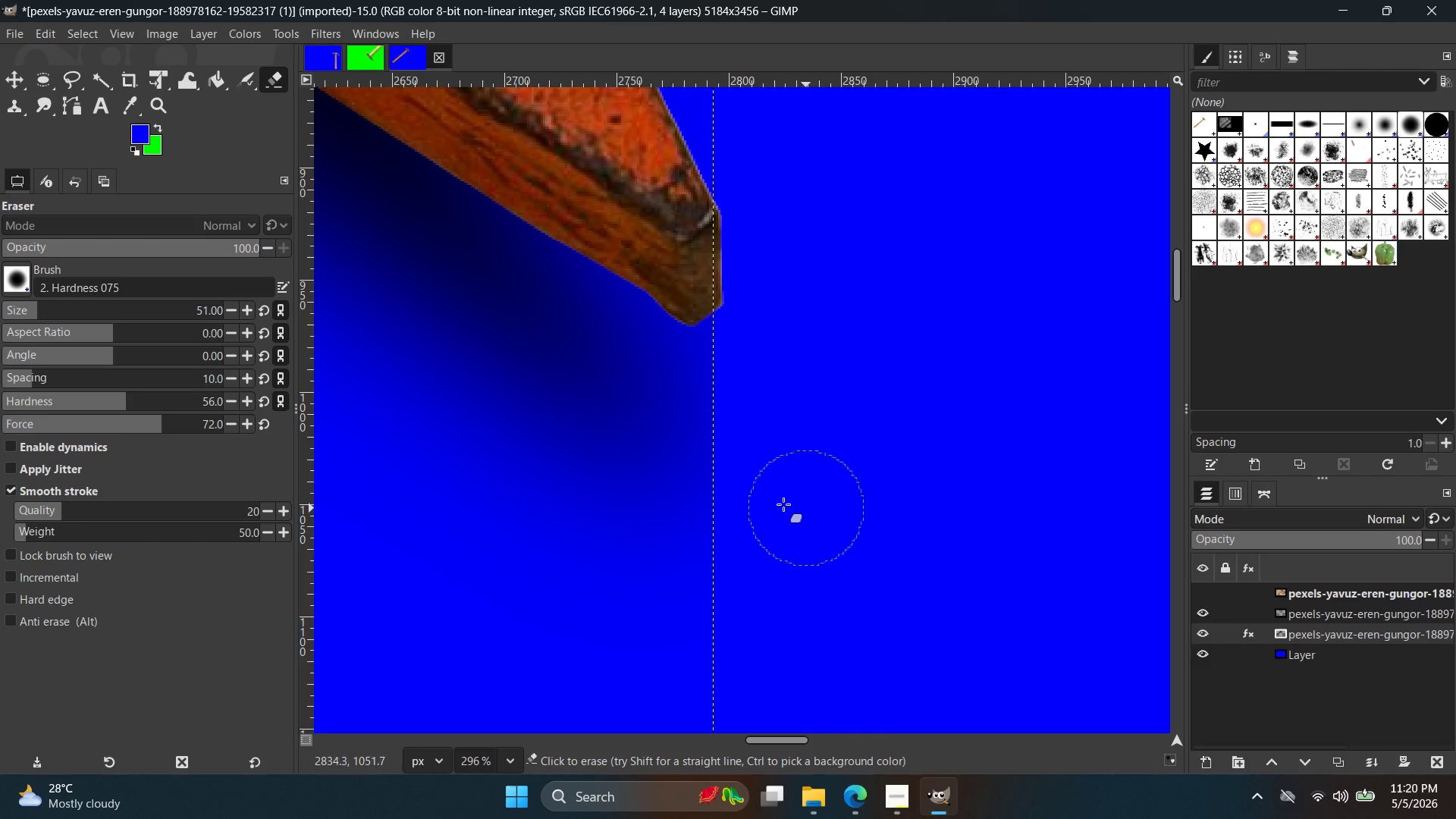 
left_click([710, 414])
 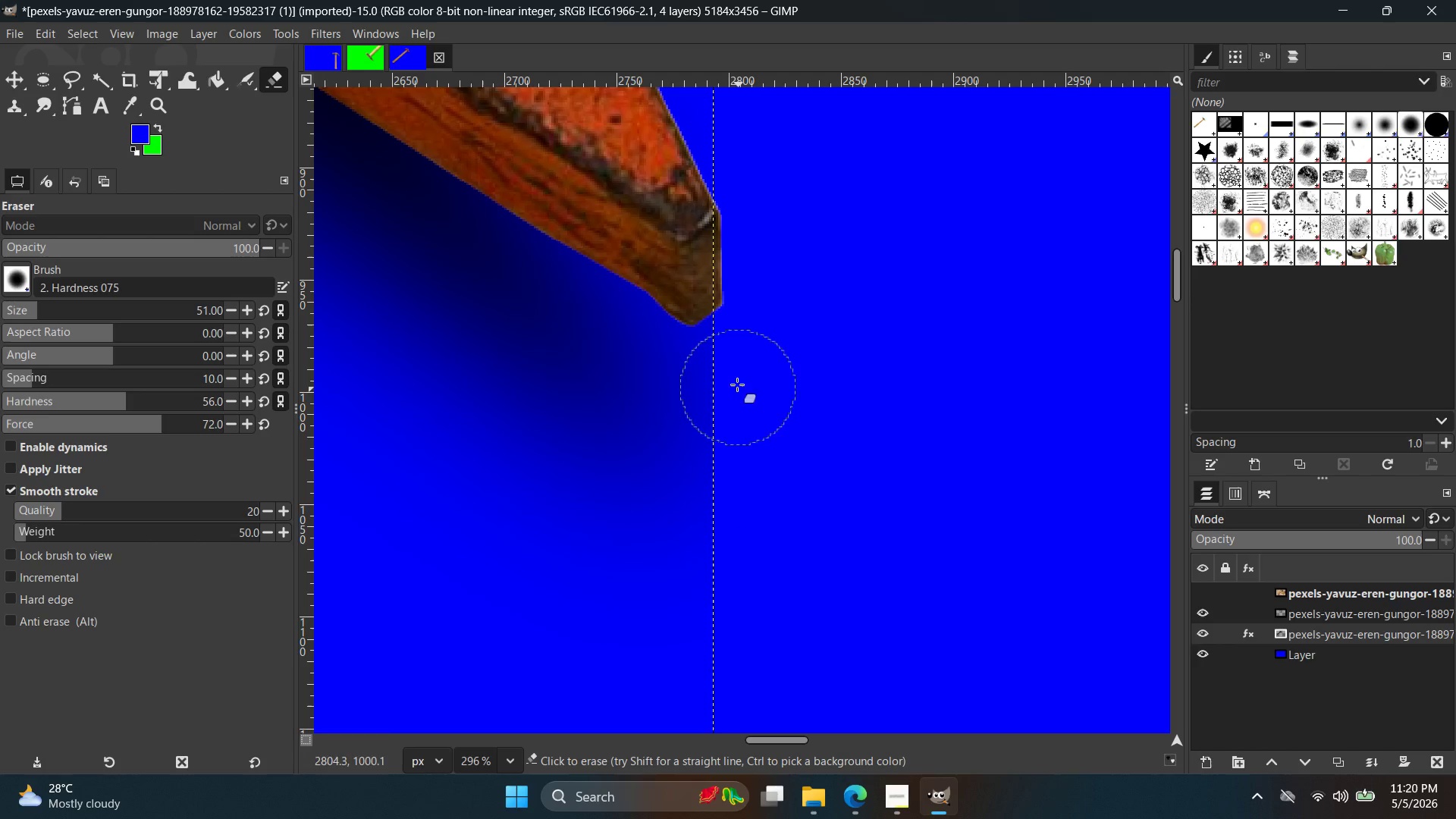 
left_click_drag(start_coordinate=[729, 370], to_coordinate=[729, 375])
 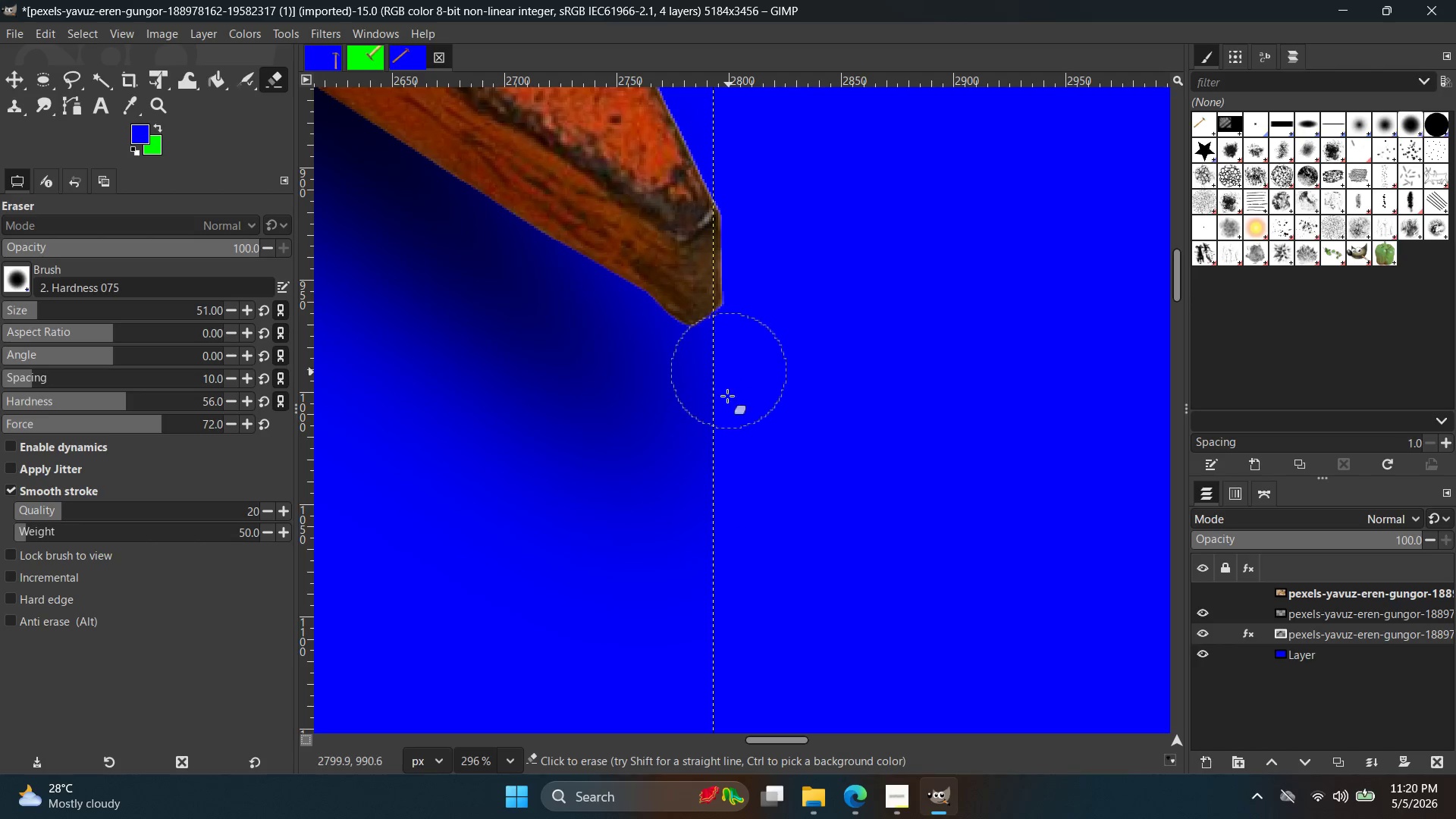 
left_click_drag(start_coordinate=[727, 409], to_coordinate=[724, 438])
 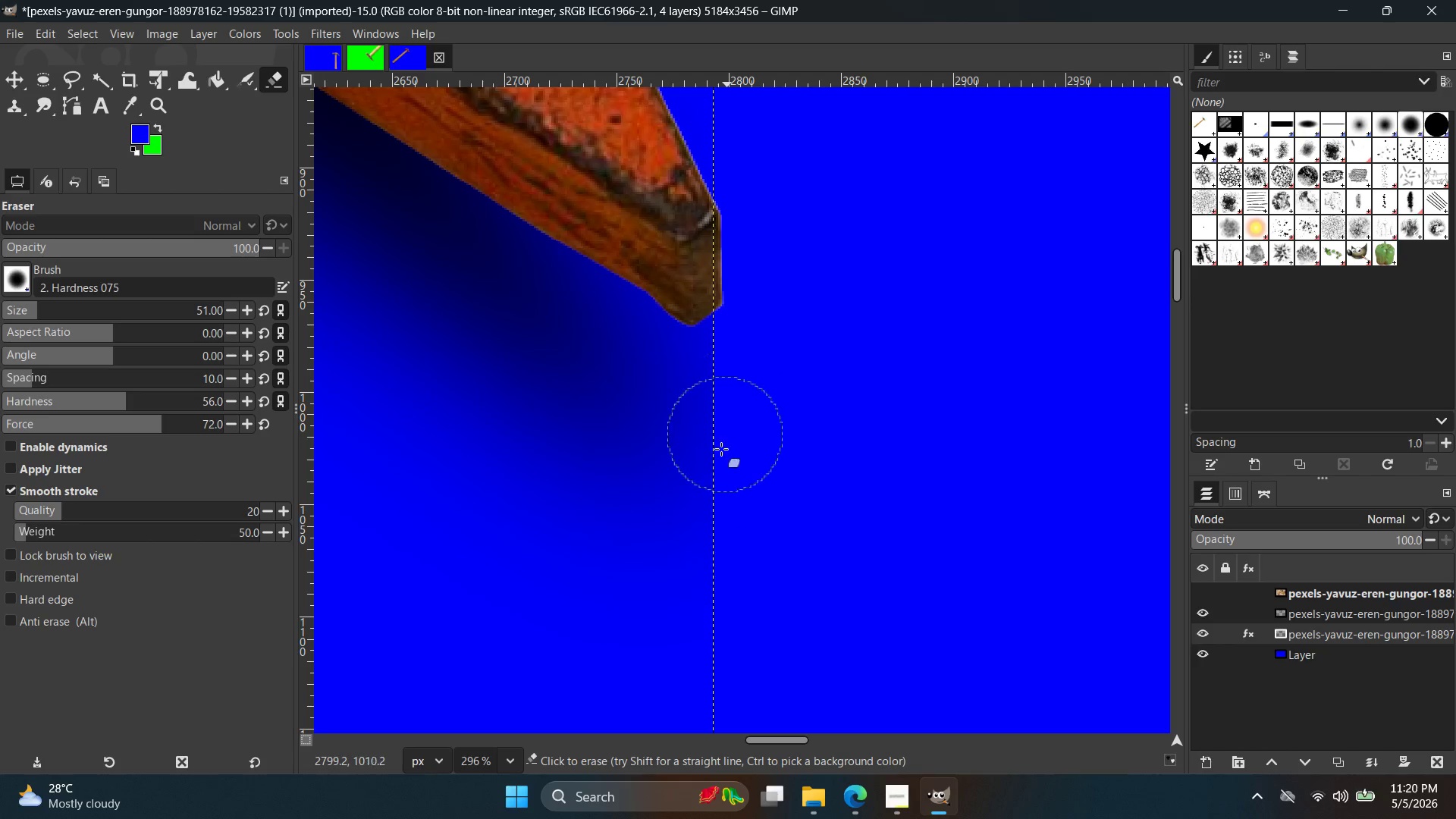 
left_click_drag(start_coordinate=[720, 455], to_coordinate=[719, 476])
 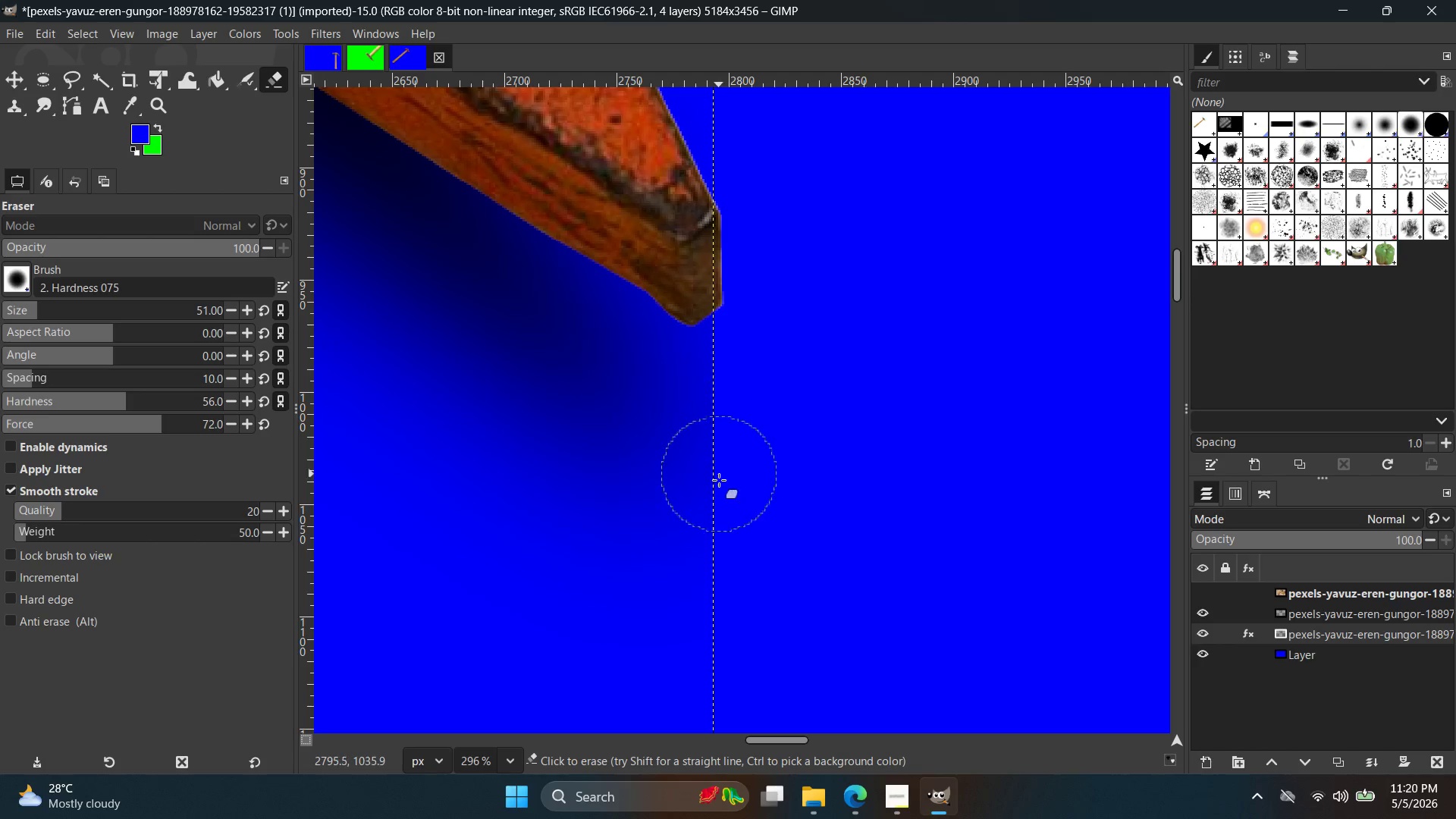 
left_click_drag(start_coordinate=[719, 479], to_coordinate=[720, 492])
 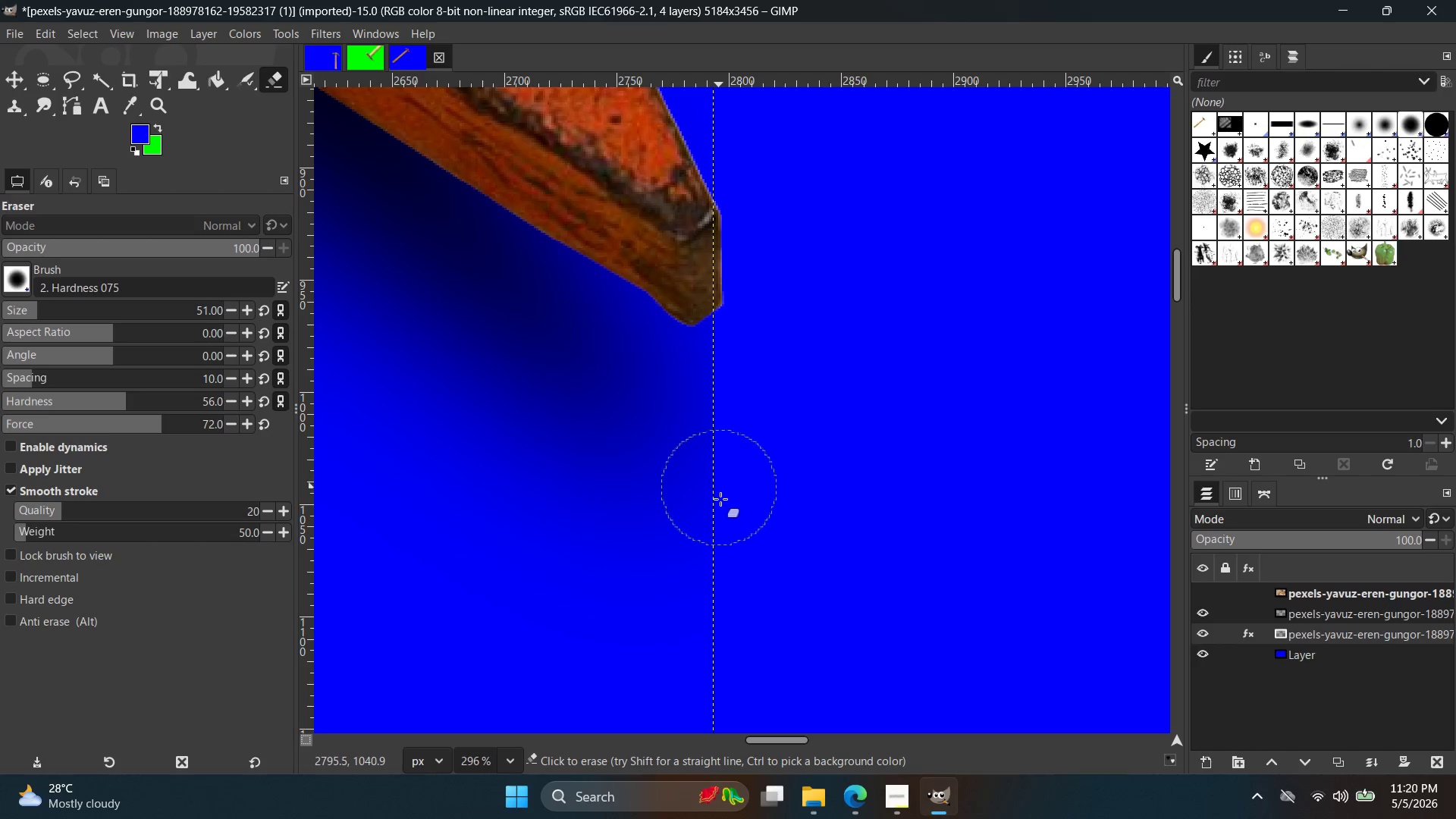 
left_click_drag(start_coordinate=[720, 495], to_coordinate=[734, 511])
 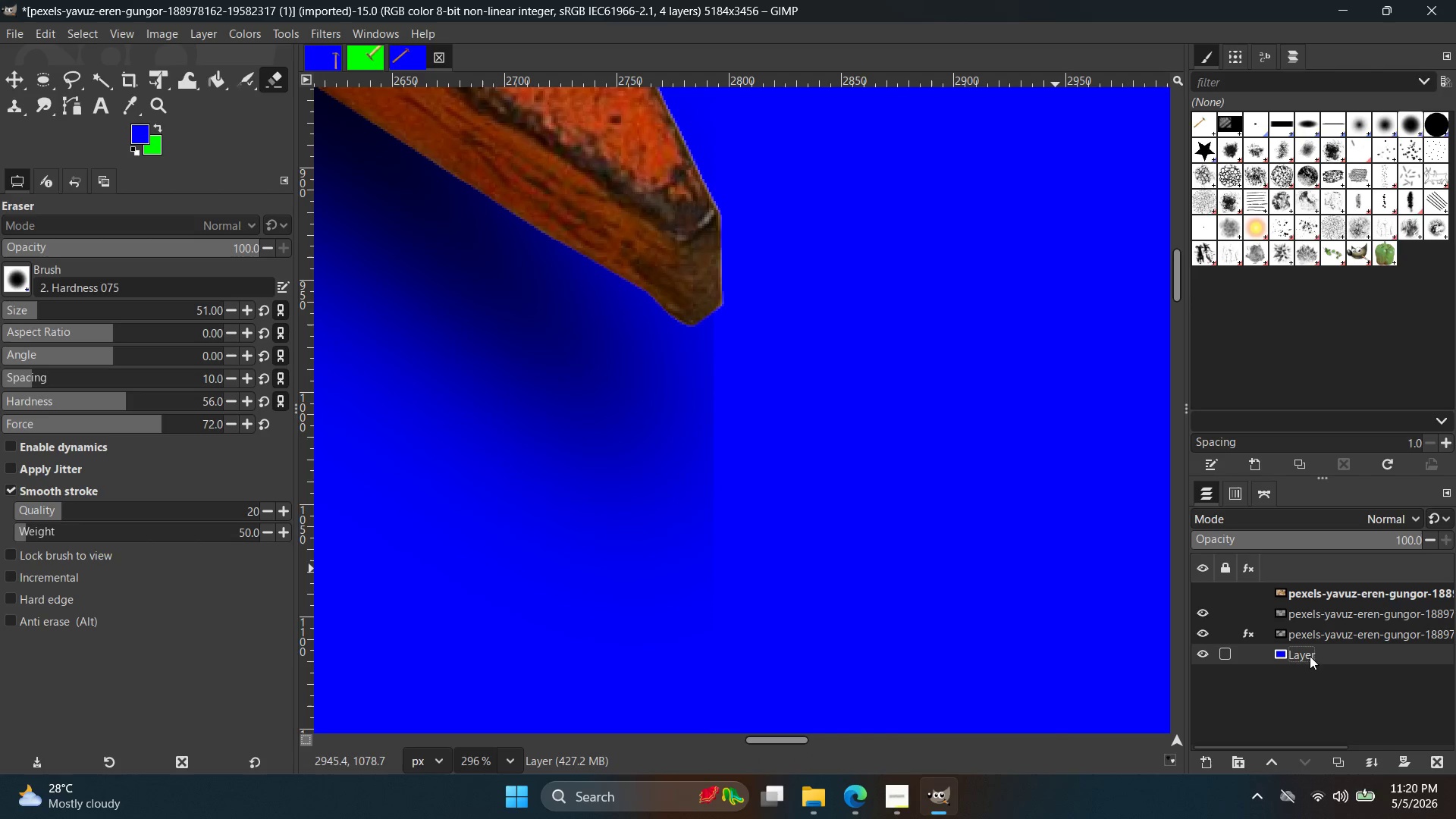 
left_click([1320, 635])
 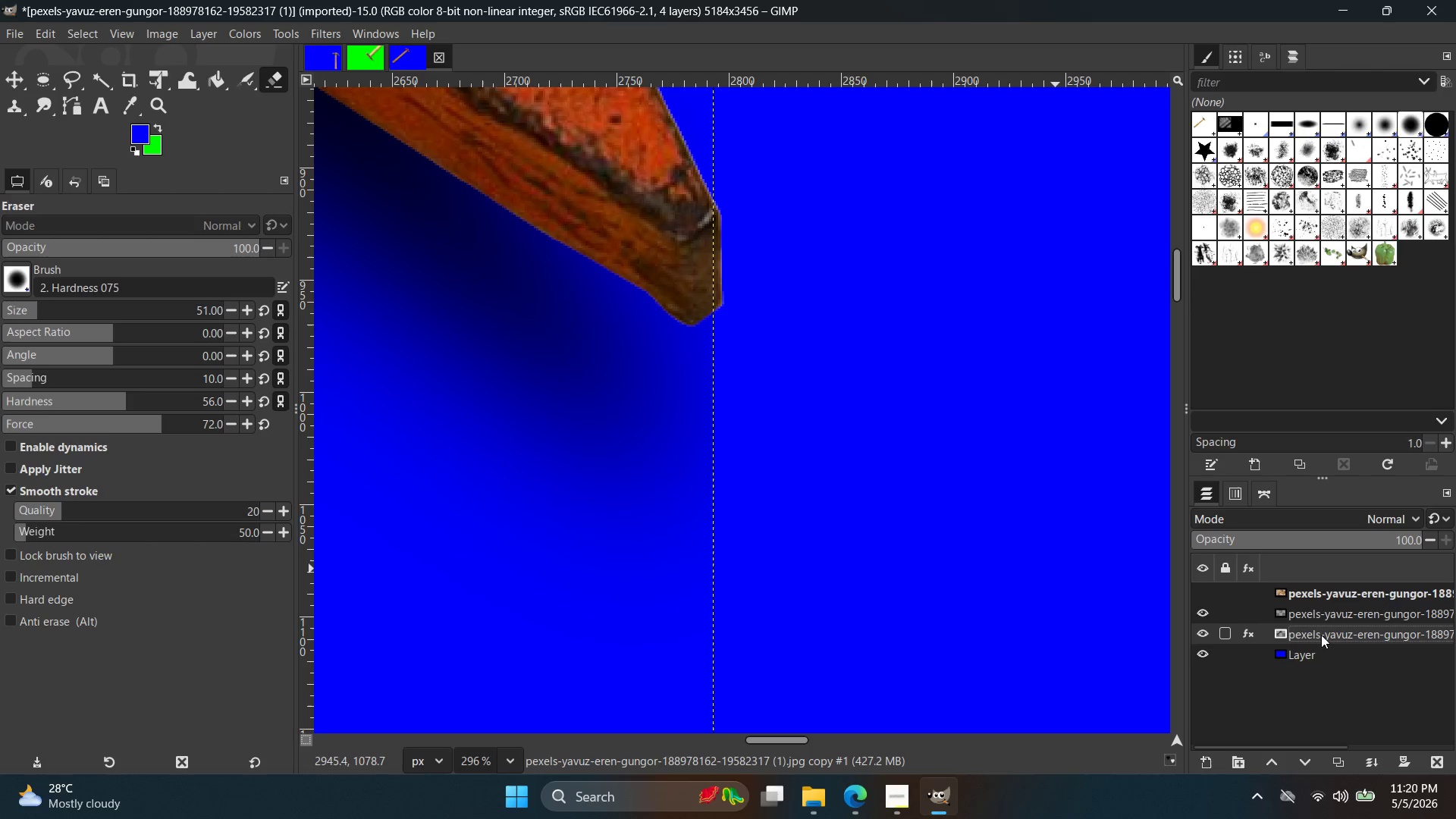 
key(Control+Z)
 